 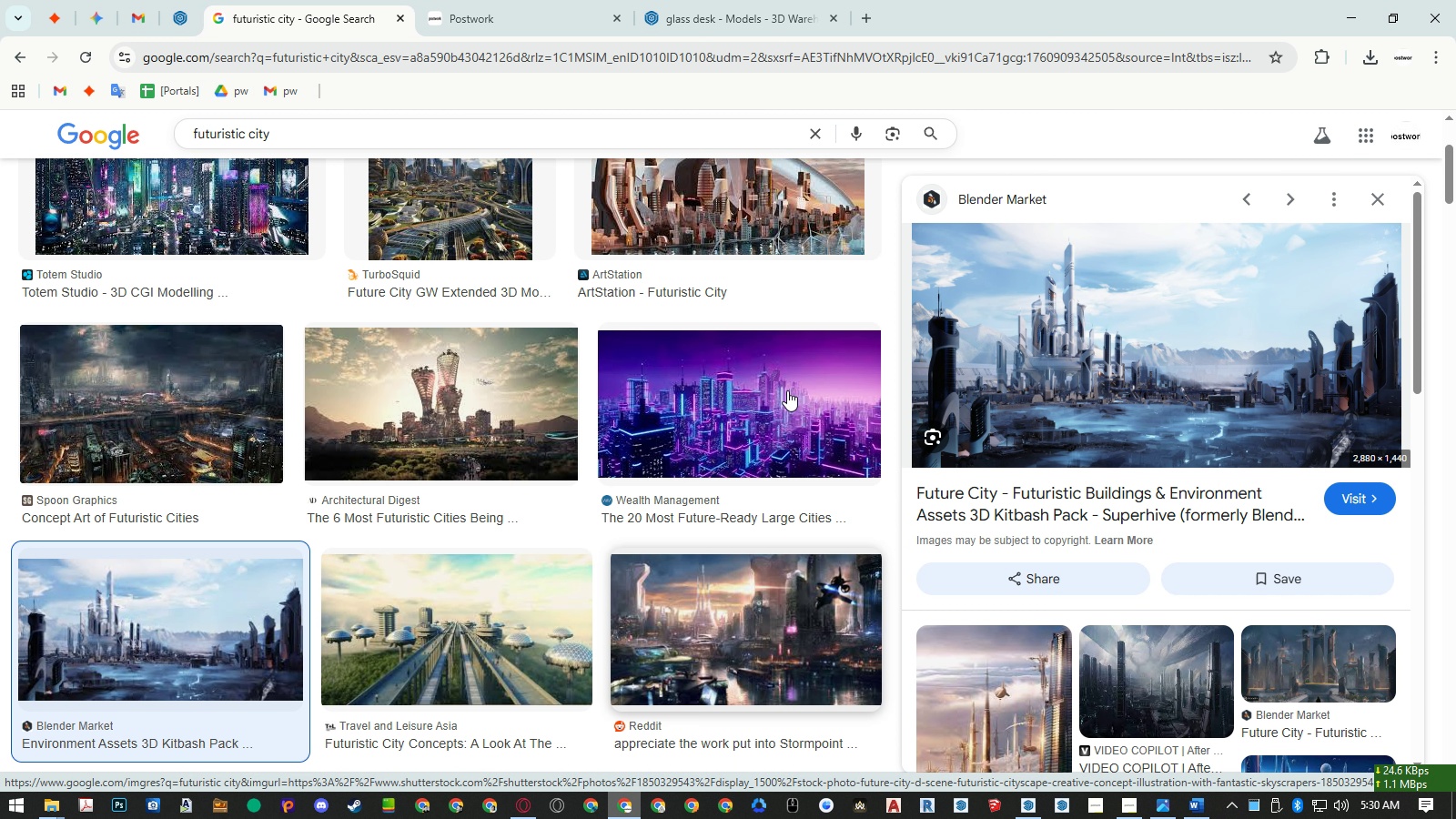 
left_click([788, 19])
 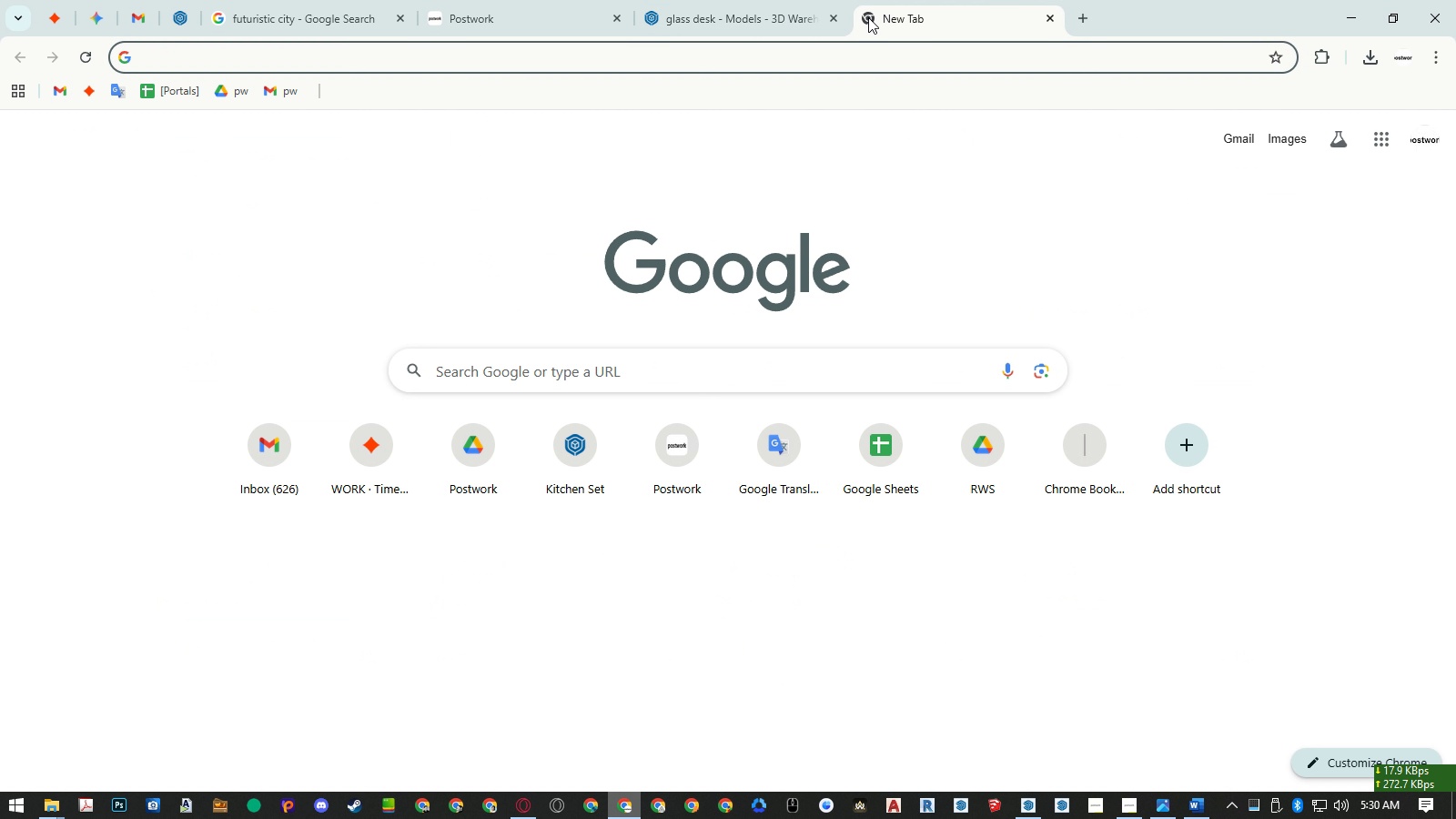 
type(pbr  )
 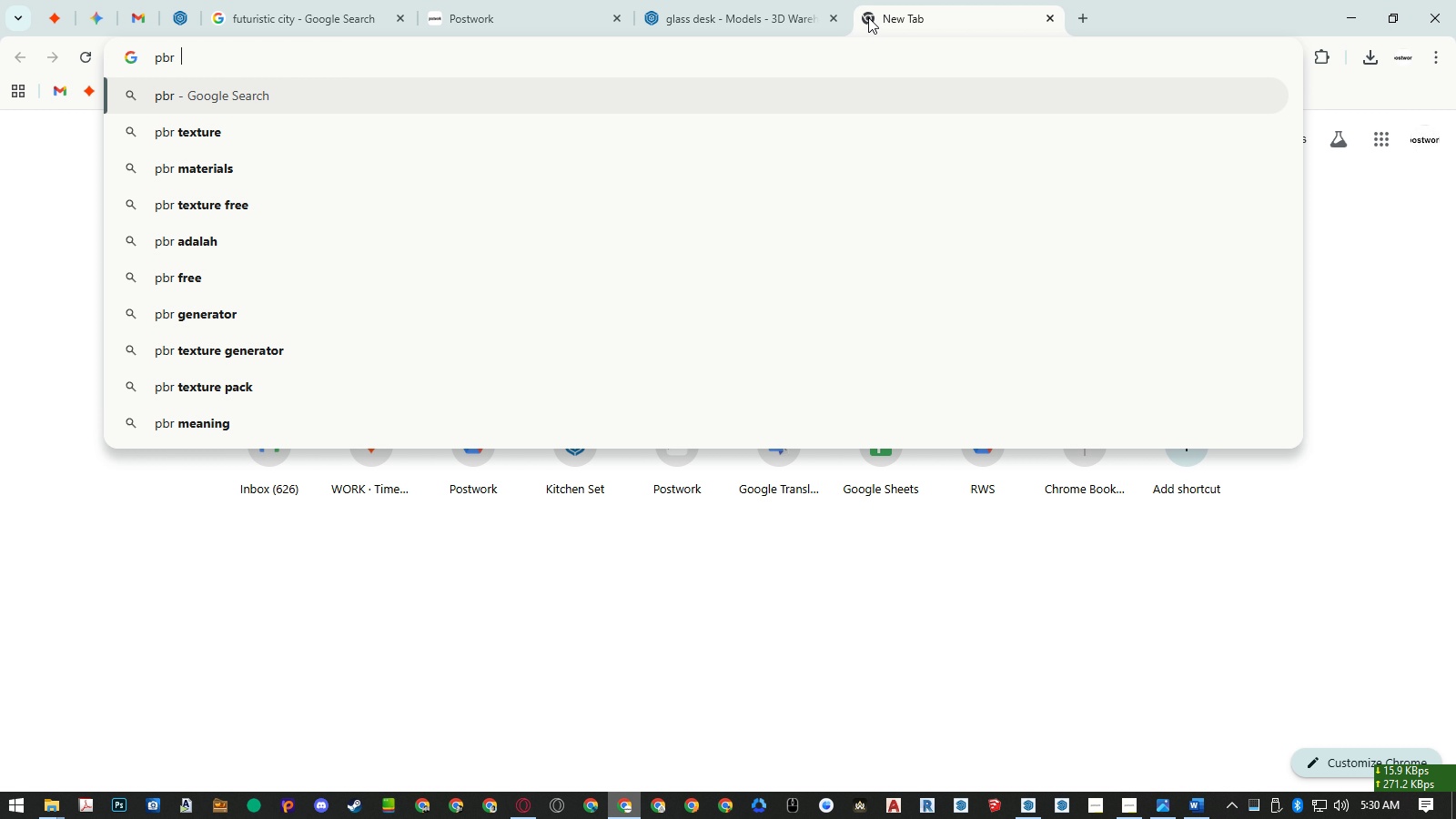 
type(glass screen)
 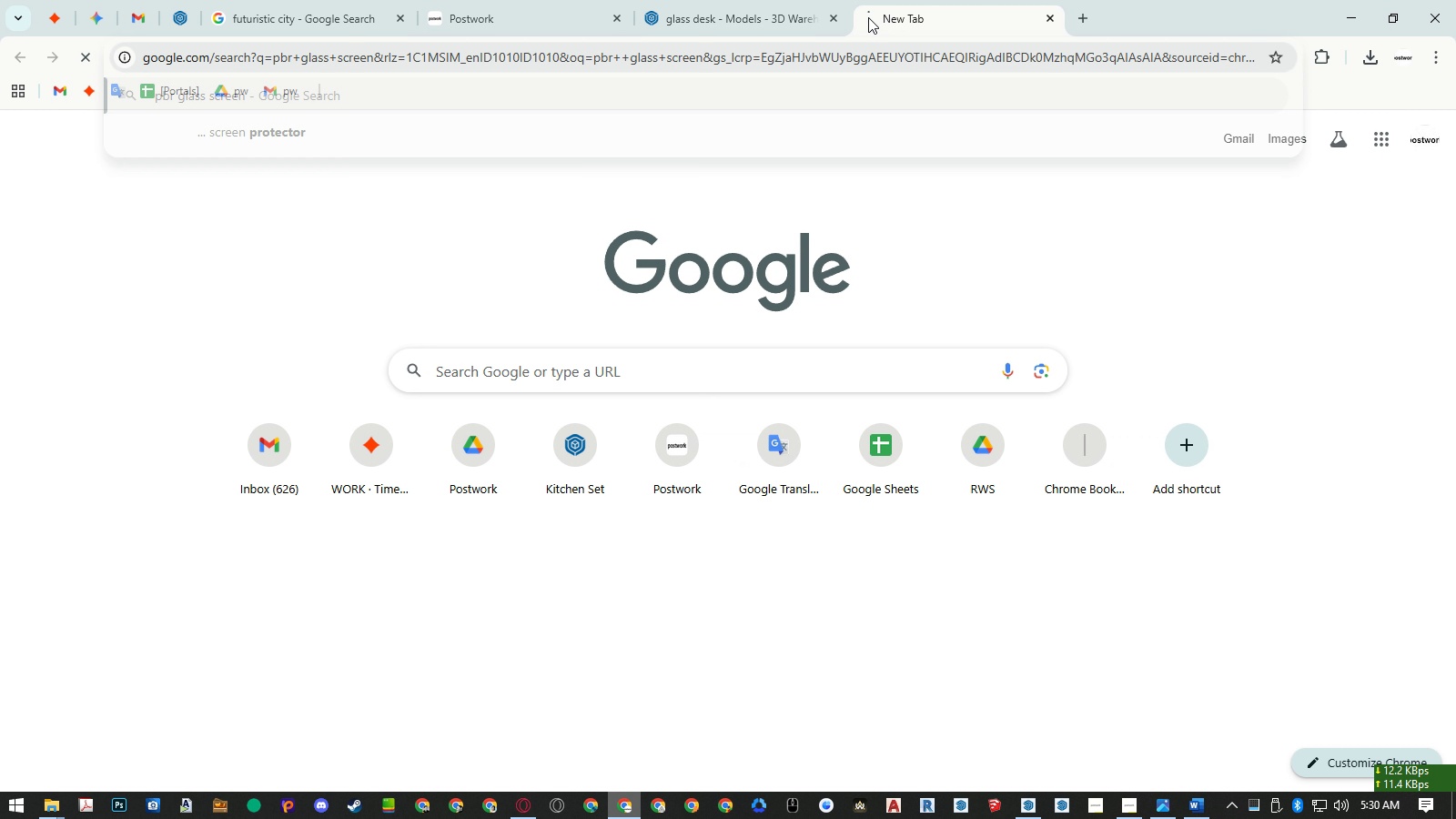 
key(Enter)
 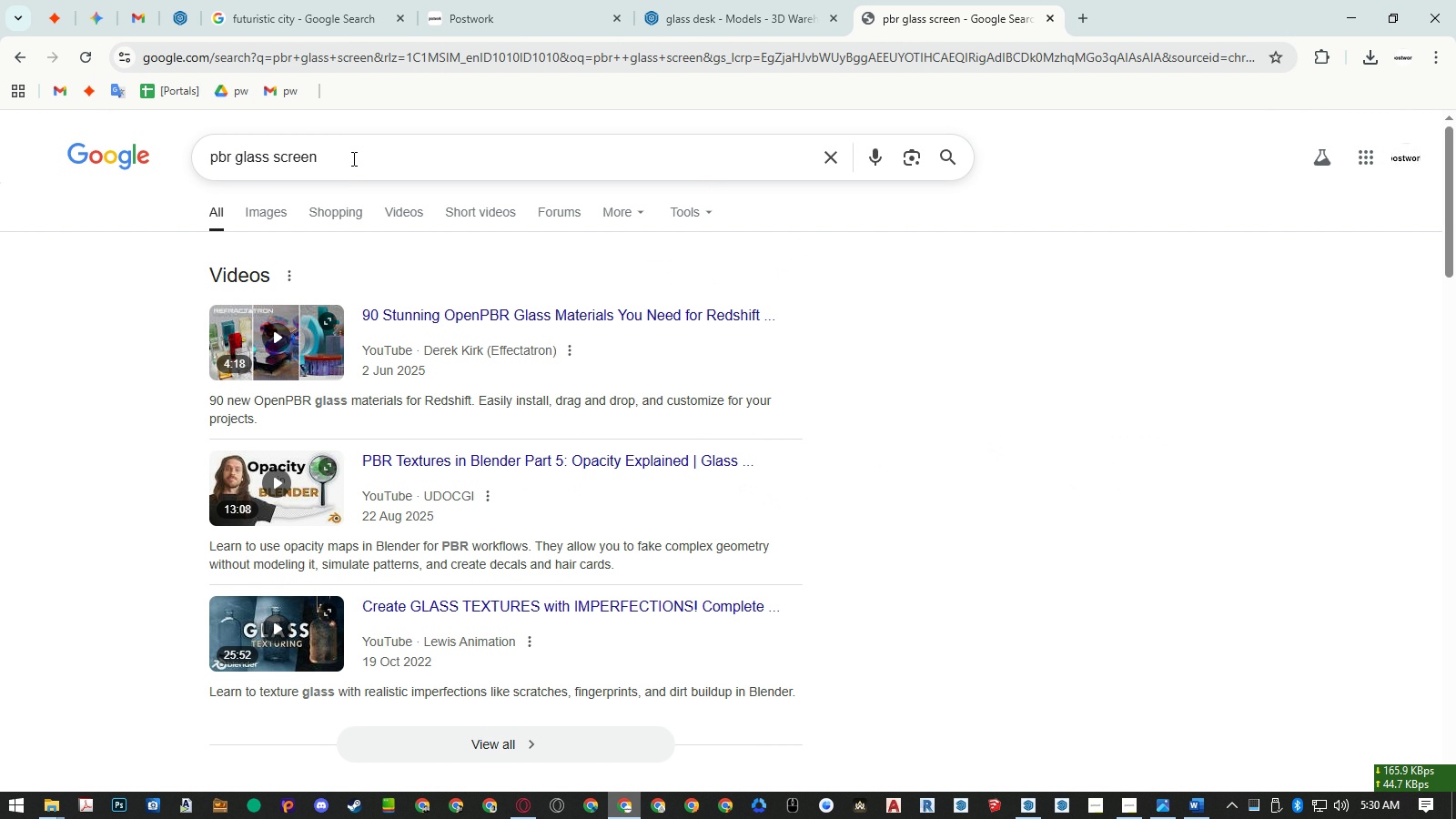 
left_click([261, 217])
 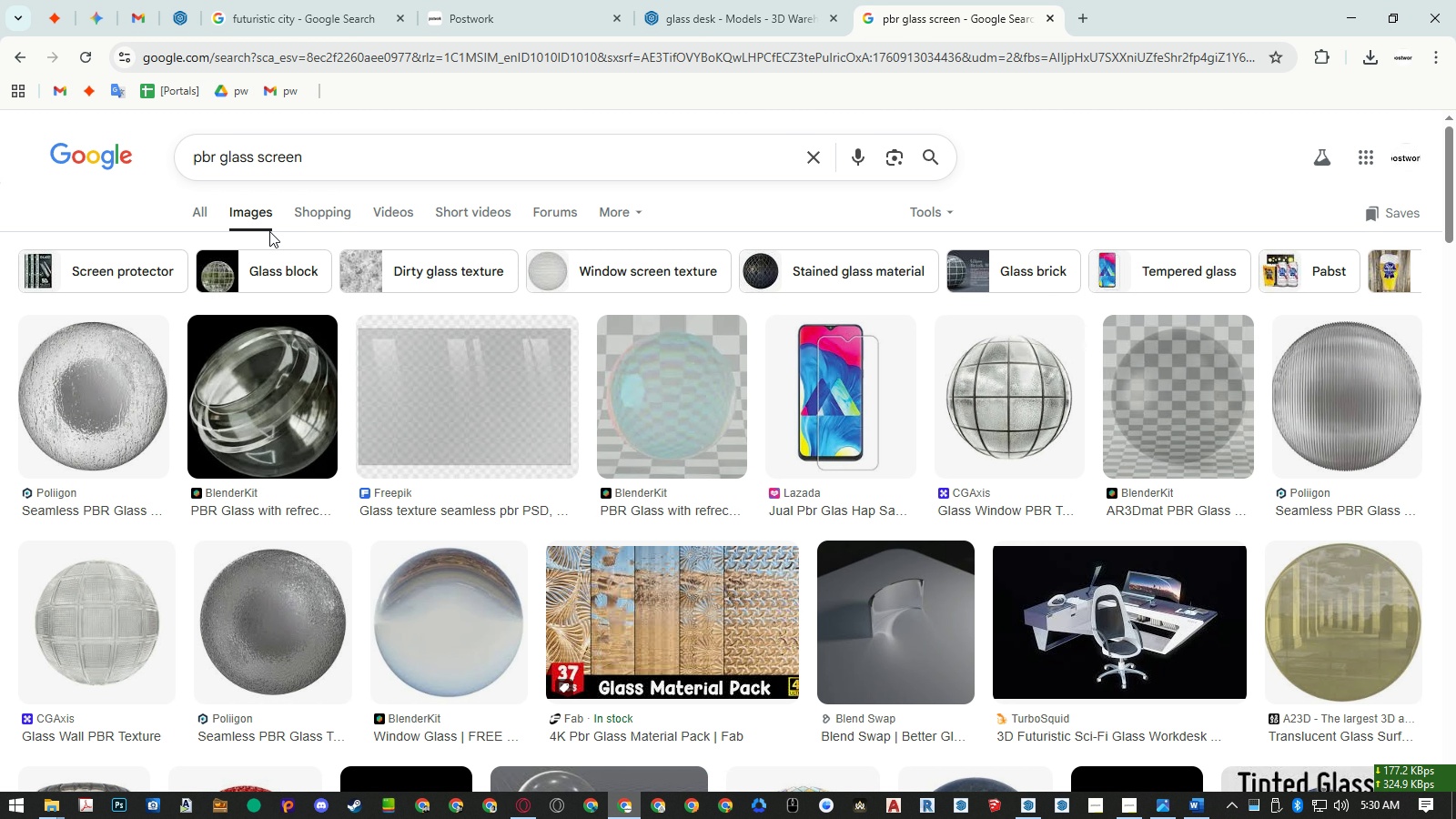 
scroll: coordinate [339, 326], scroll_direction: down, amount: 14.0
 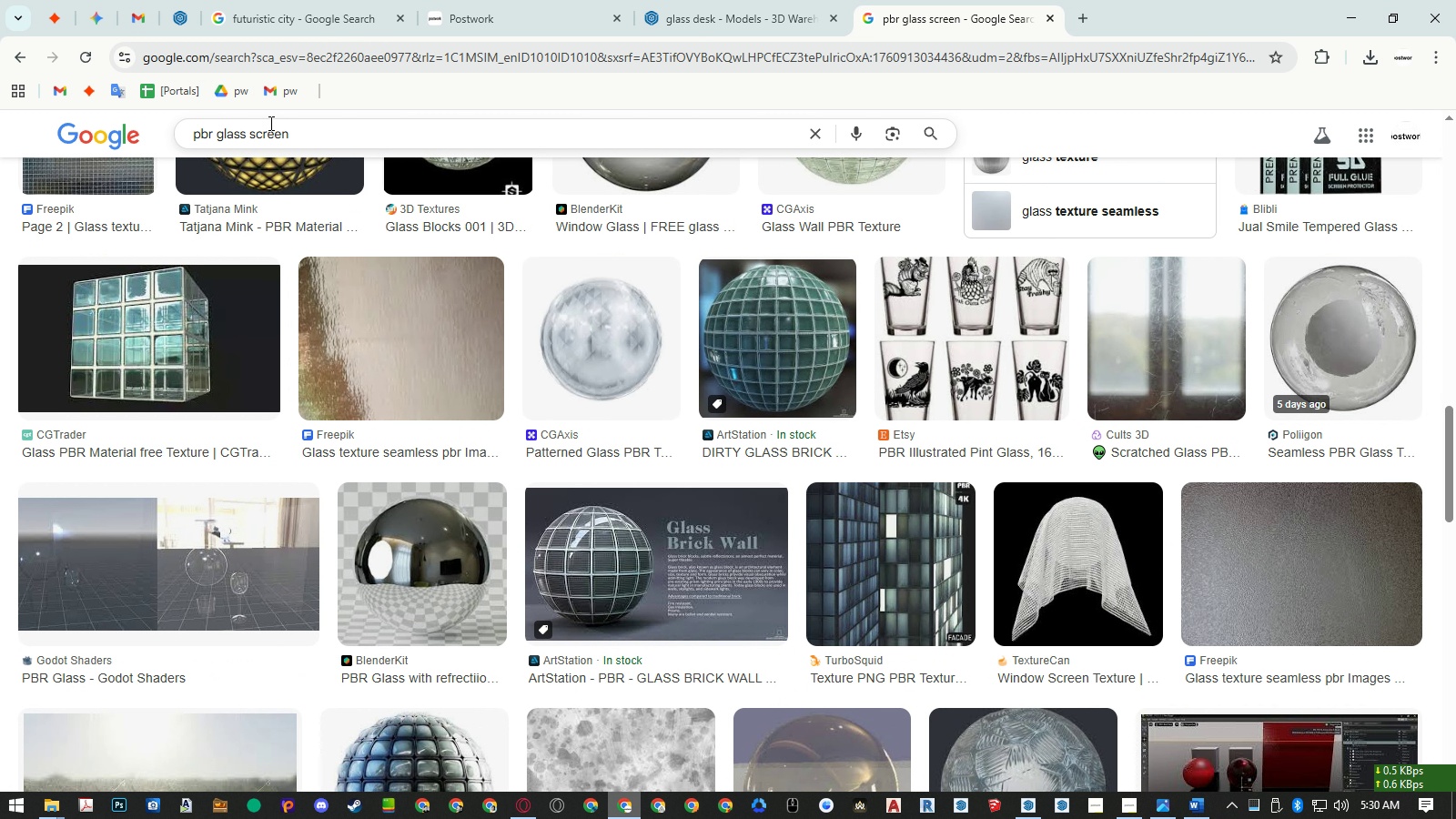 
left_click([229, 132])
 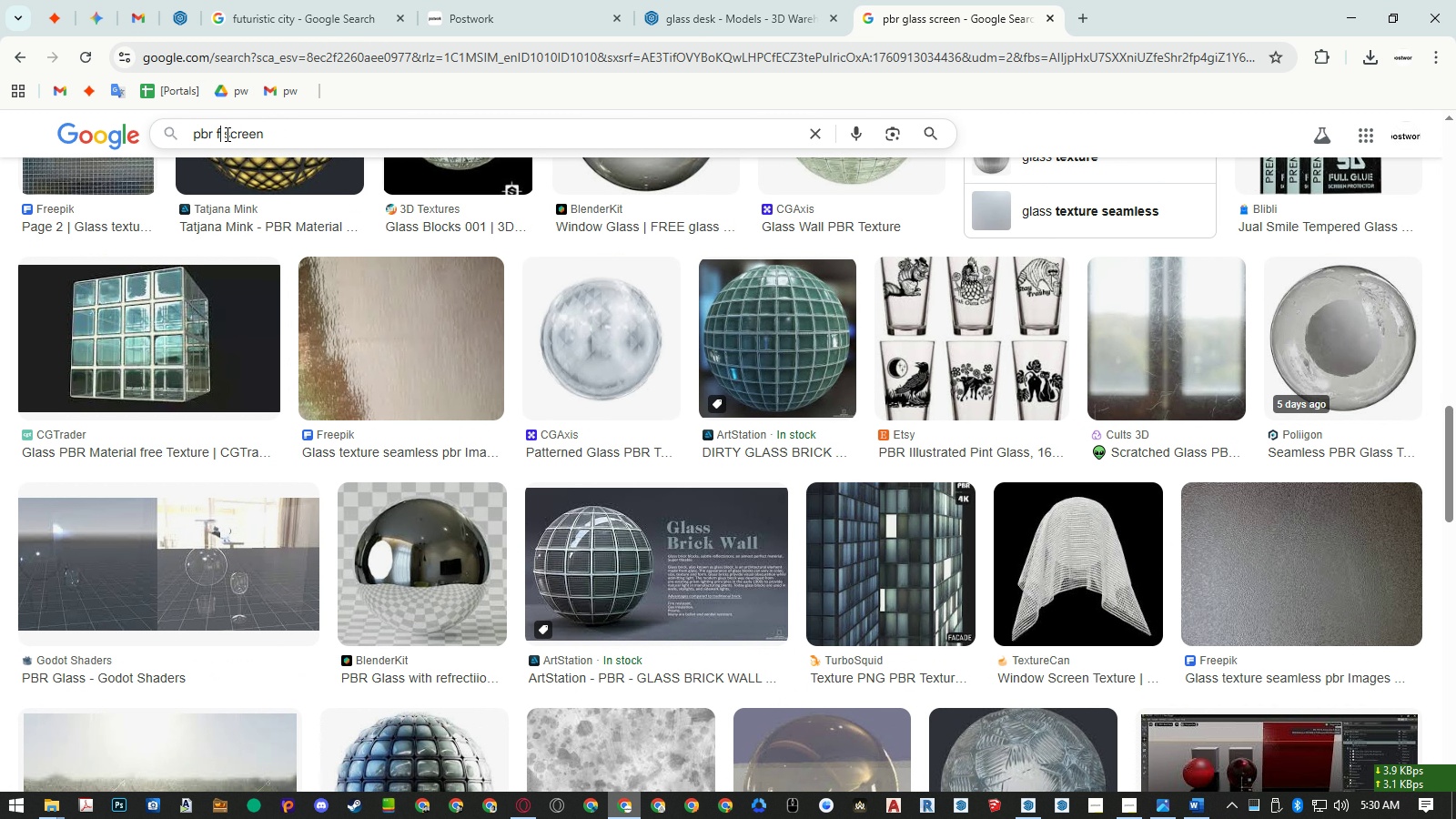 
type(futuristic)
 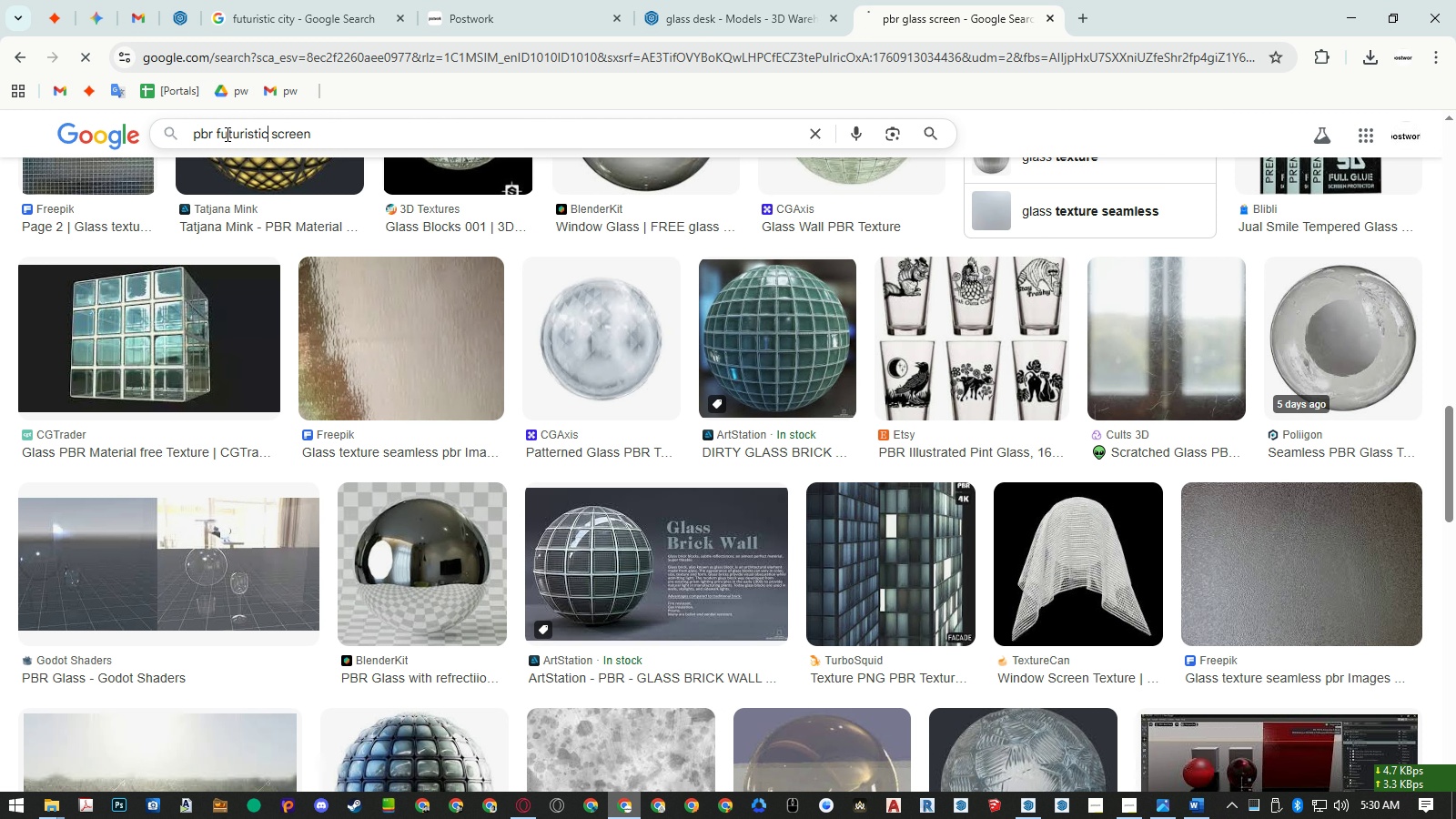 
key(Enter)
 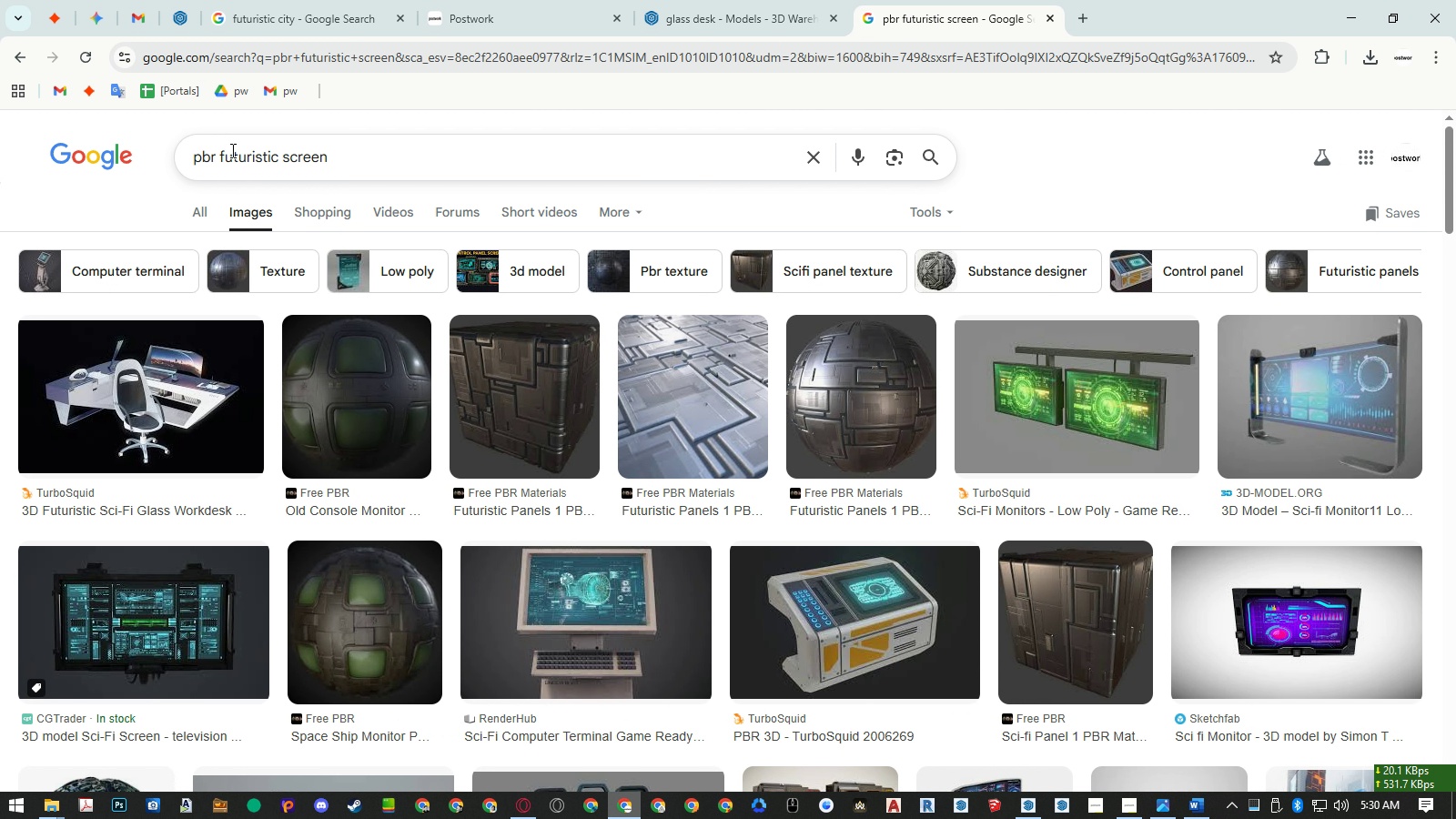 
scroll: coordinate [231, 150], scroll_direction: down, amount: 5.0
 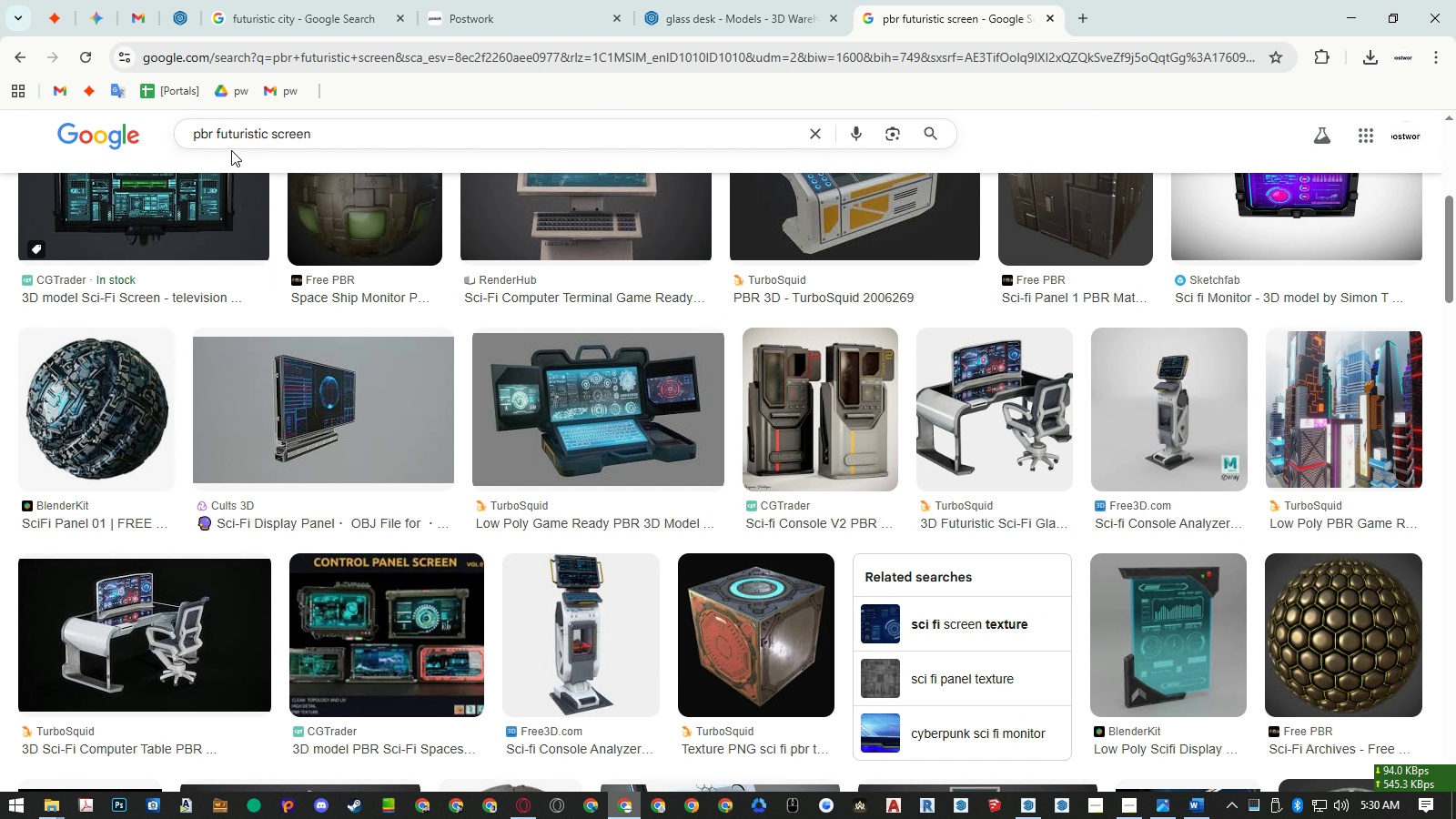 
scroll: coordinate [231, 150], scroll_direction: up, amount: 5.0
 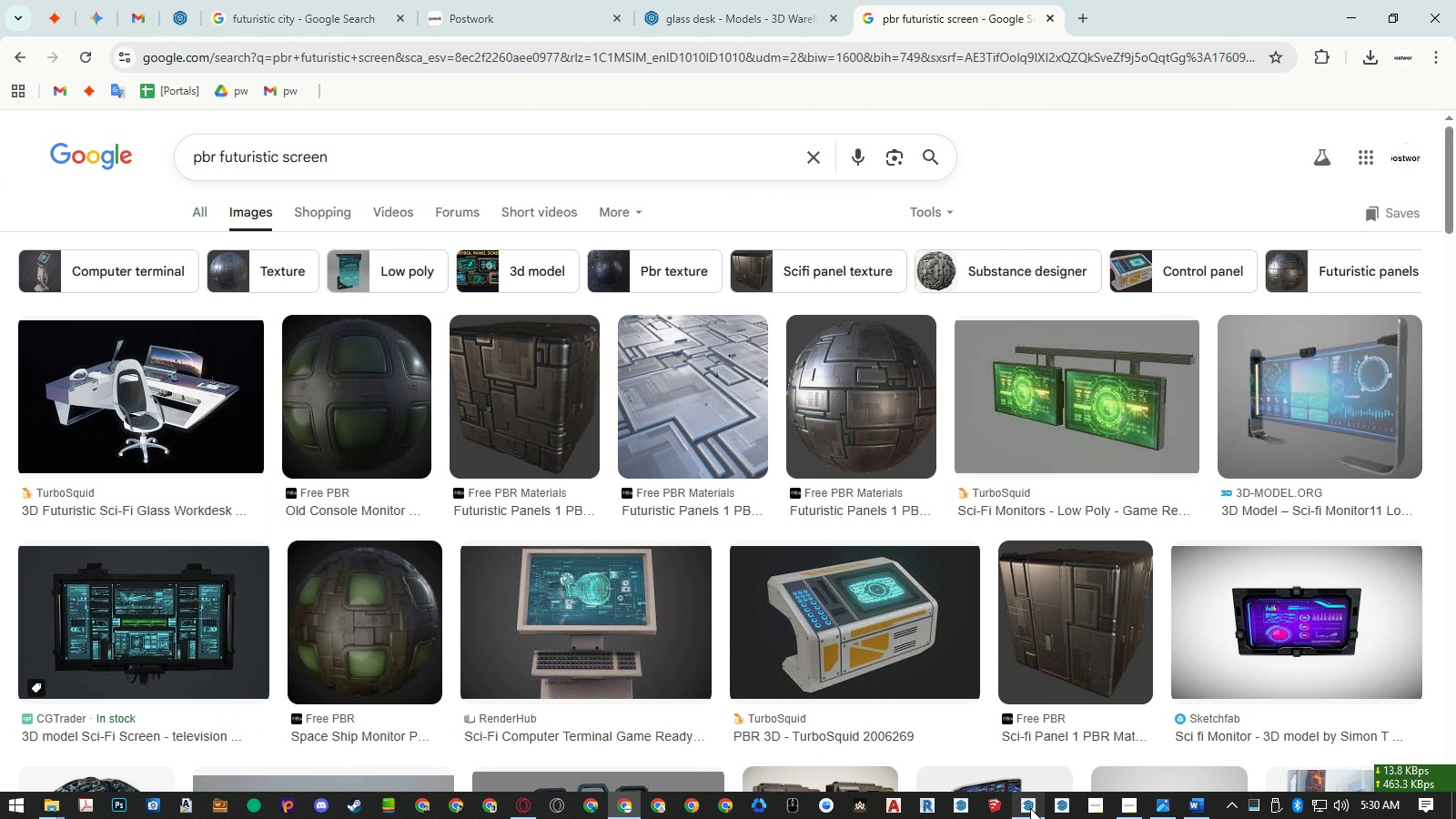 
left_click([1030, 808])
 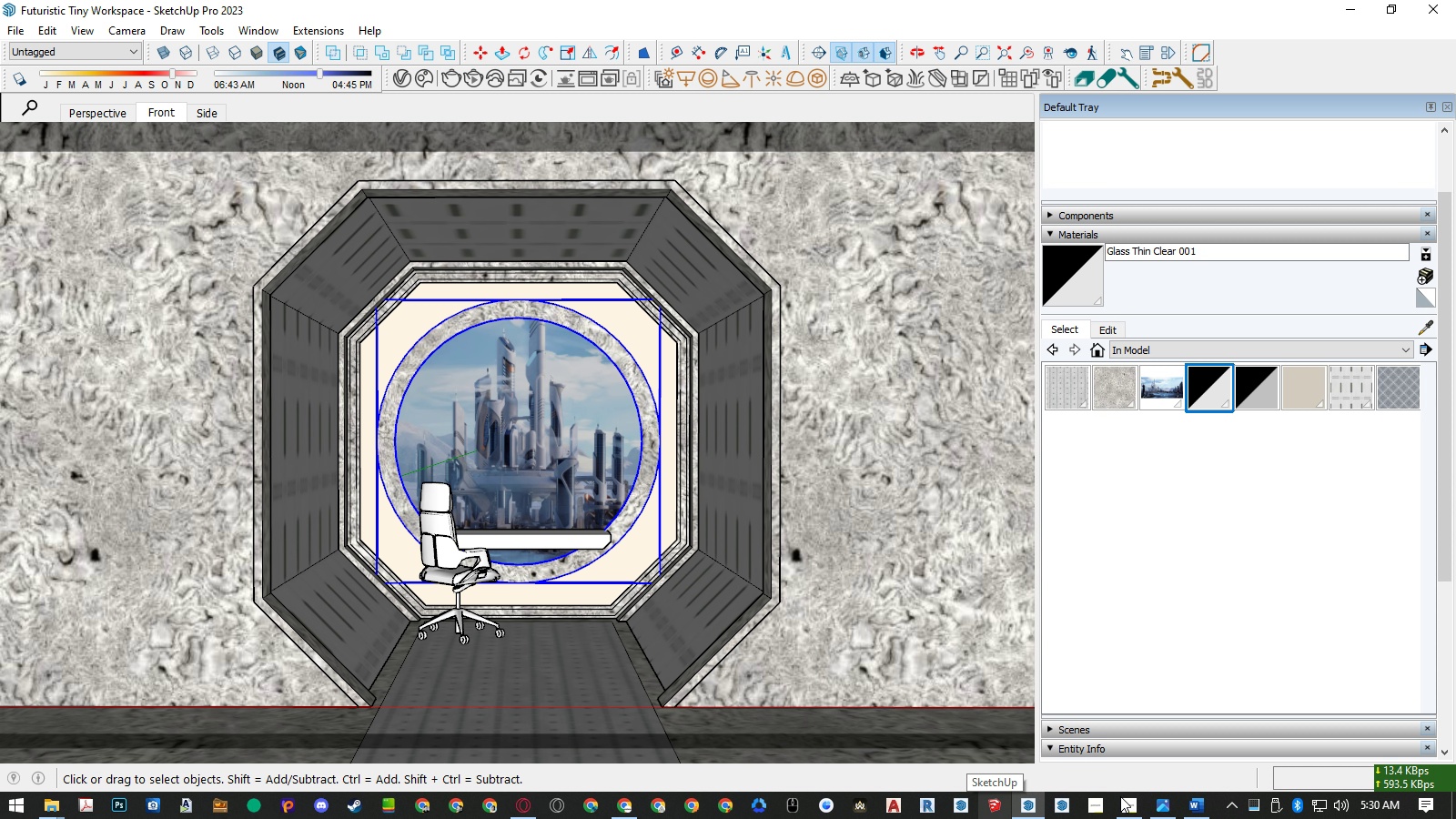 
left_click([1160, 812])
 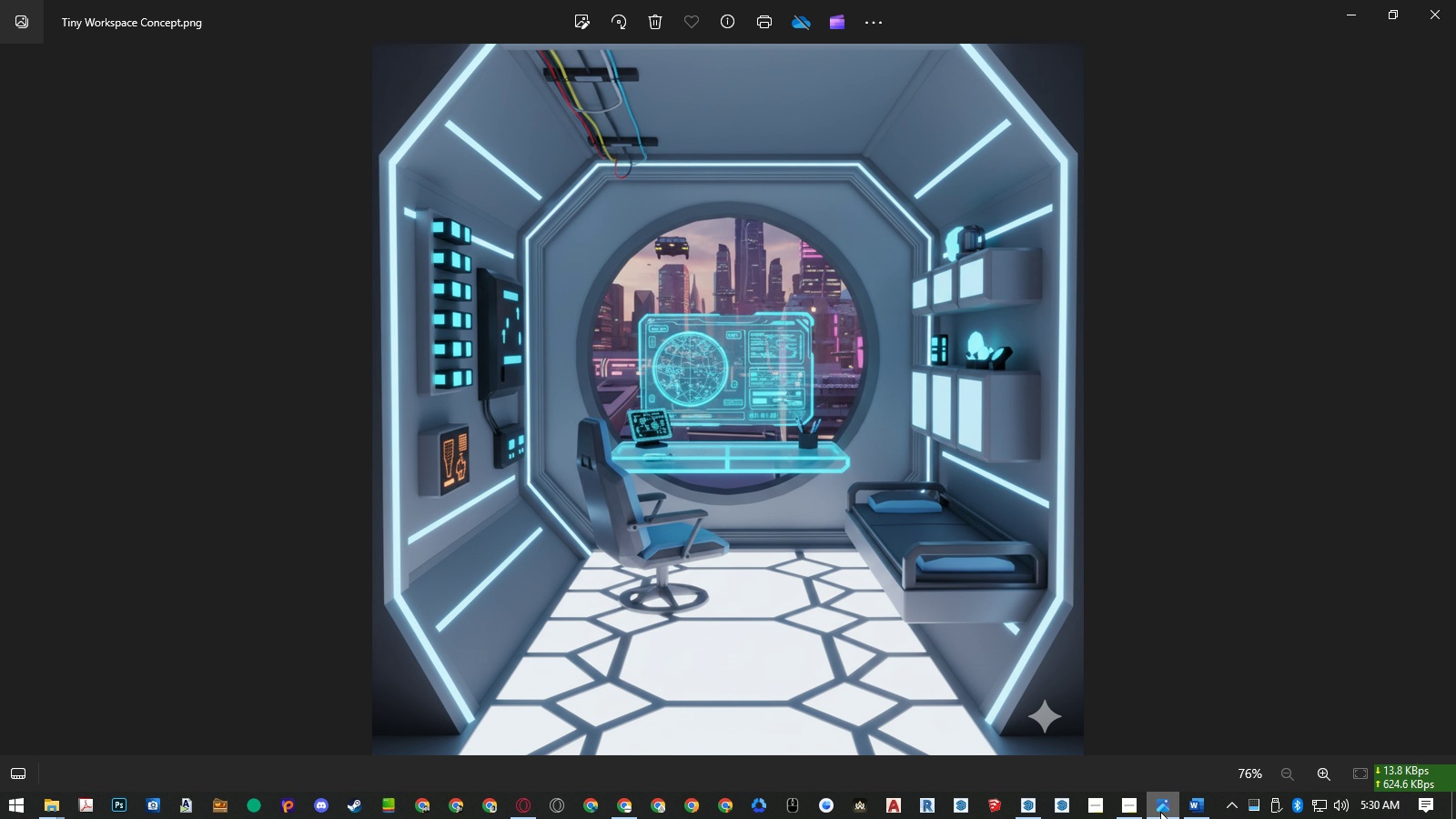 
left_click([1160, 812])
 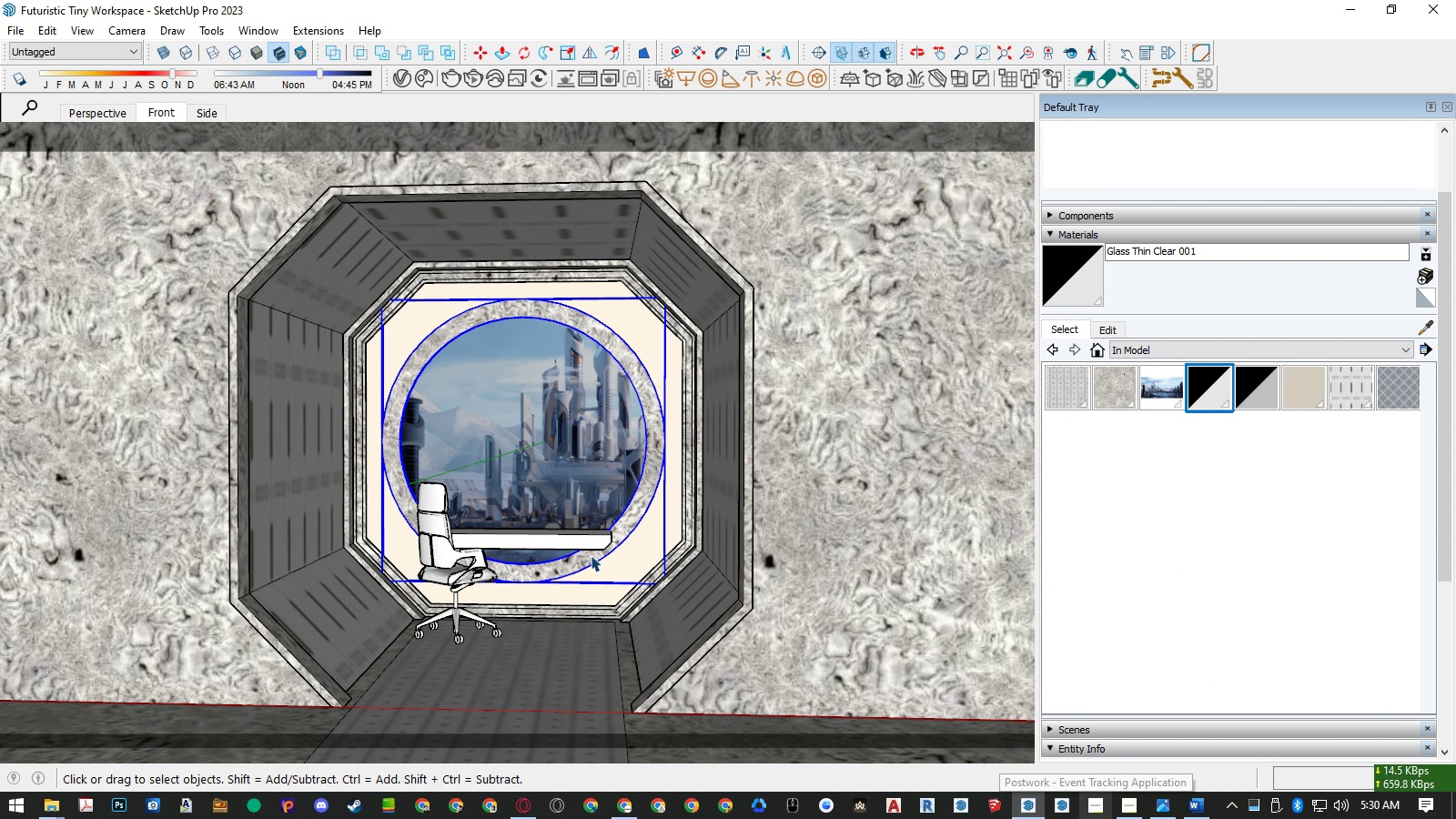 
key(R)
 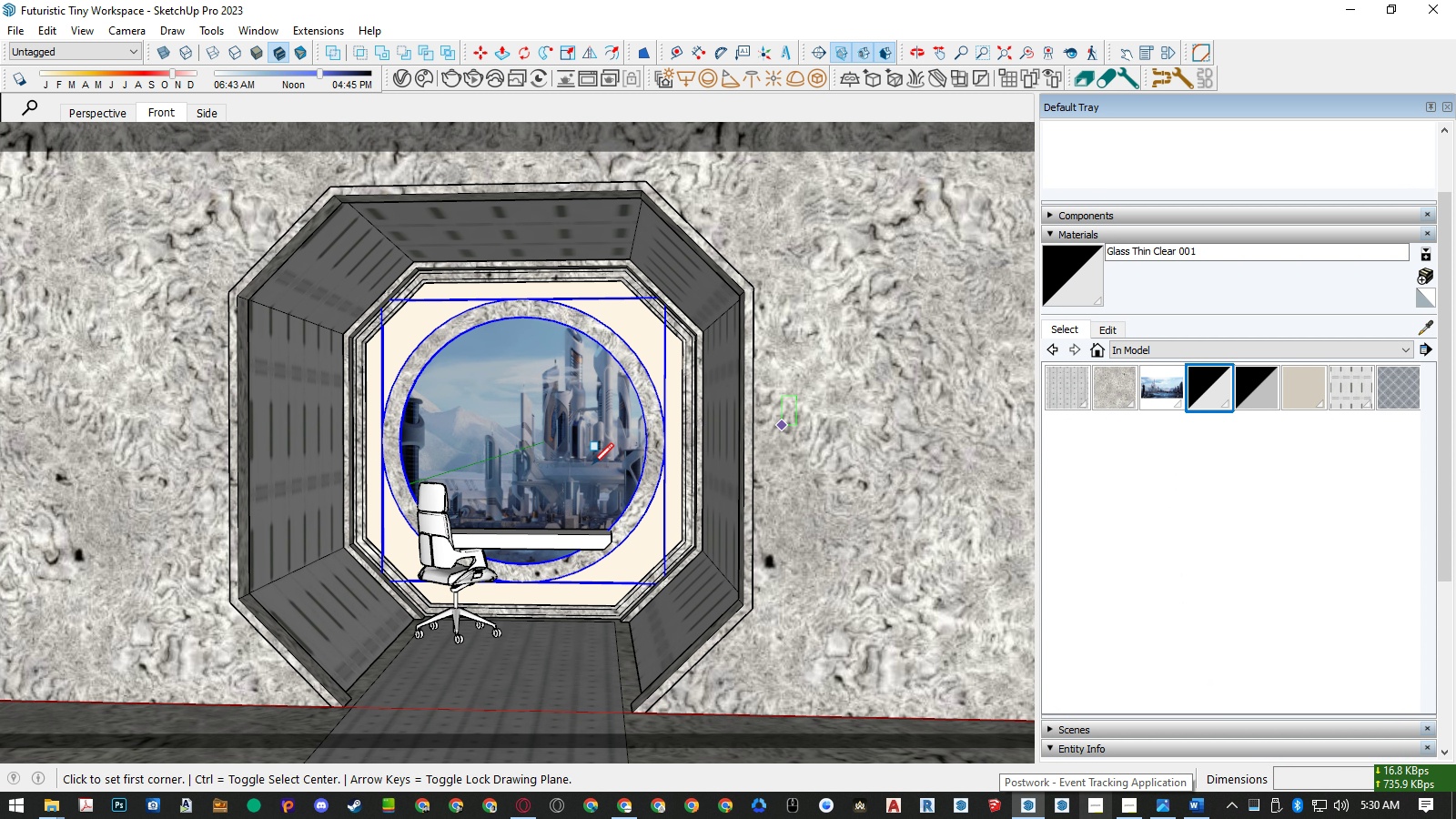 
scroll: coordinate [484, 485], scroll_direction: up, amount: 6.0
 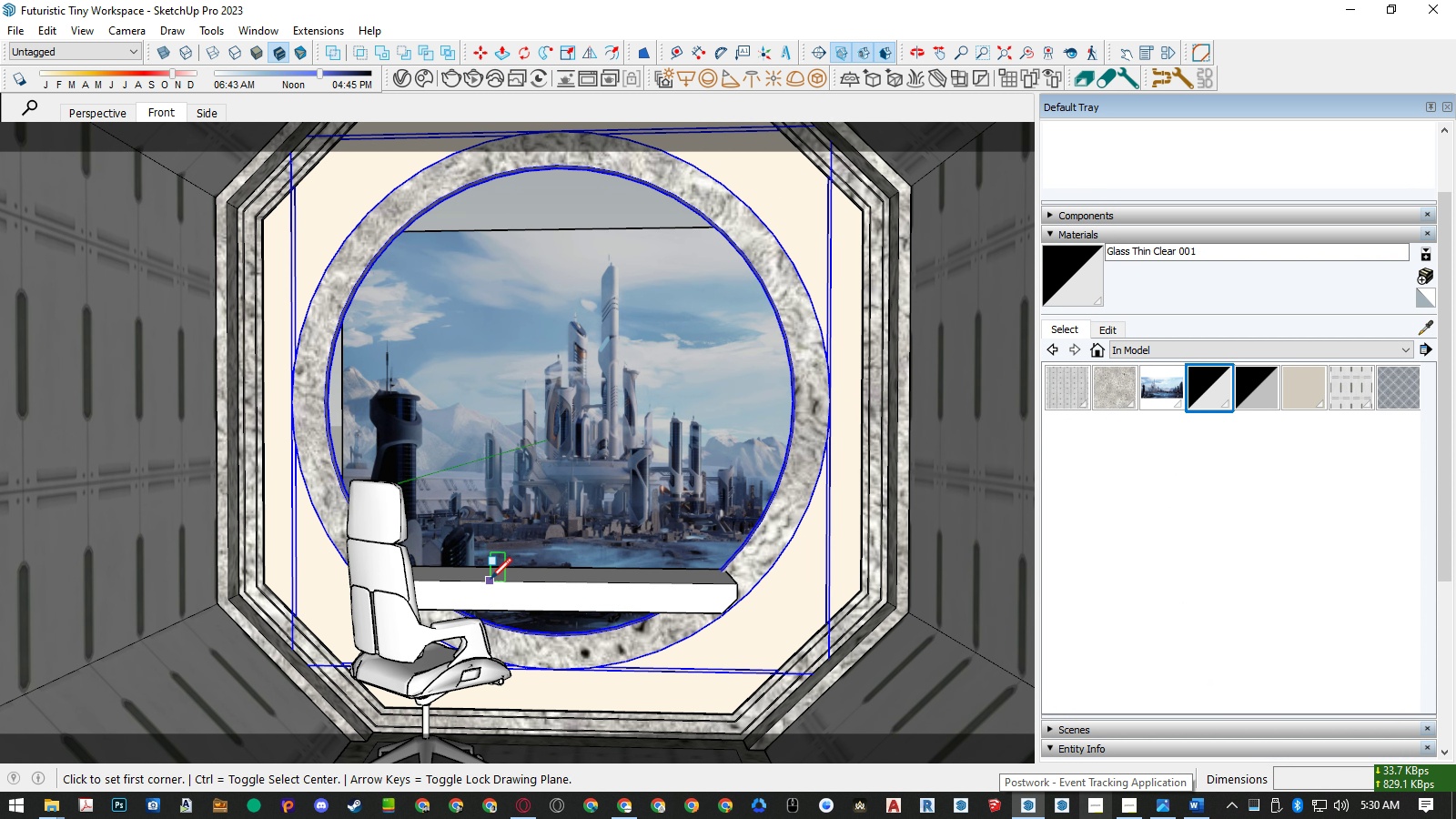 
key(Space)
 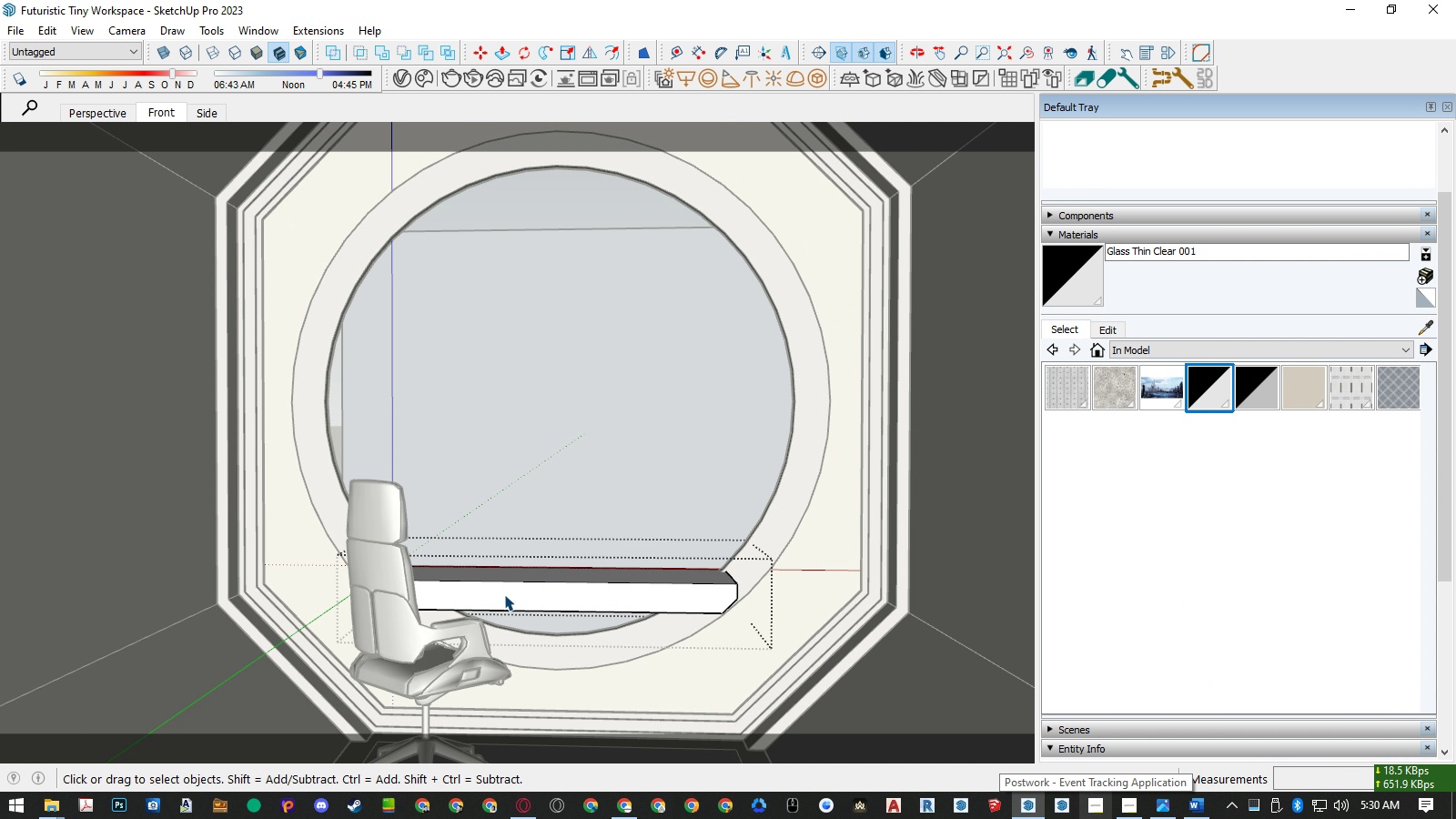 
double_click([504, 594])
 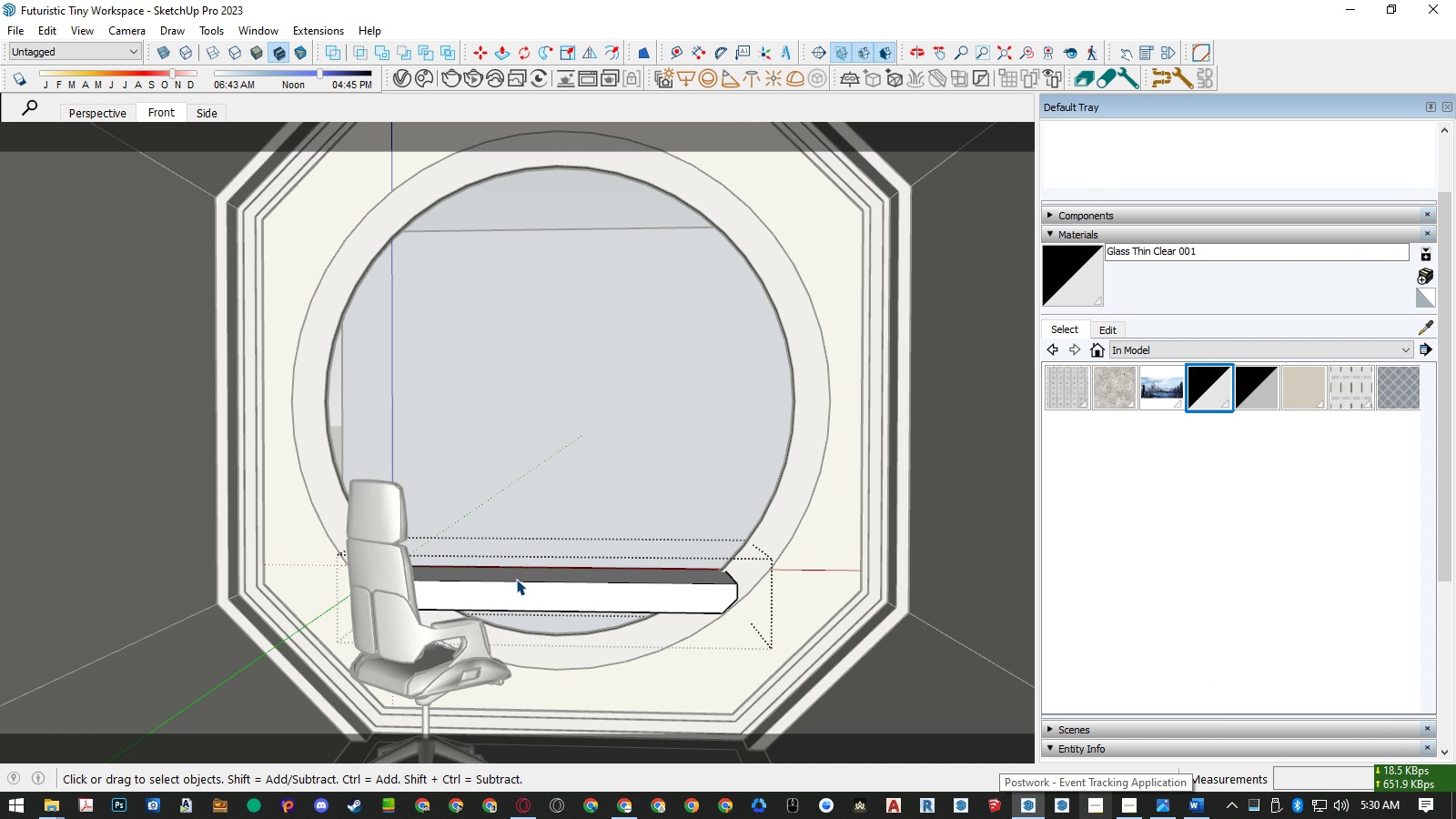 
triple_click([516, 579])
 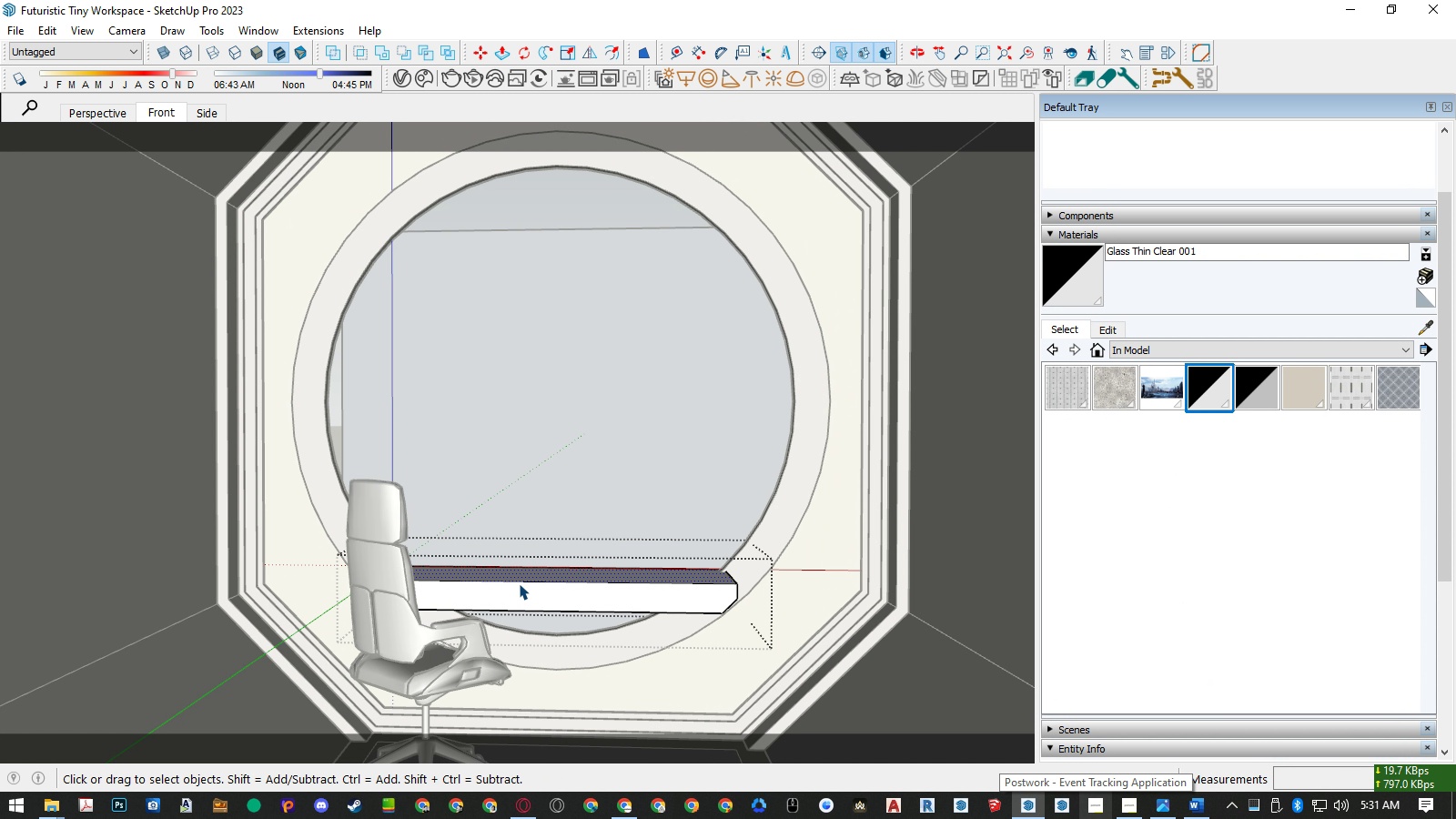 
left_click([519, 583])
 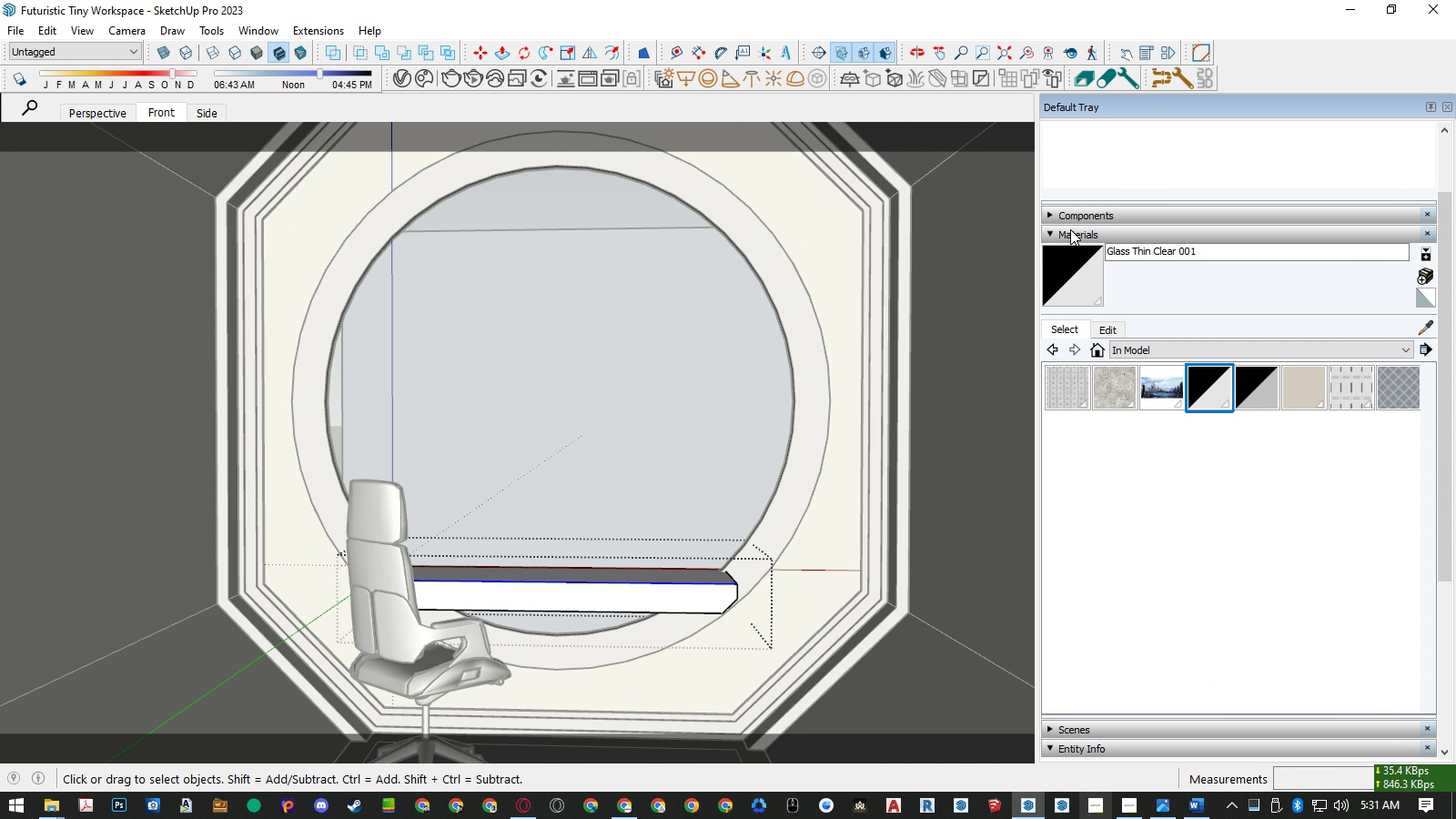 
scroll: coordinate [1169, 589], scroll_direction: down, amount: 2.0
 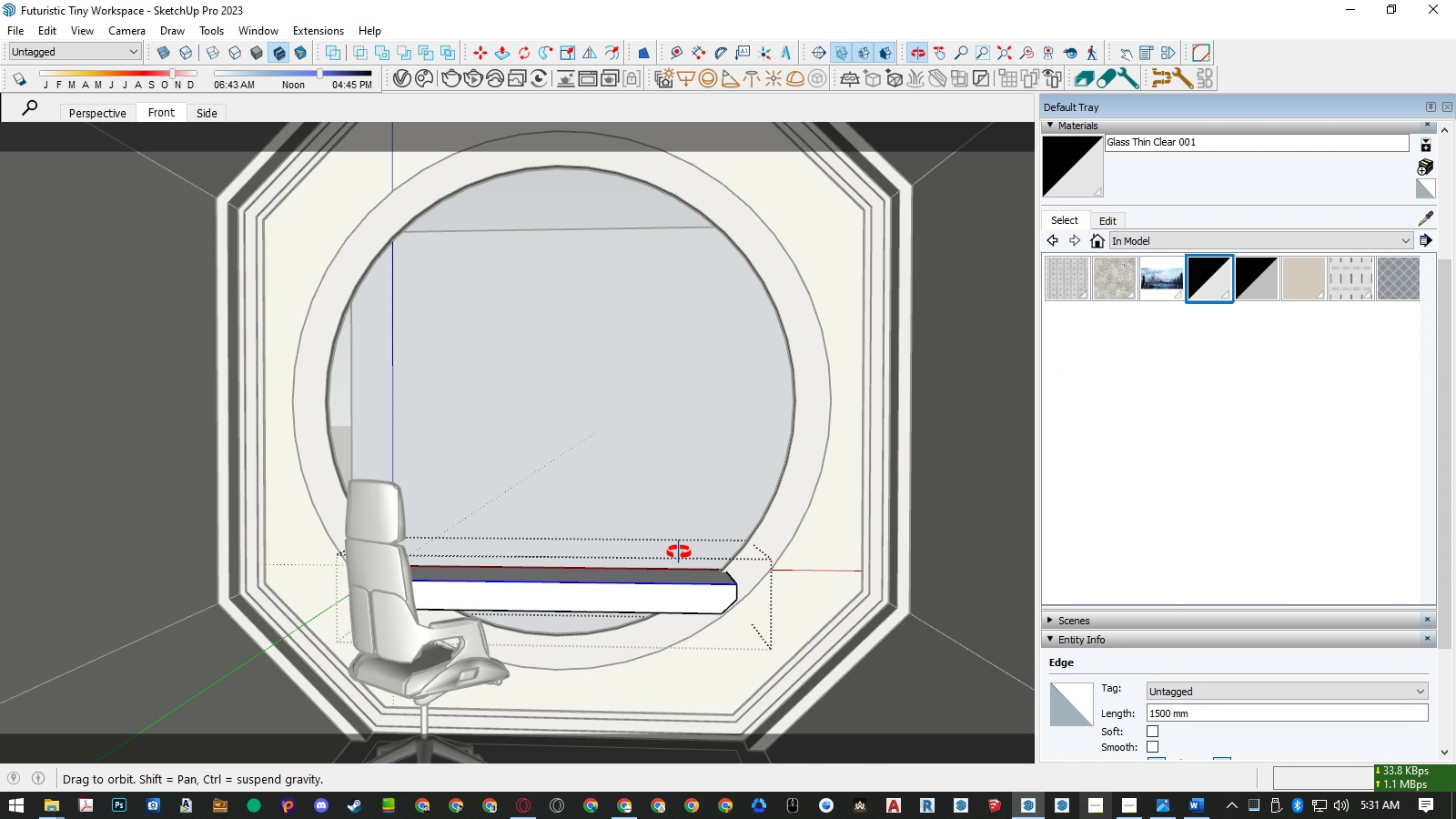 
key(Escape)
 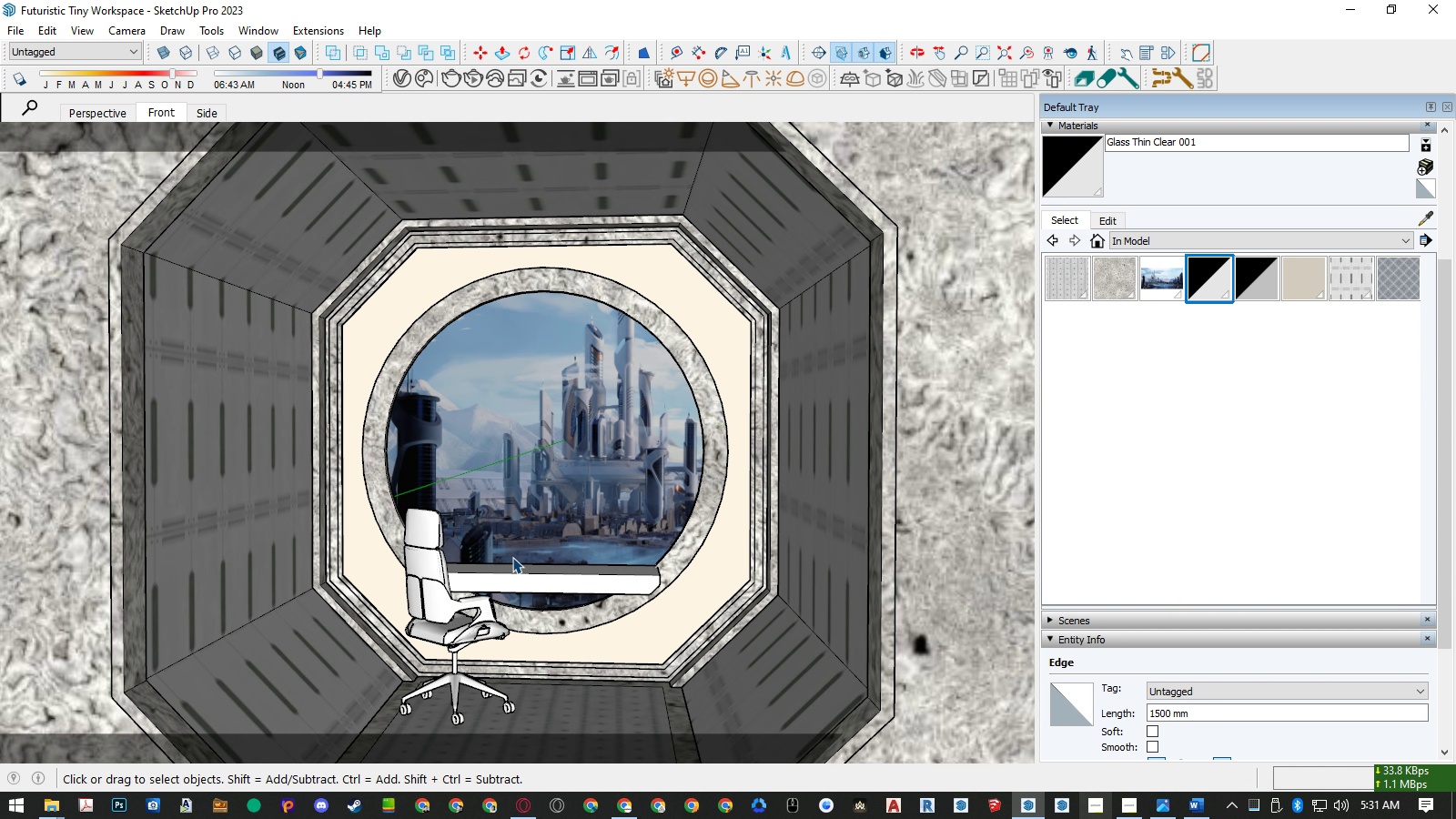 
scroll: coordinate [478, 555], scroll_direction: down, amount: 9.0
 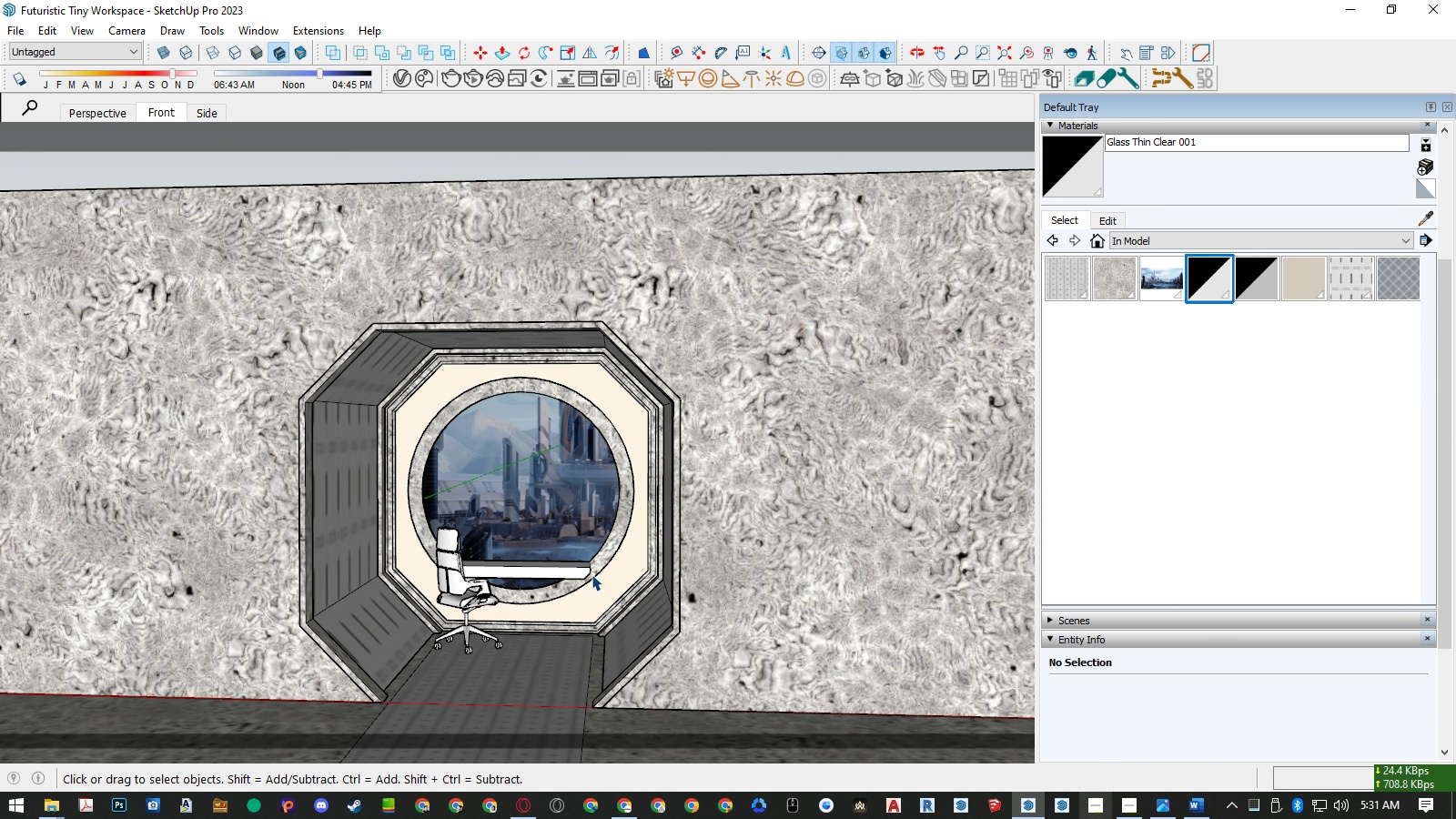 
key(R)
 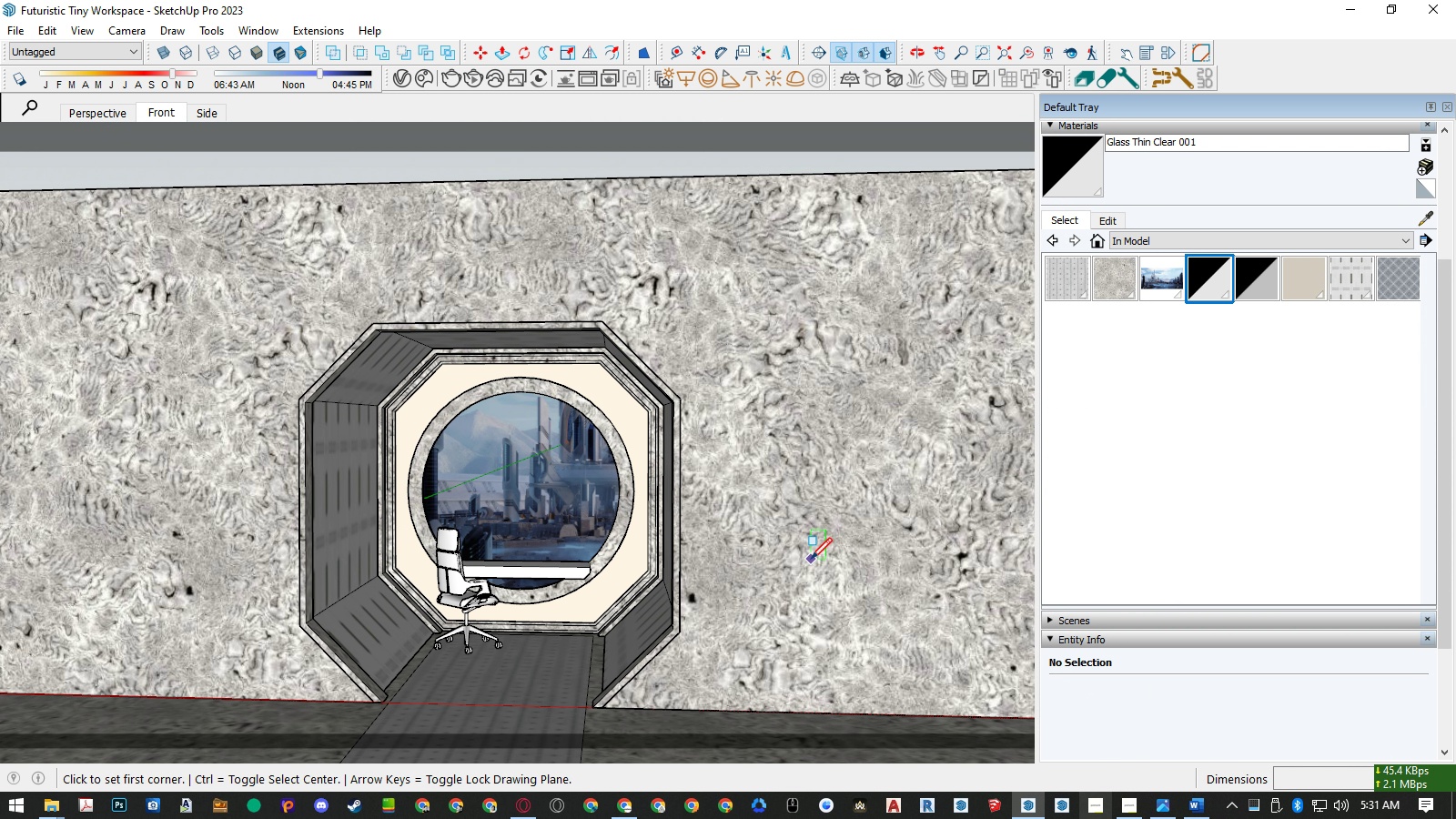 
left_click([800, 564])
 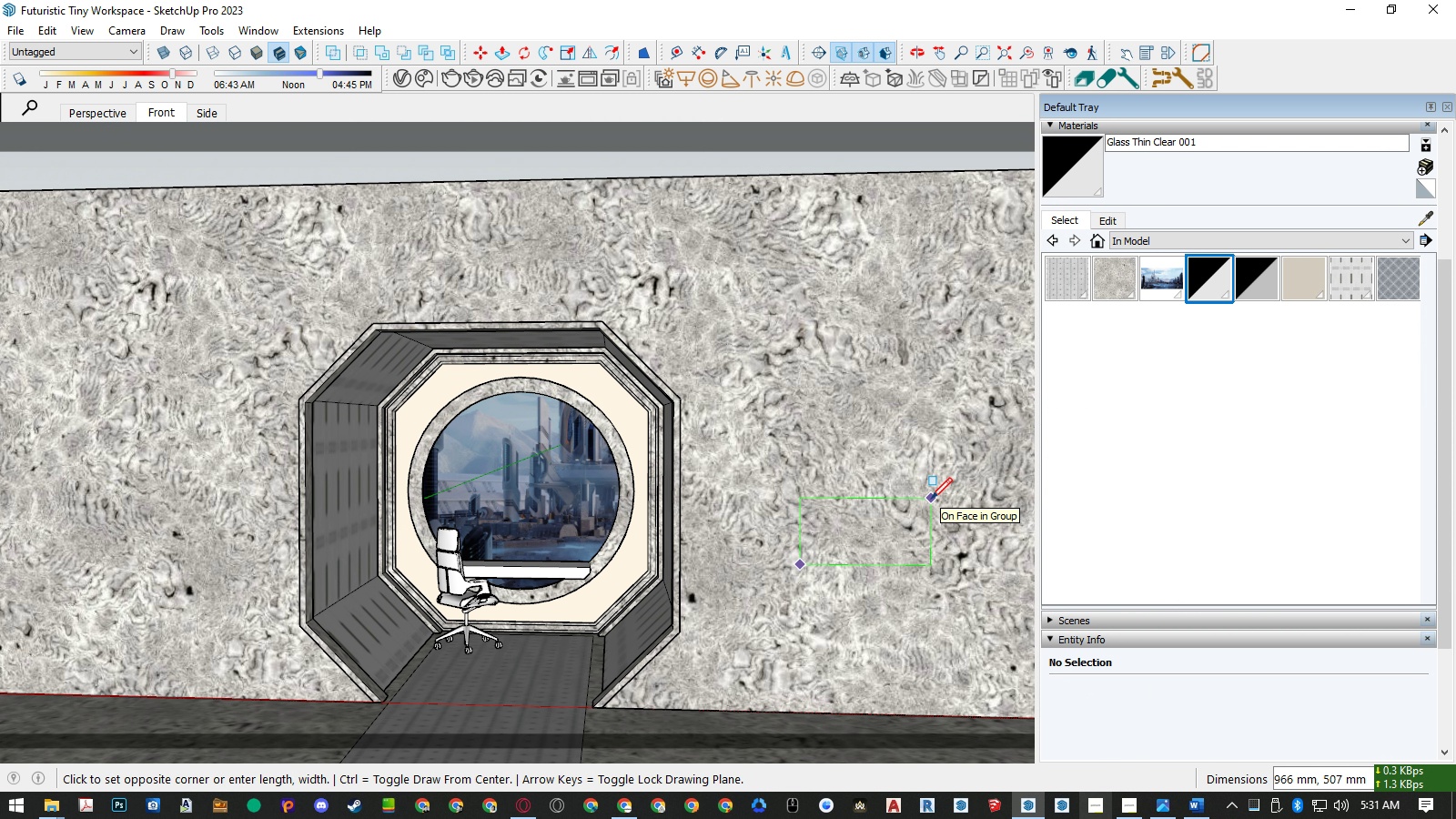 
key(Space)
 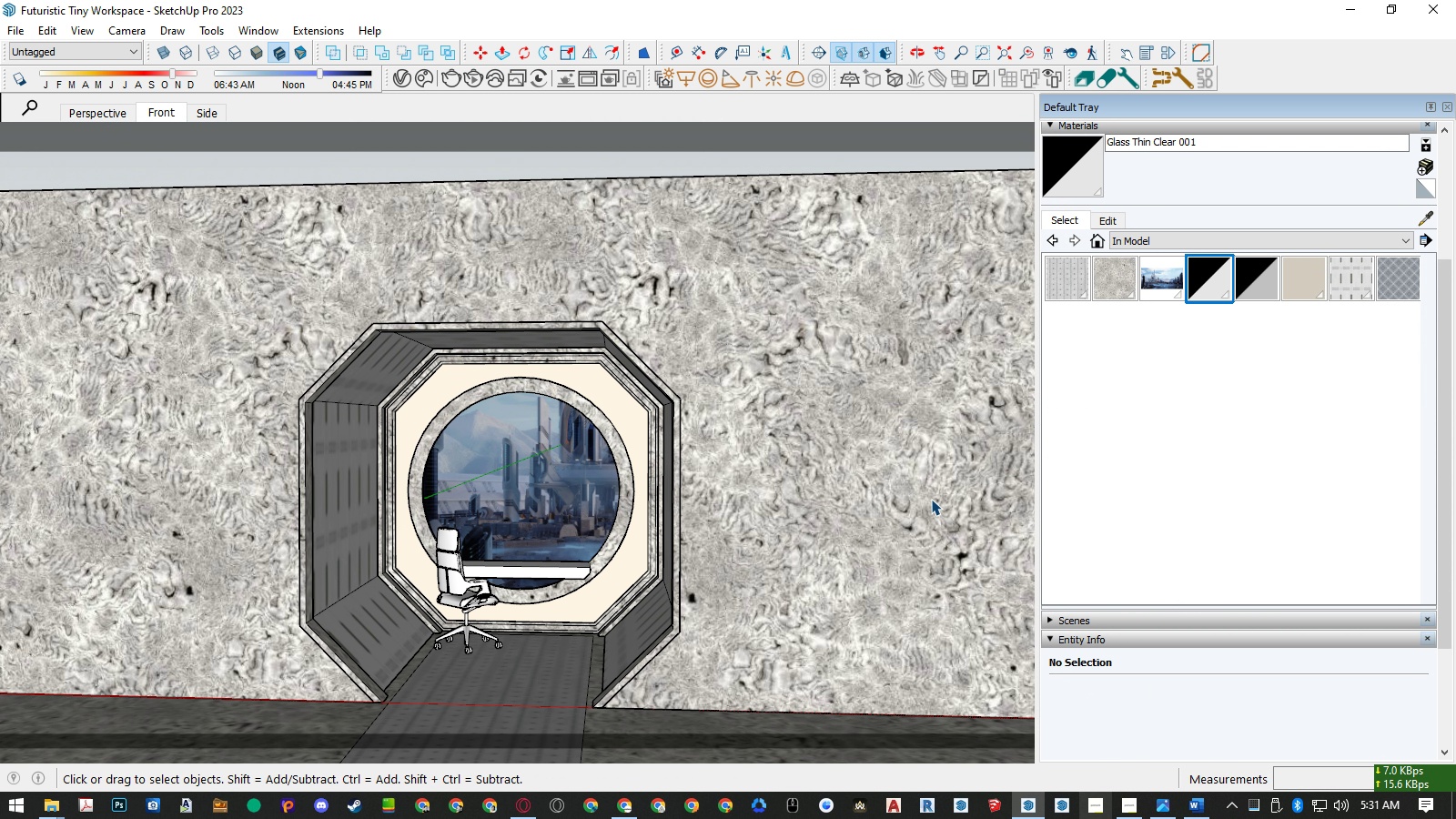 
key(Escape)
 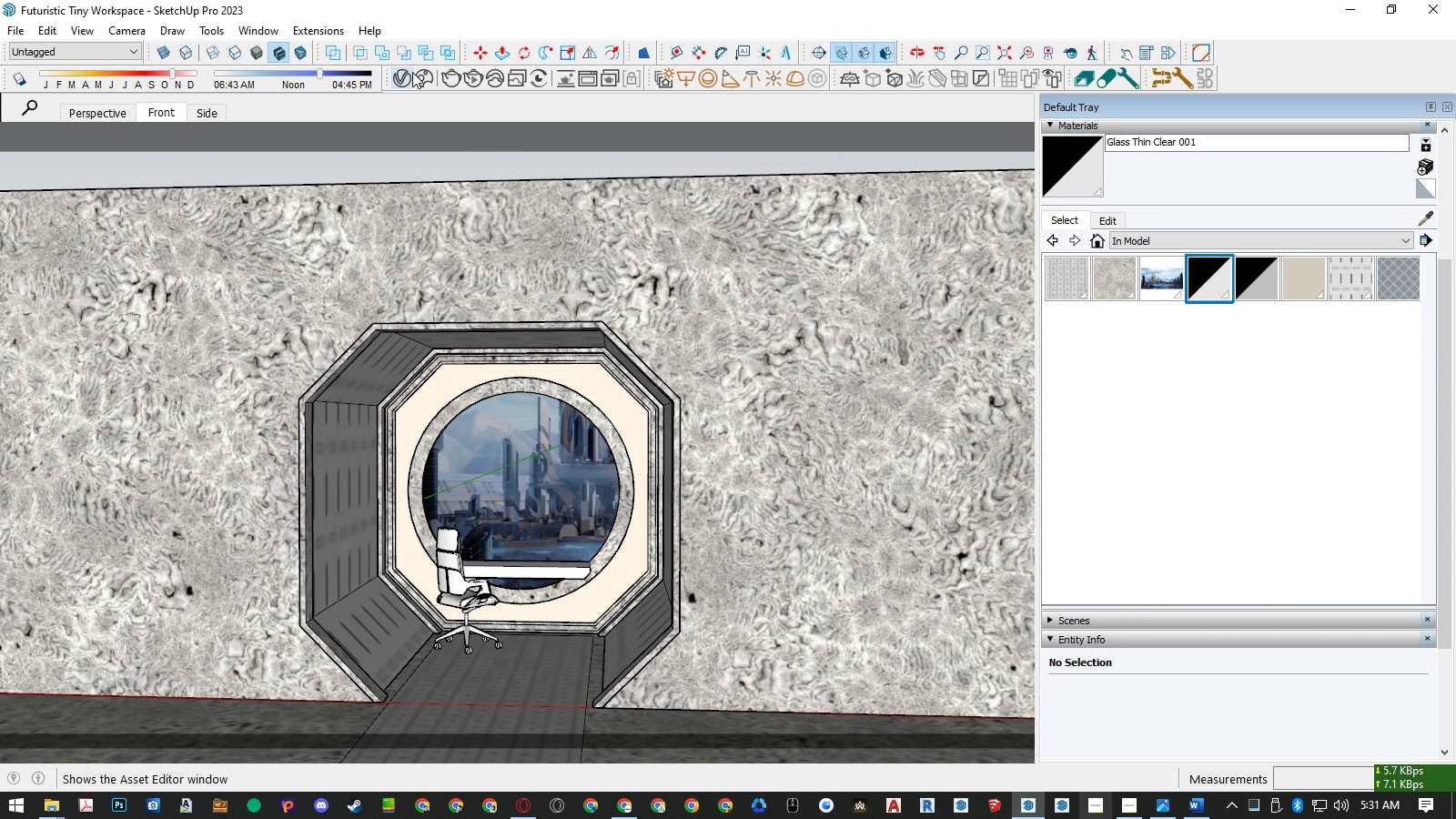 
left_click([412, 73])
 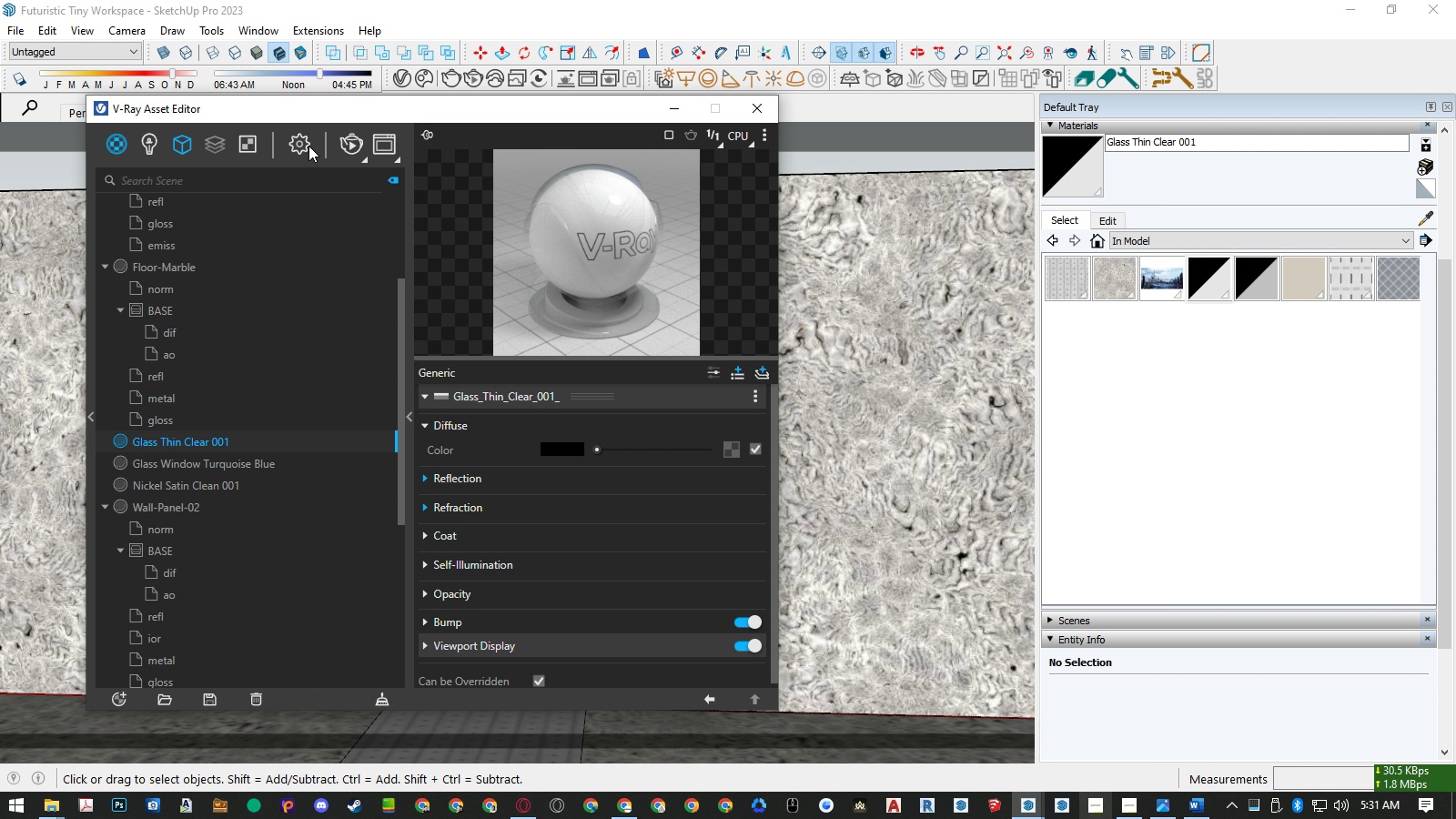 
left_click([303, 146])
 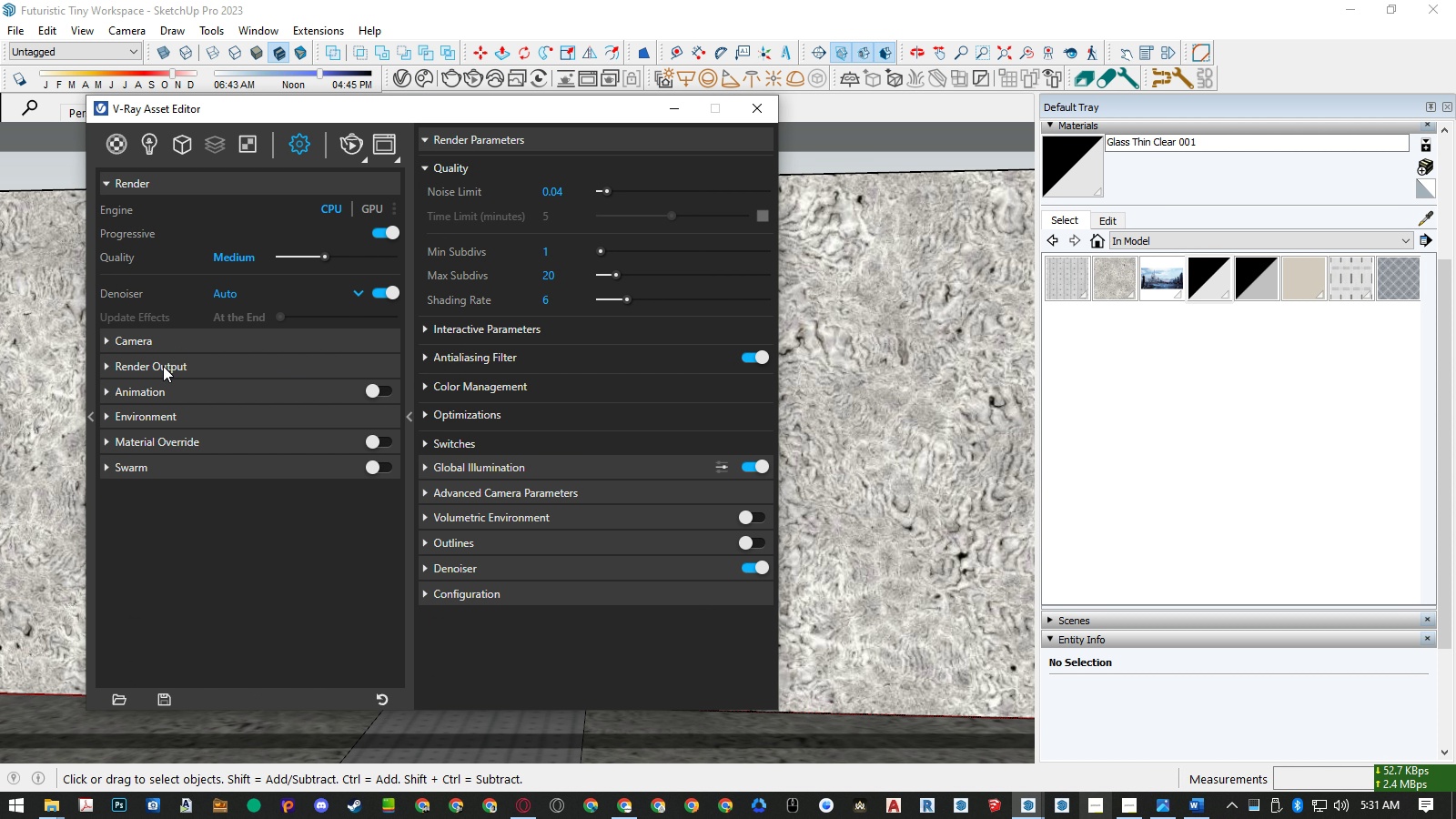 
left_click([163, 366])
 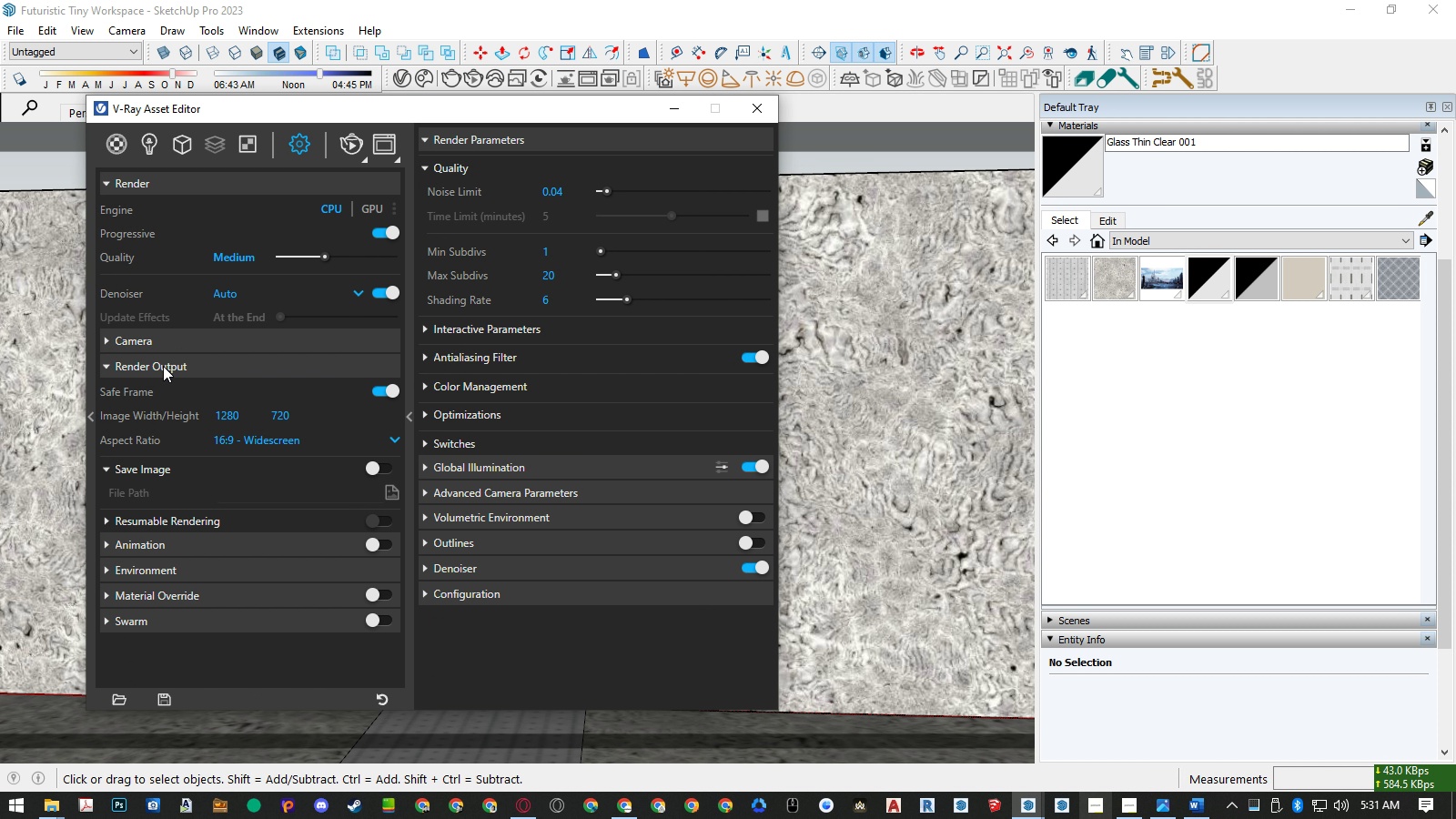 
left_click([163, 366])
 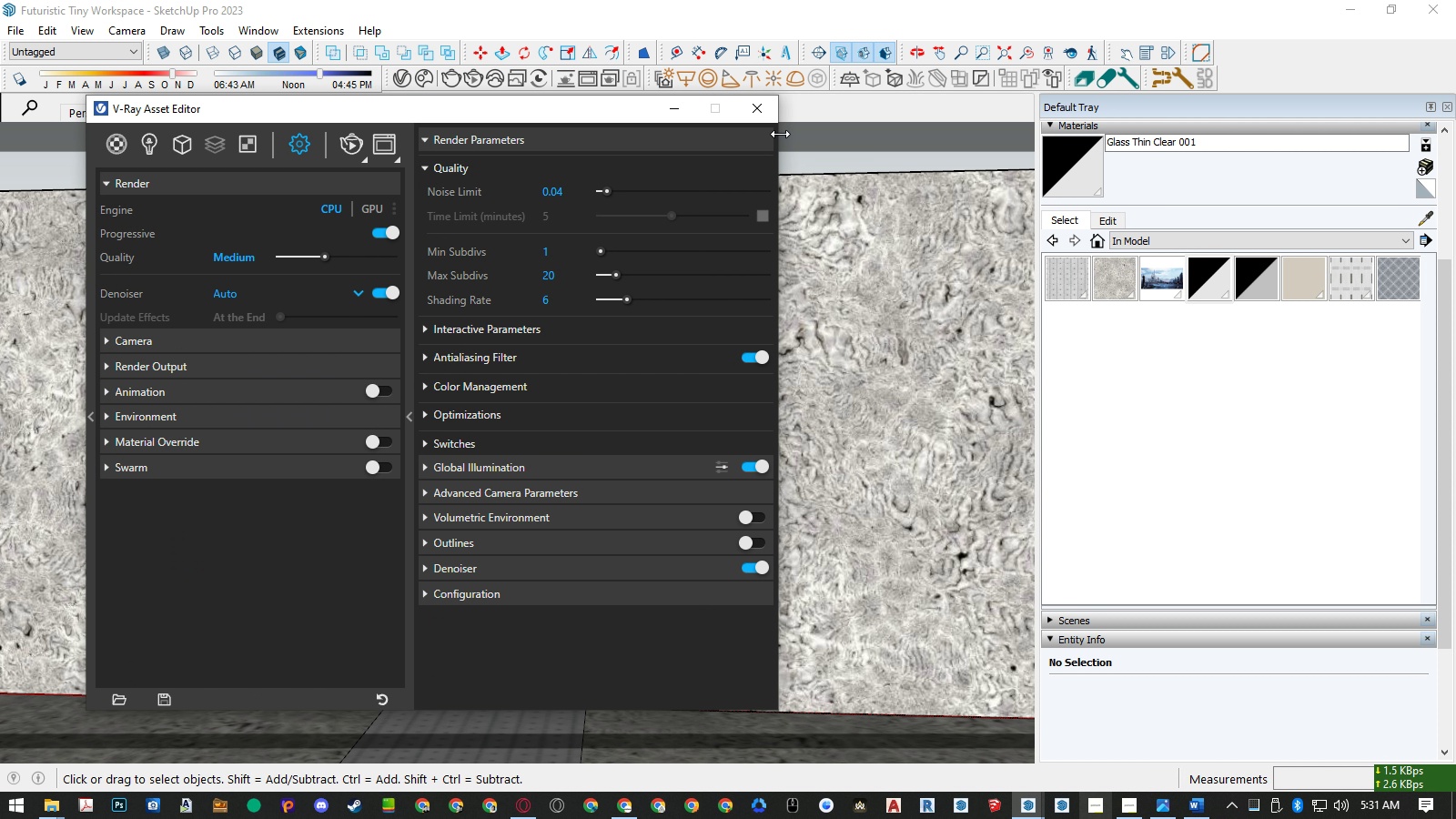 
left_click([767, 105])
 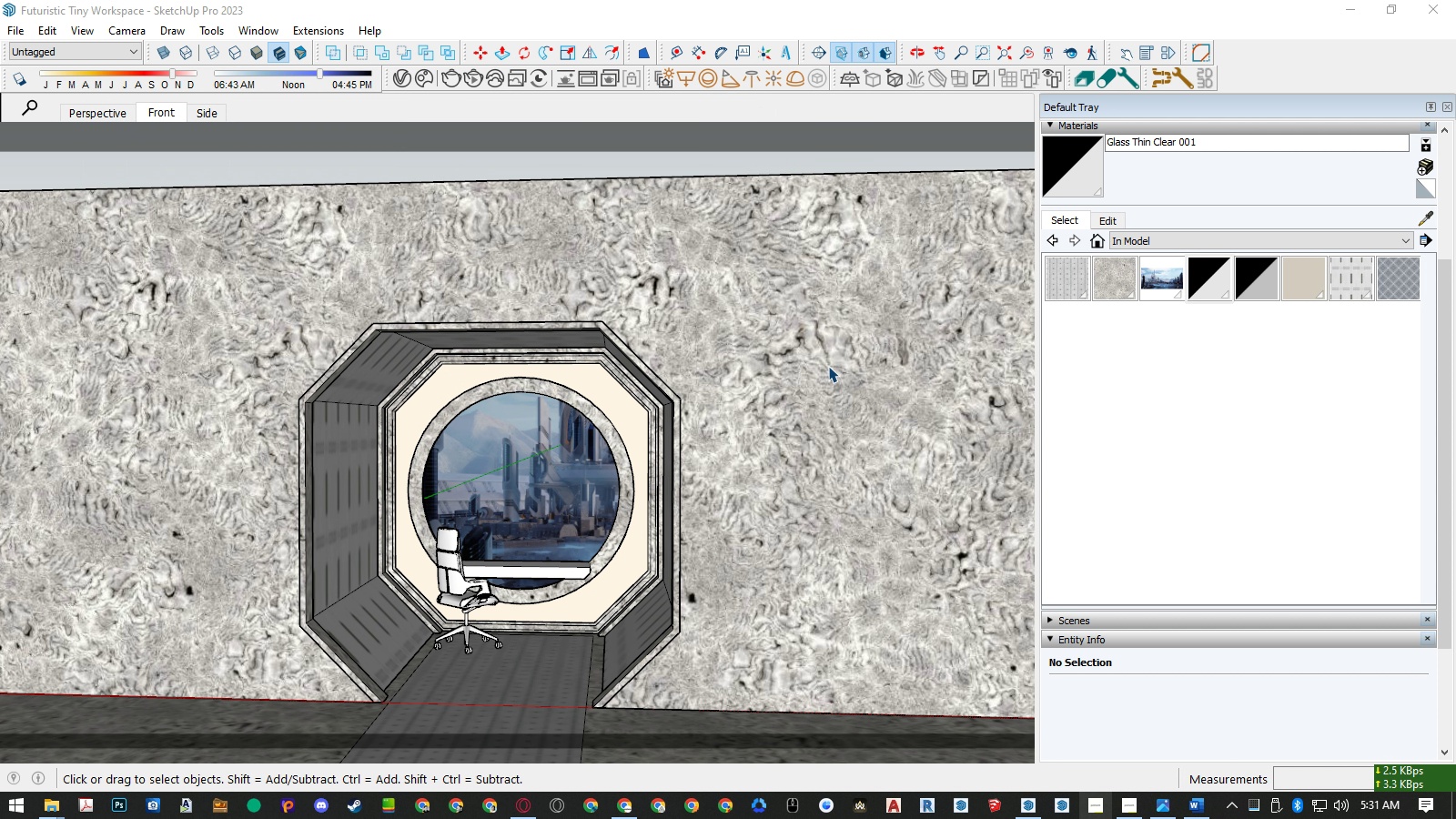 
left_click([828, 366])
 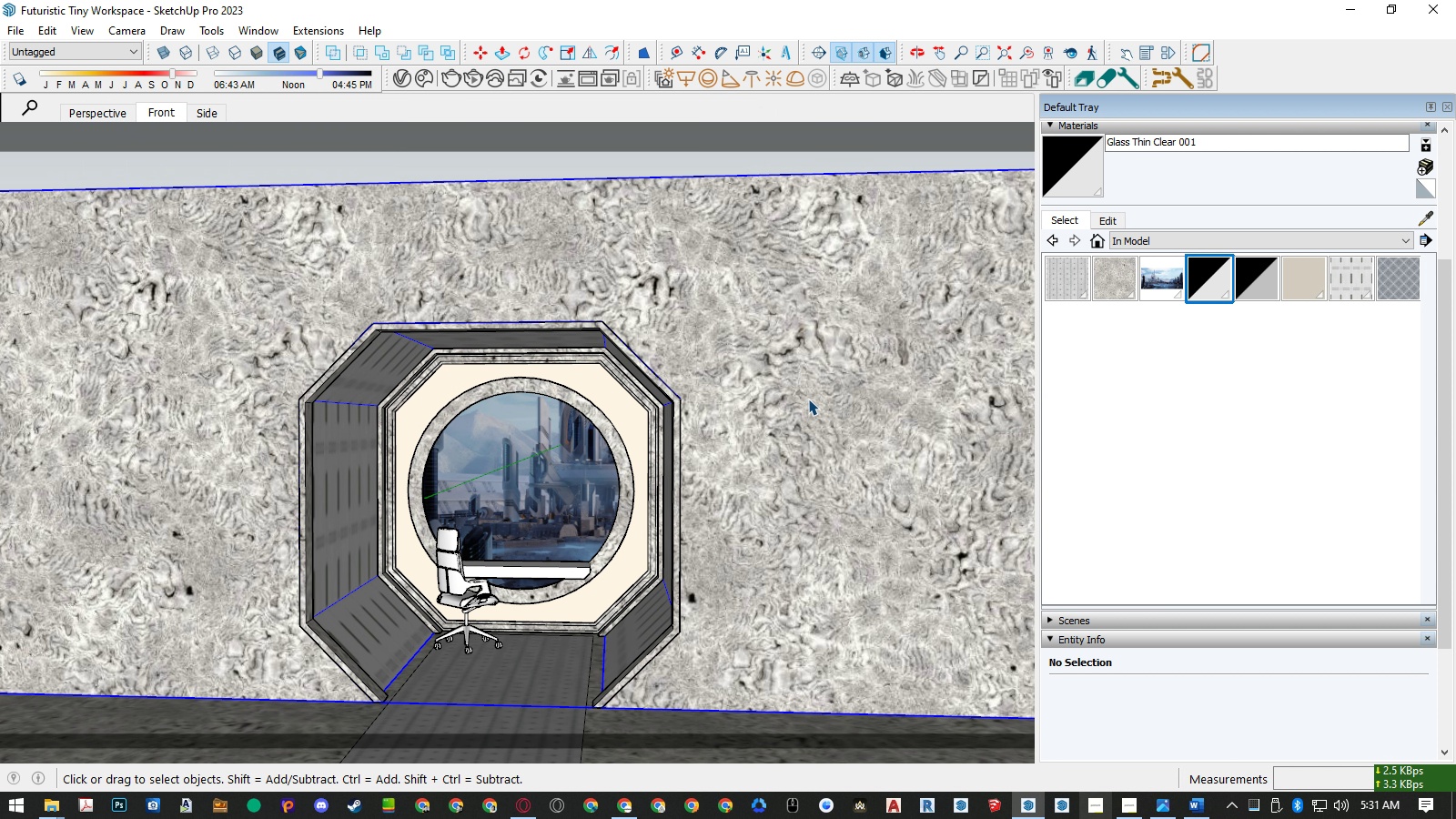 
key(R)
 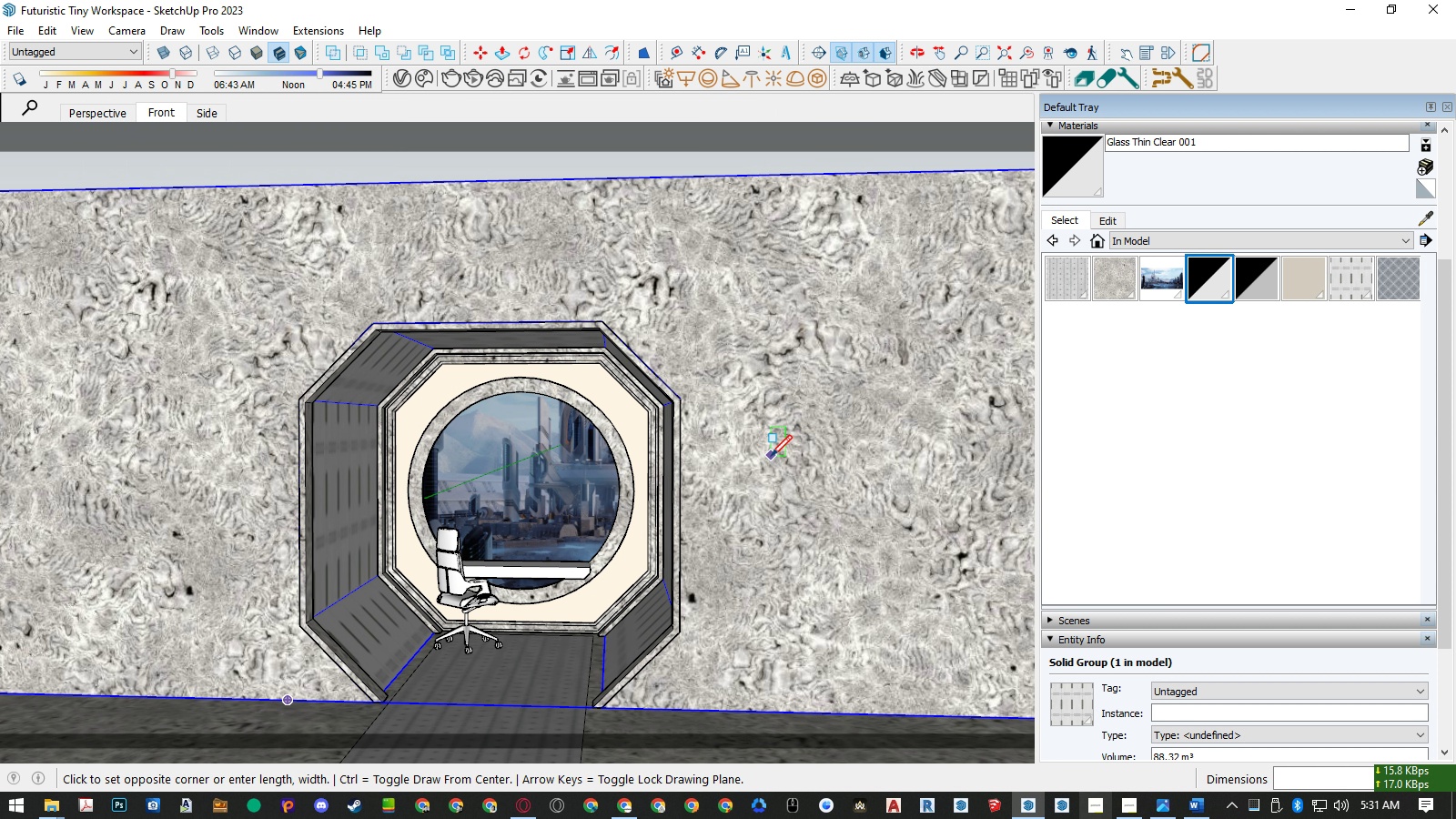 
left_click([771, 456])
 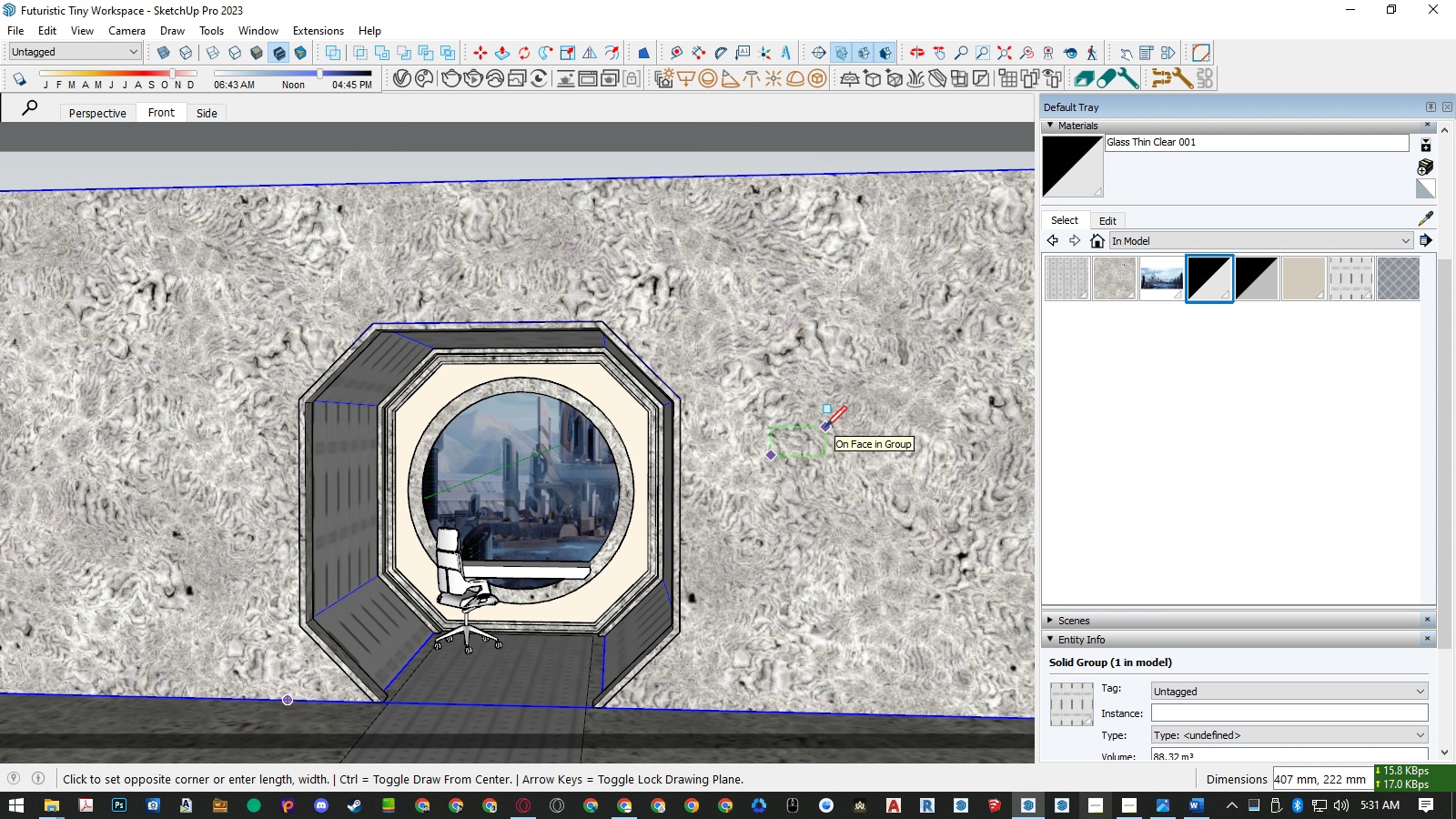 
key(Numpad1)
 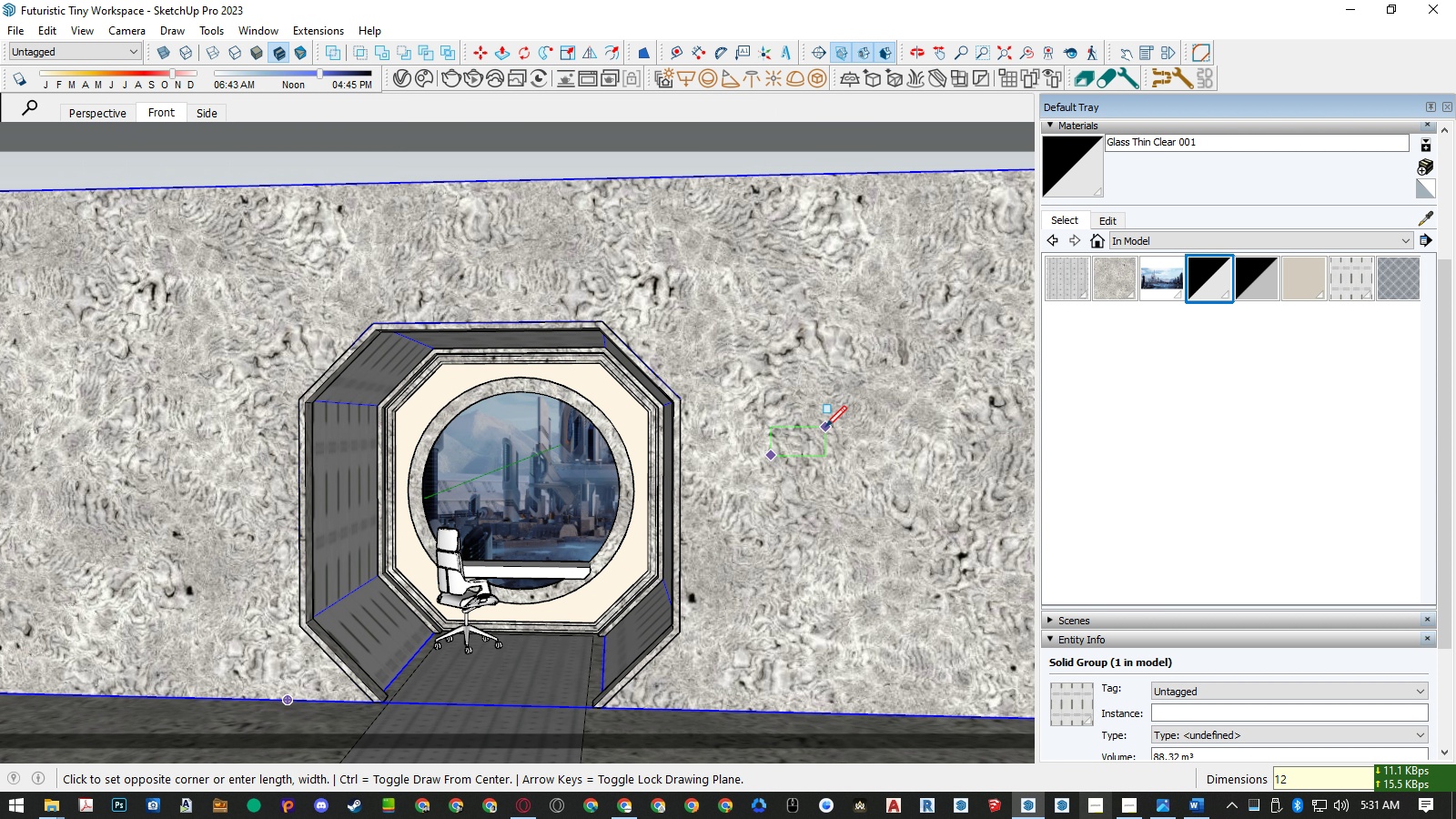 
key(Numpad2)
 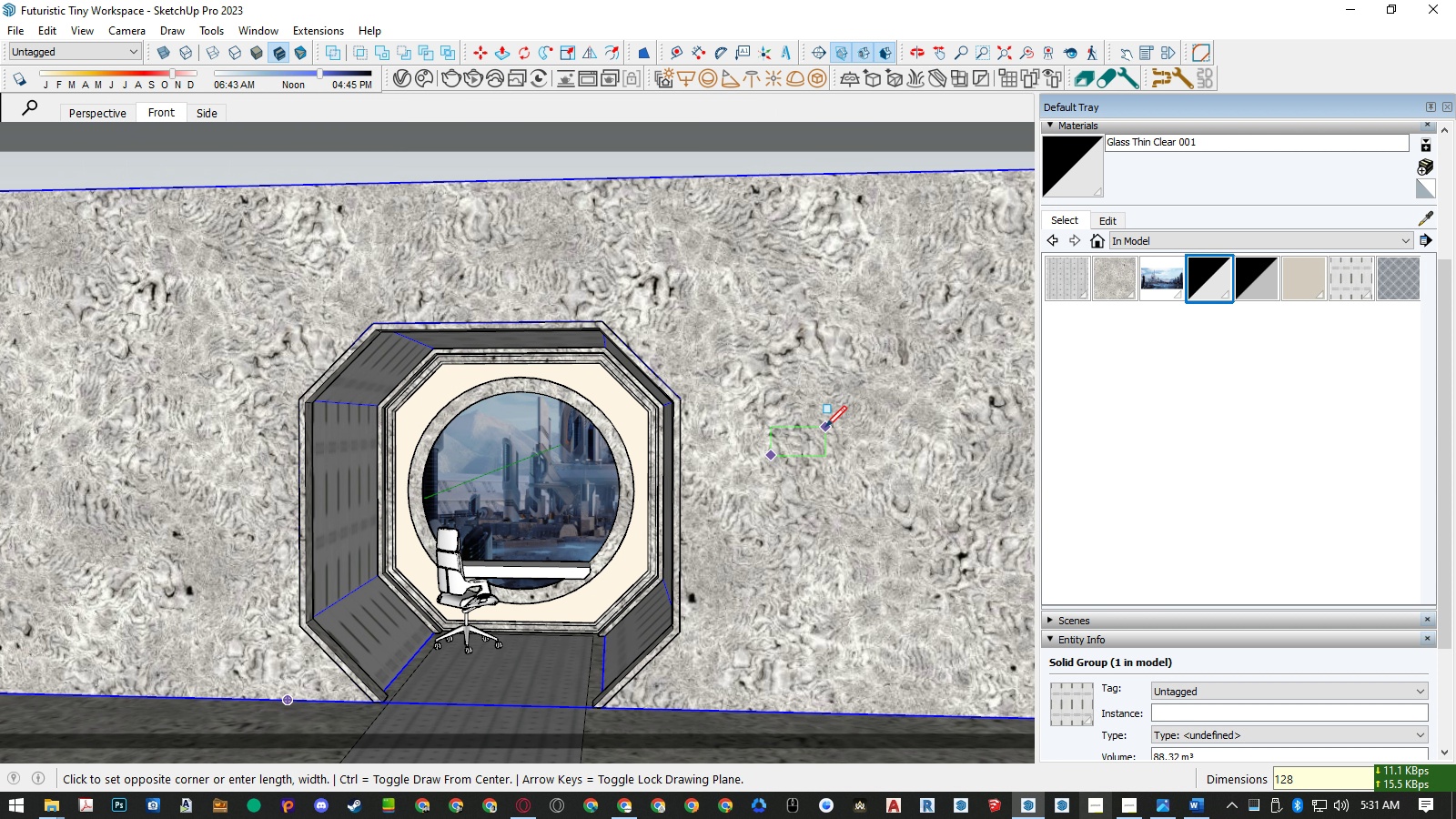 
key(Numpad8)
 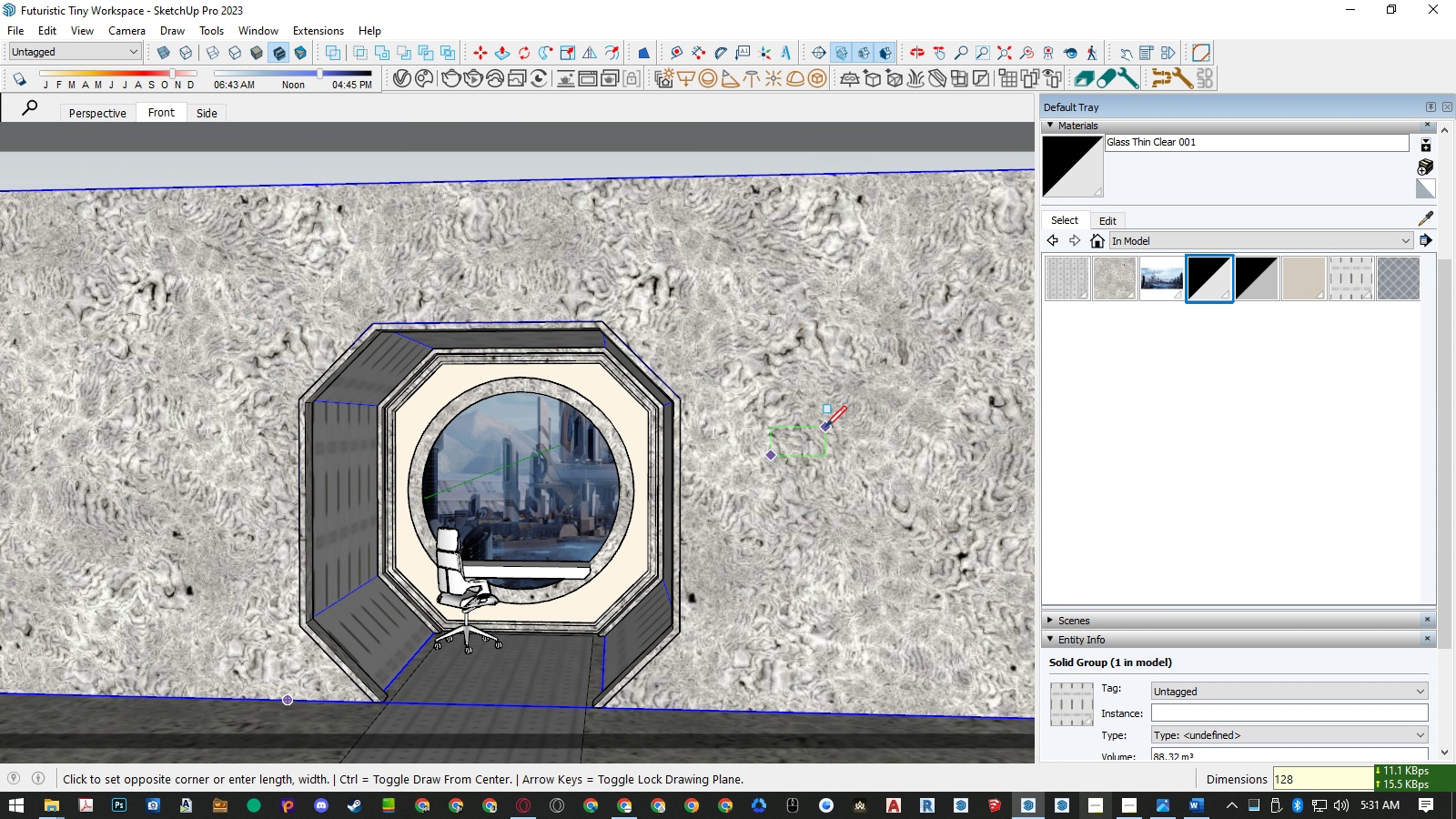 
key(Numpad0)
 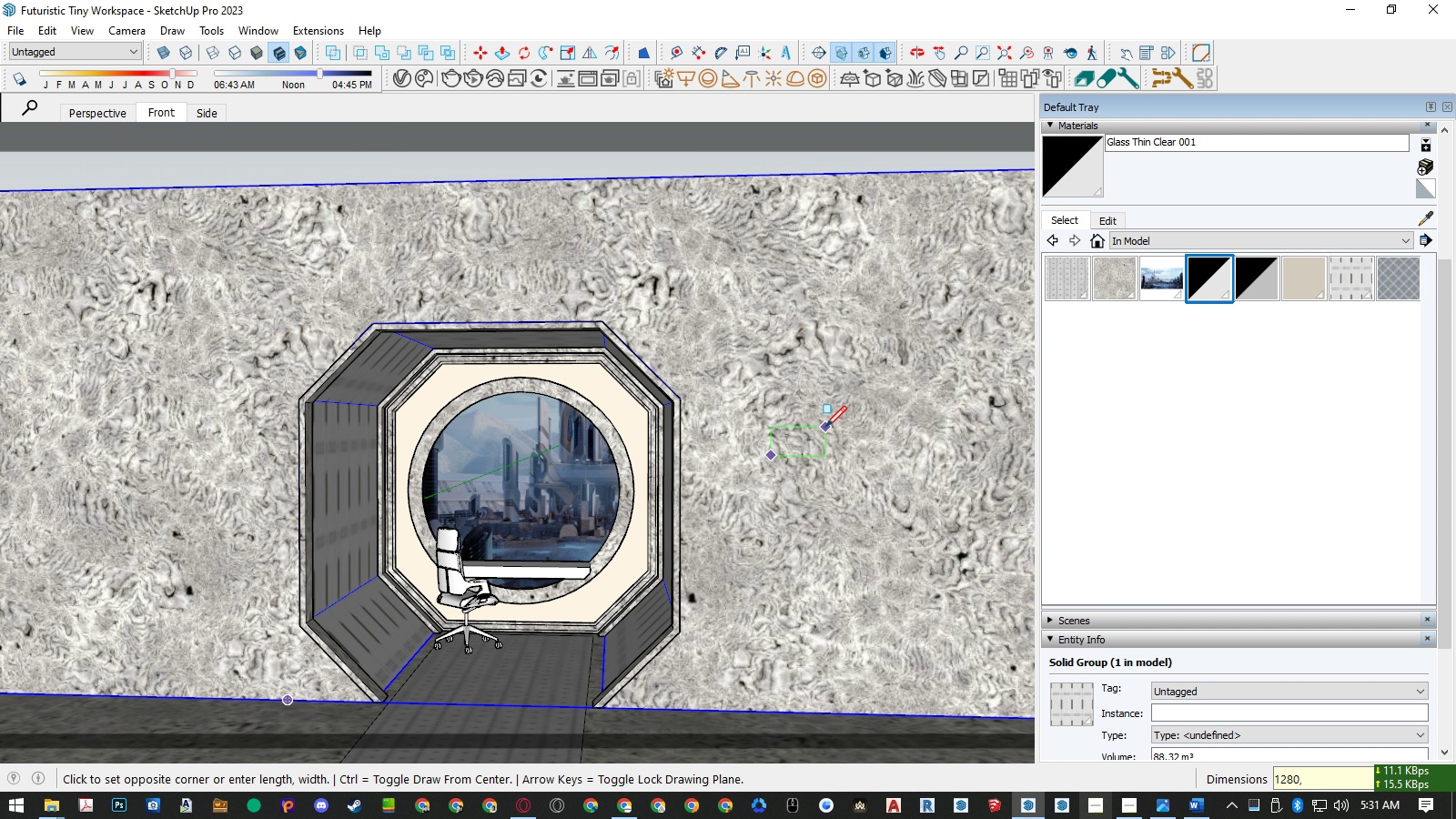 
key(Comma)
 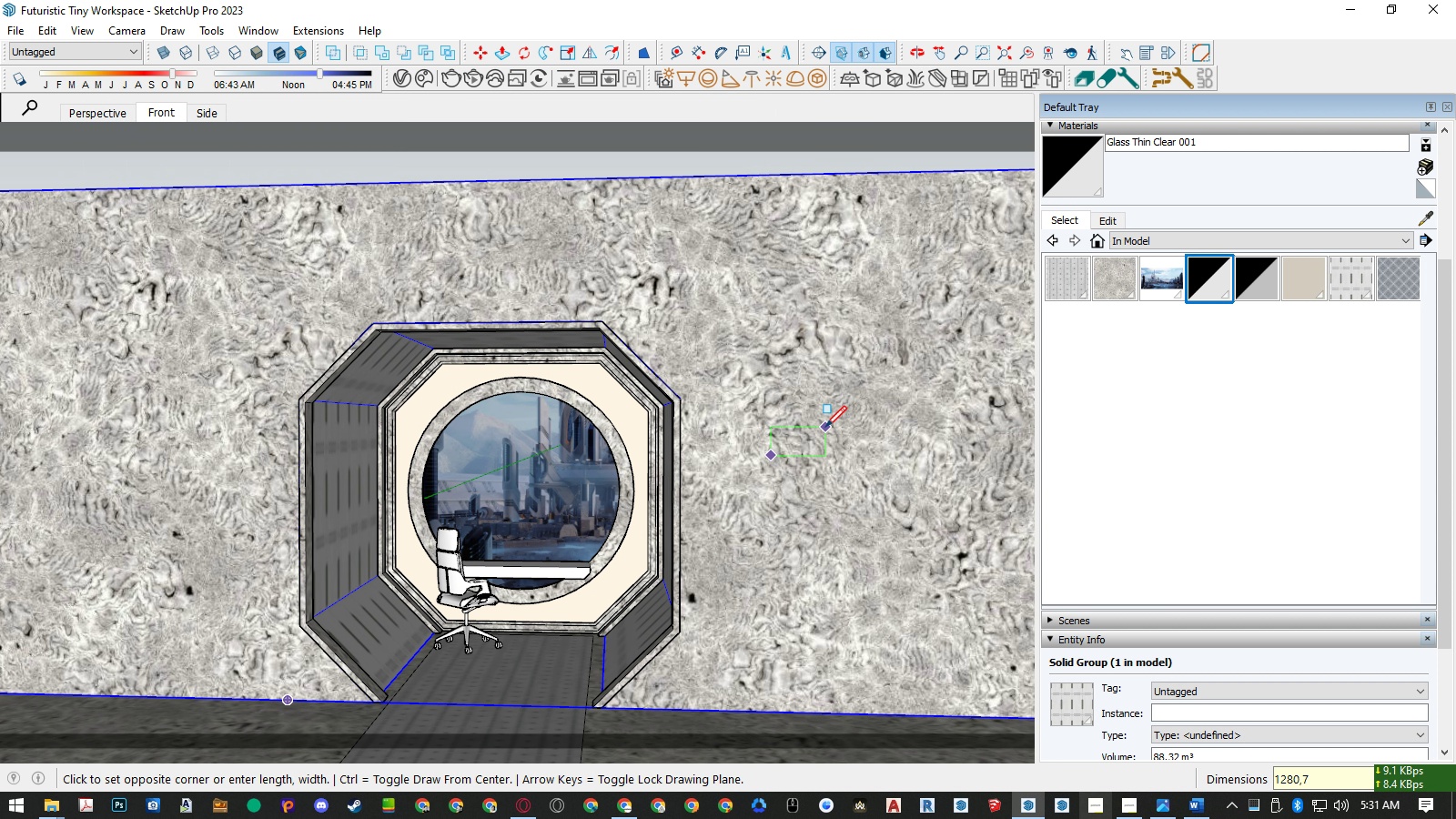 
key(Numpad7)
 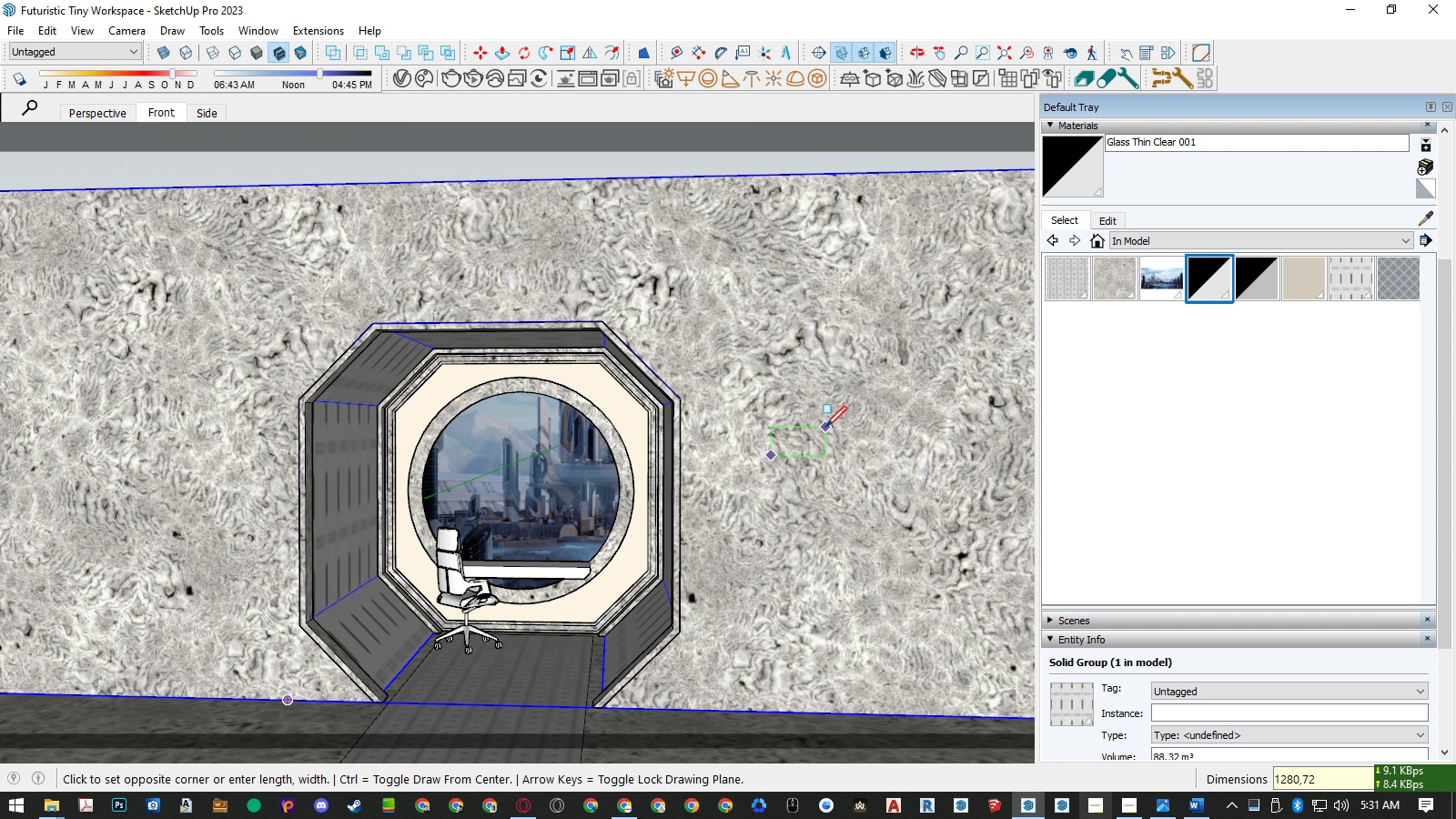 
key(Numpad2)
 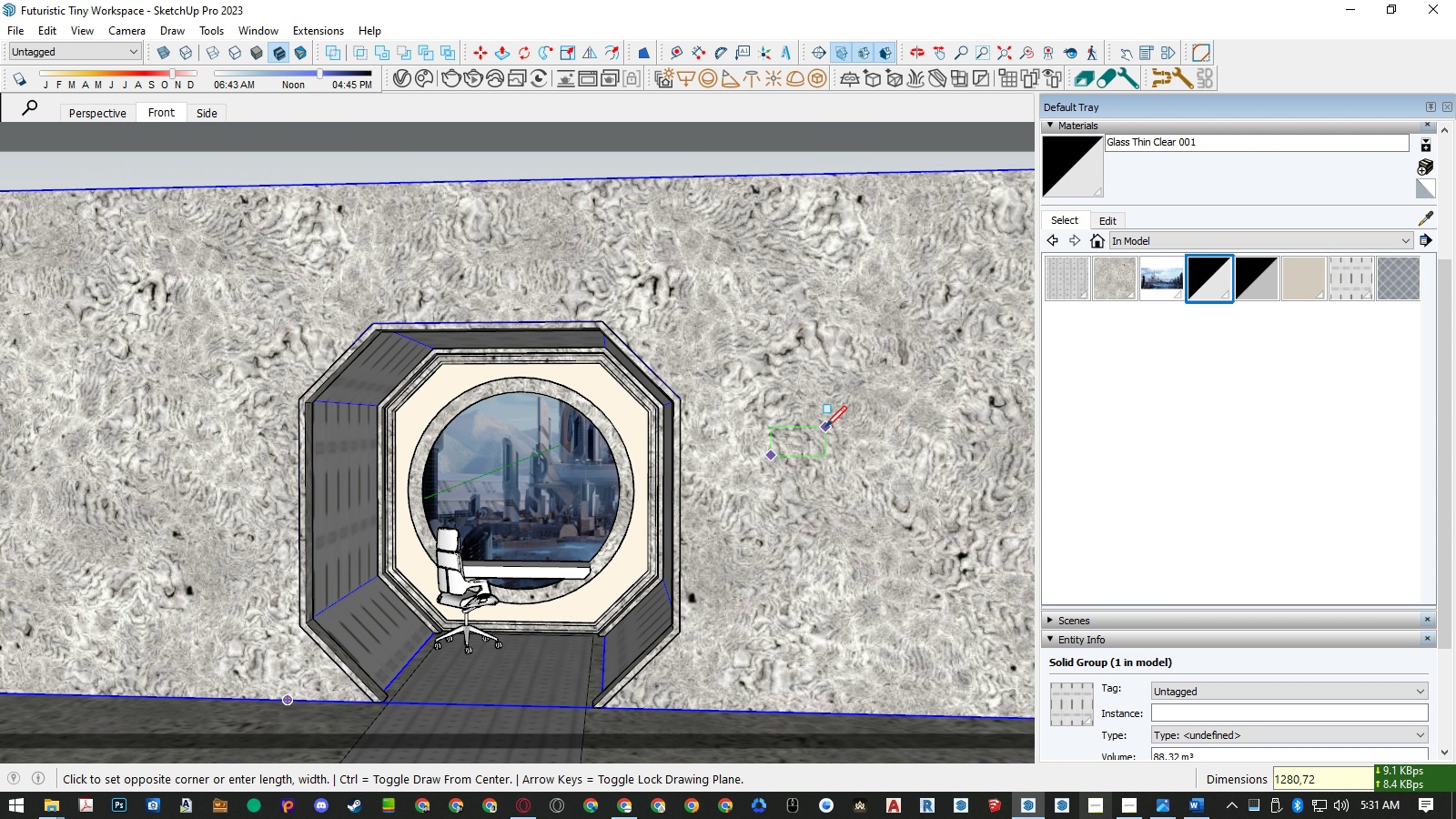 
key(Numpad0)
 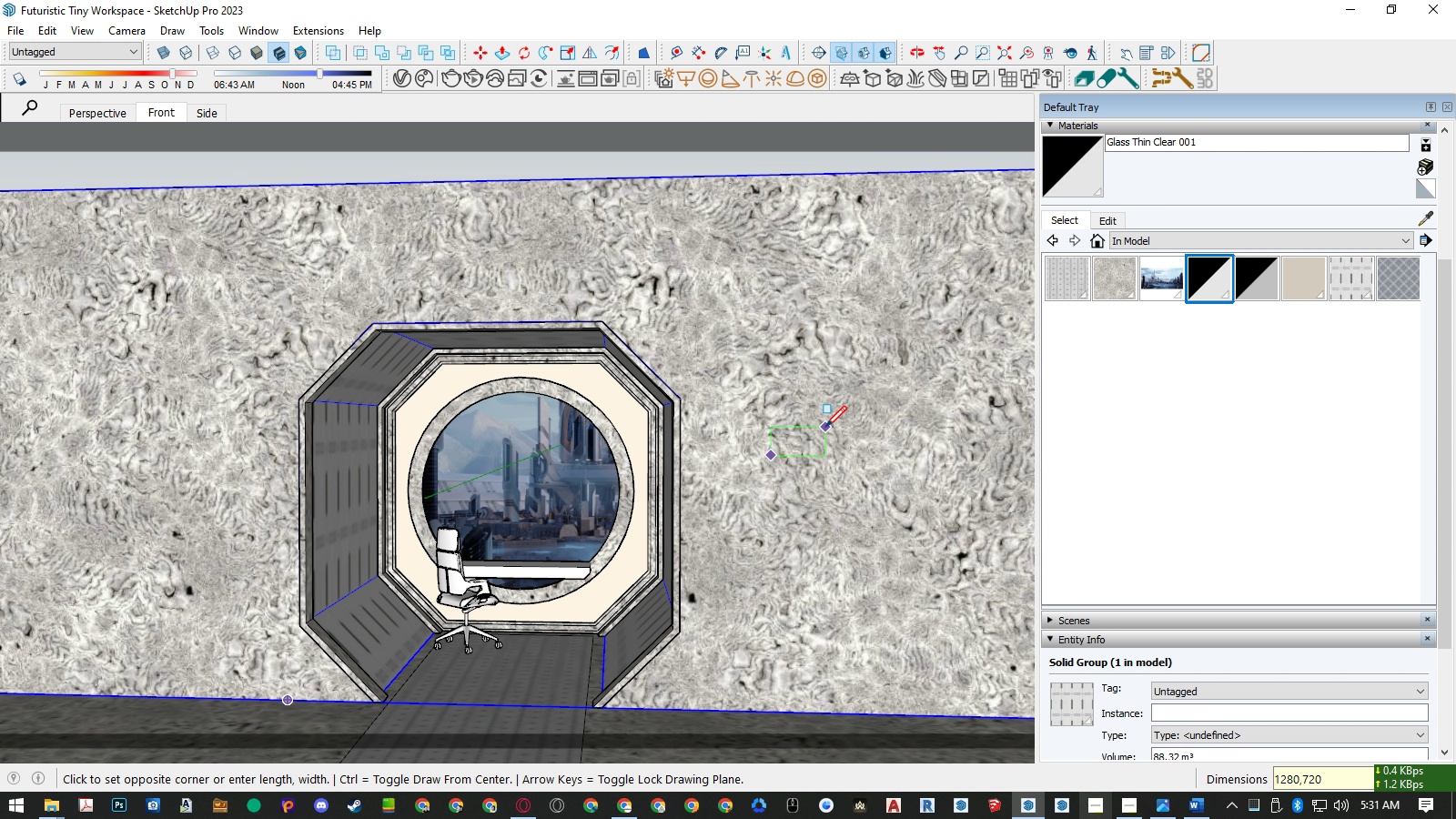 
key(NumpadEnter)
 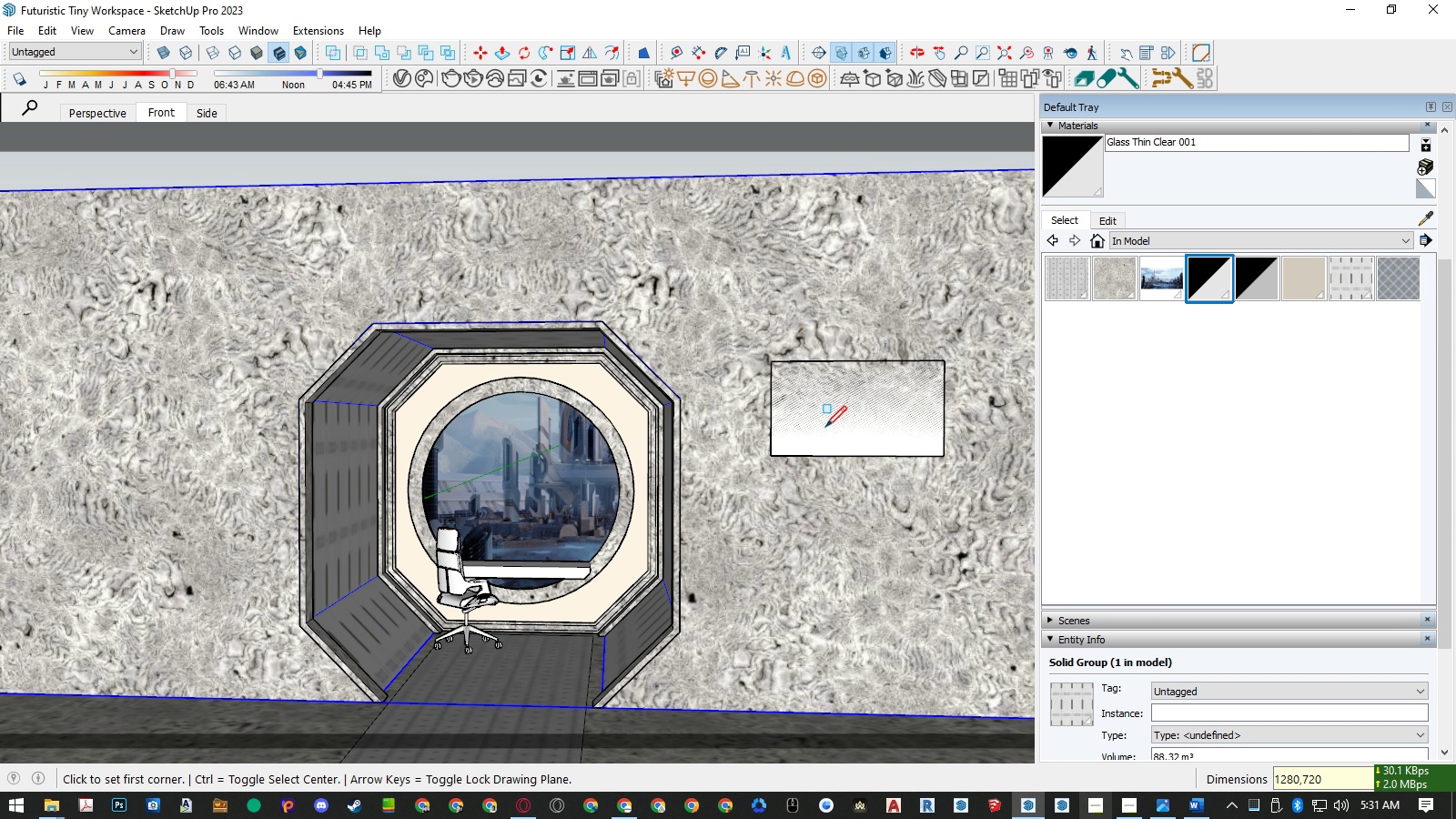 
key(Space)
 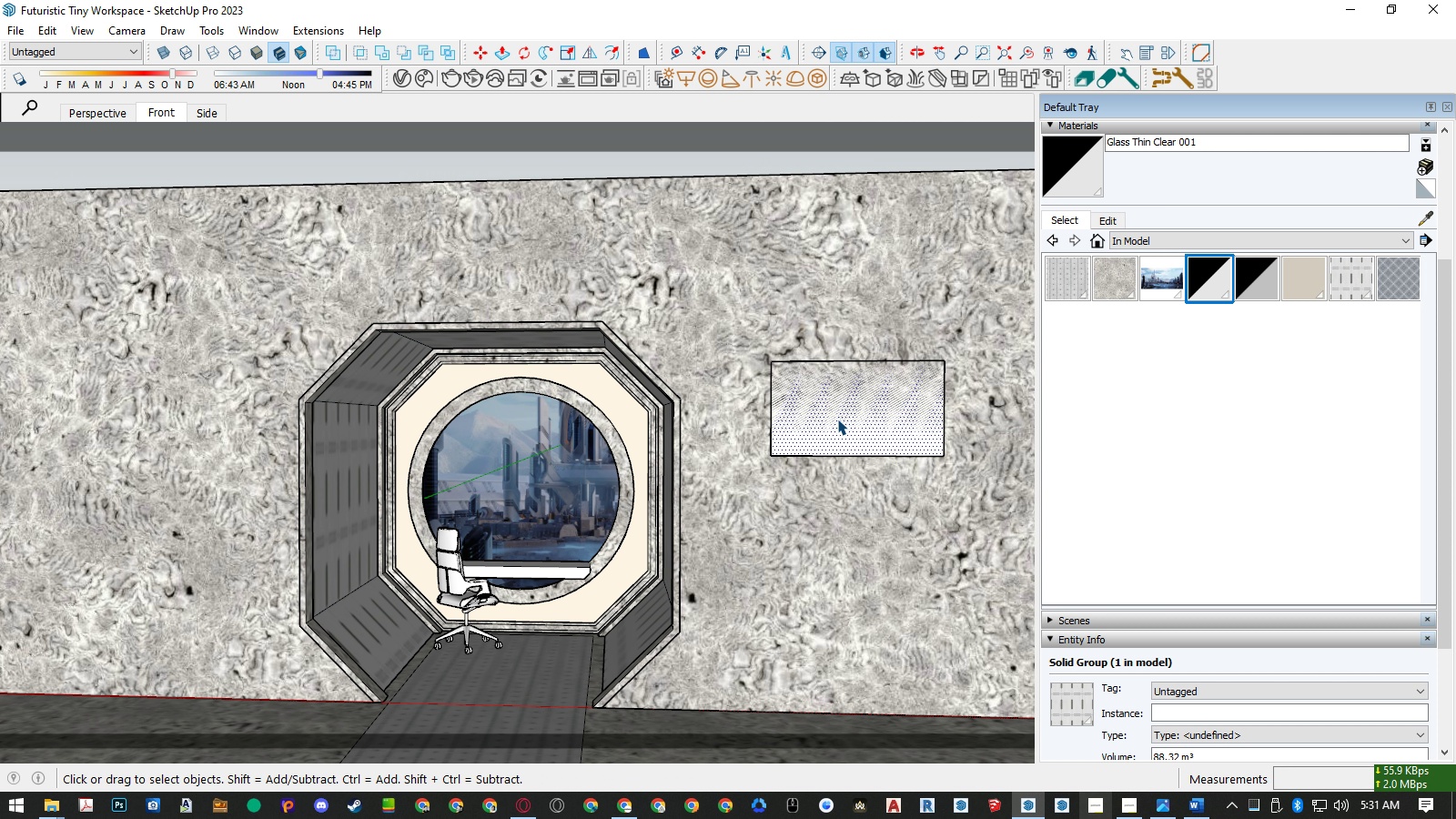 
double_click([837, 419])
 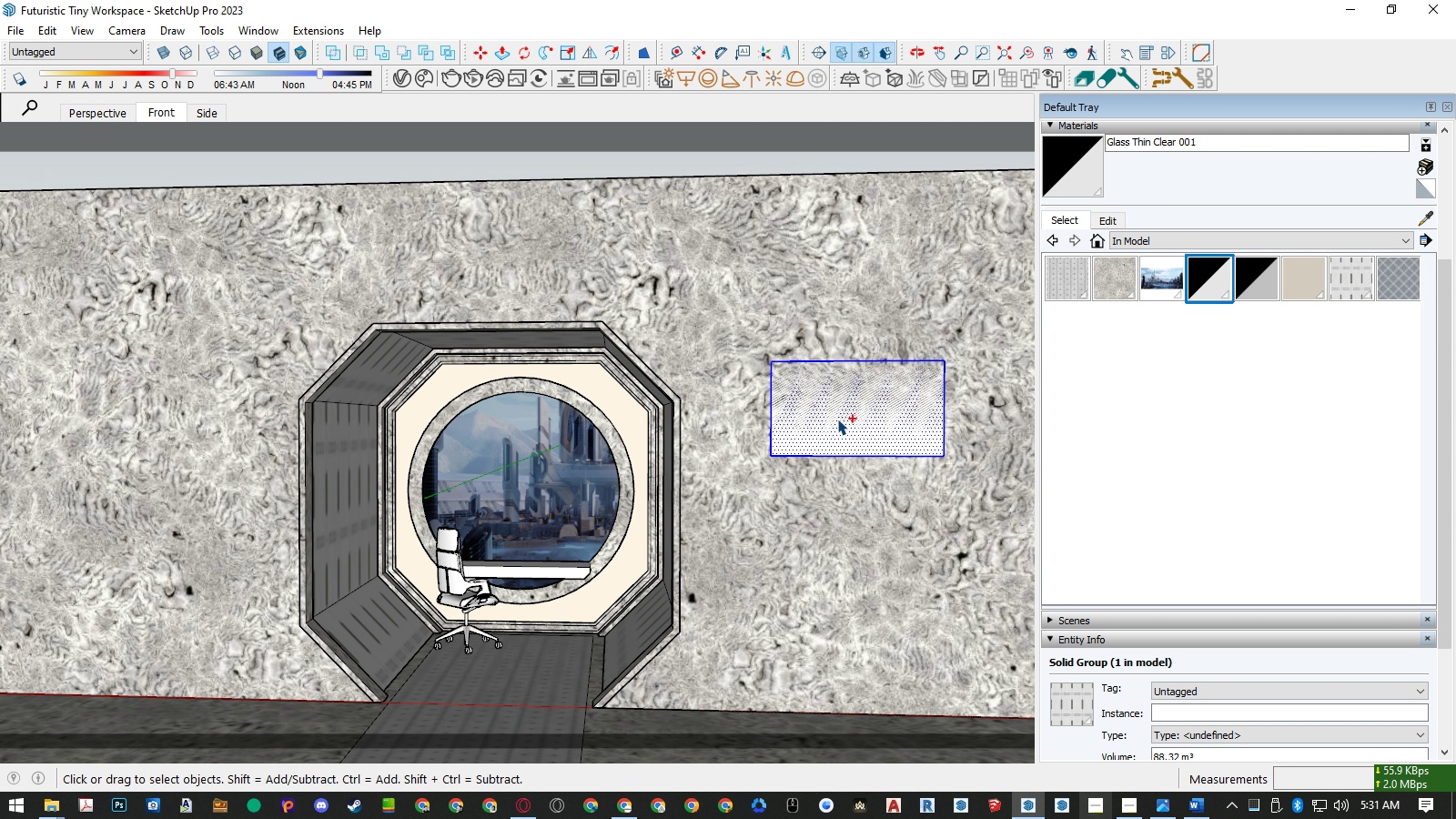 
key(Control+G)
 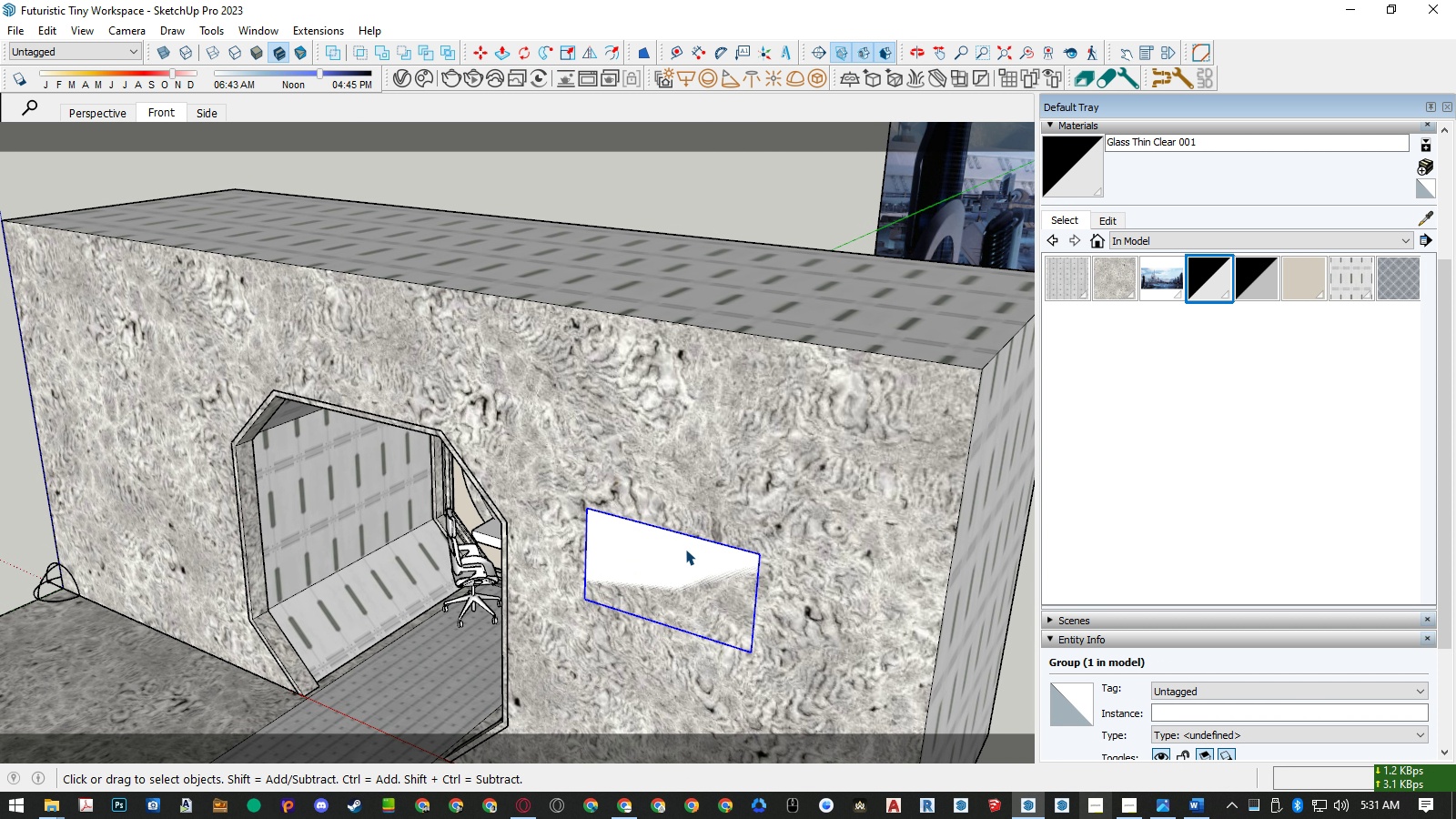 
key(M)
 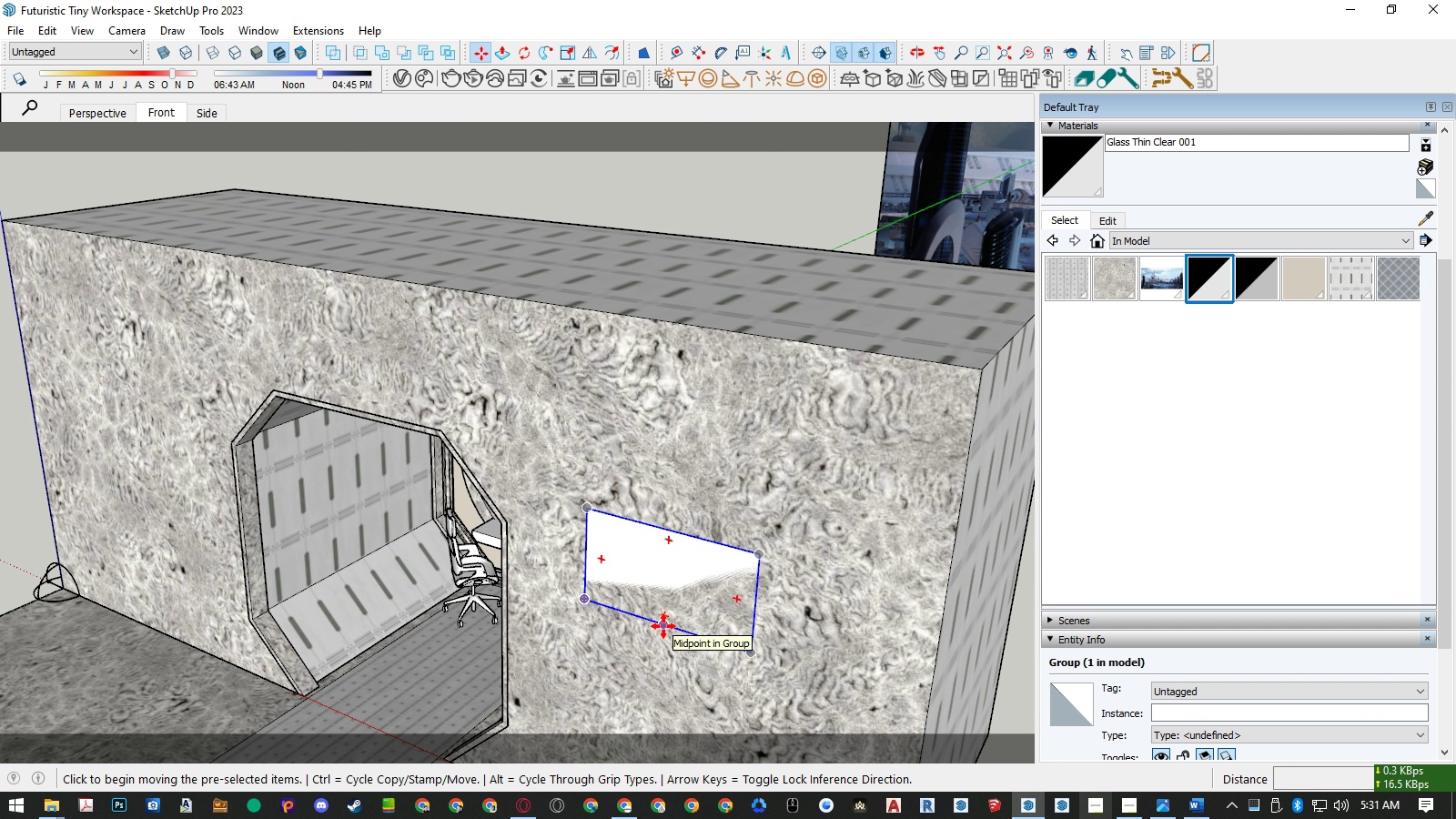 
left_click([663, 626])
 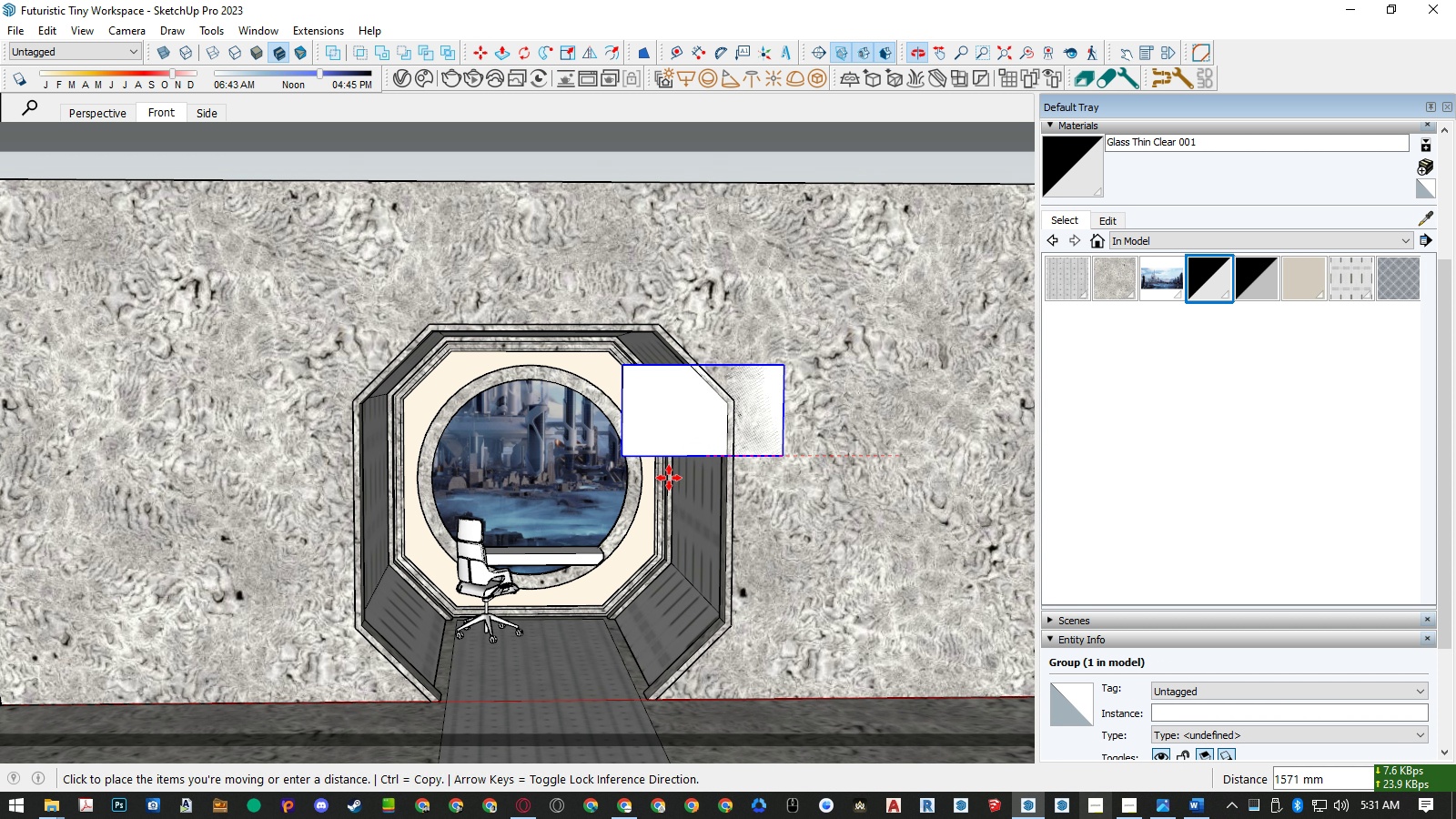 
scroll: coordinate [536, 541], scroll_direction: up, amount: 10.0
 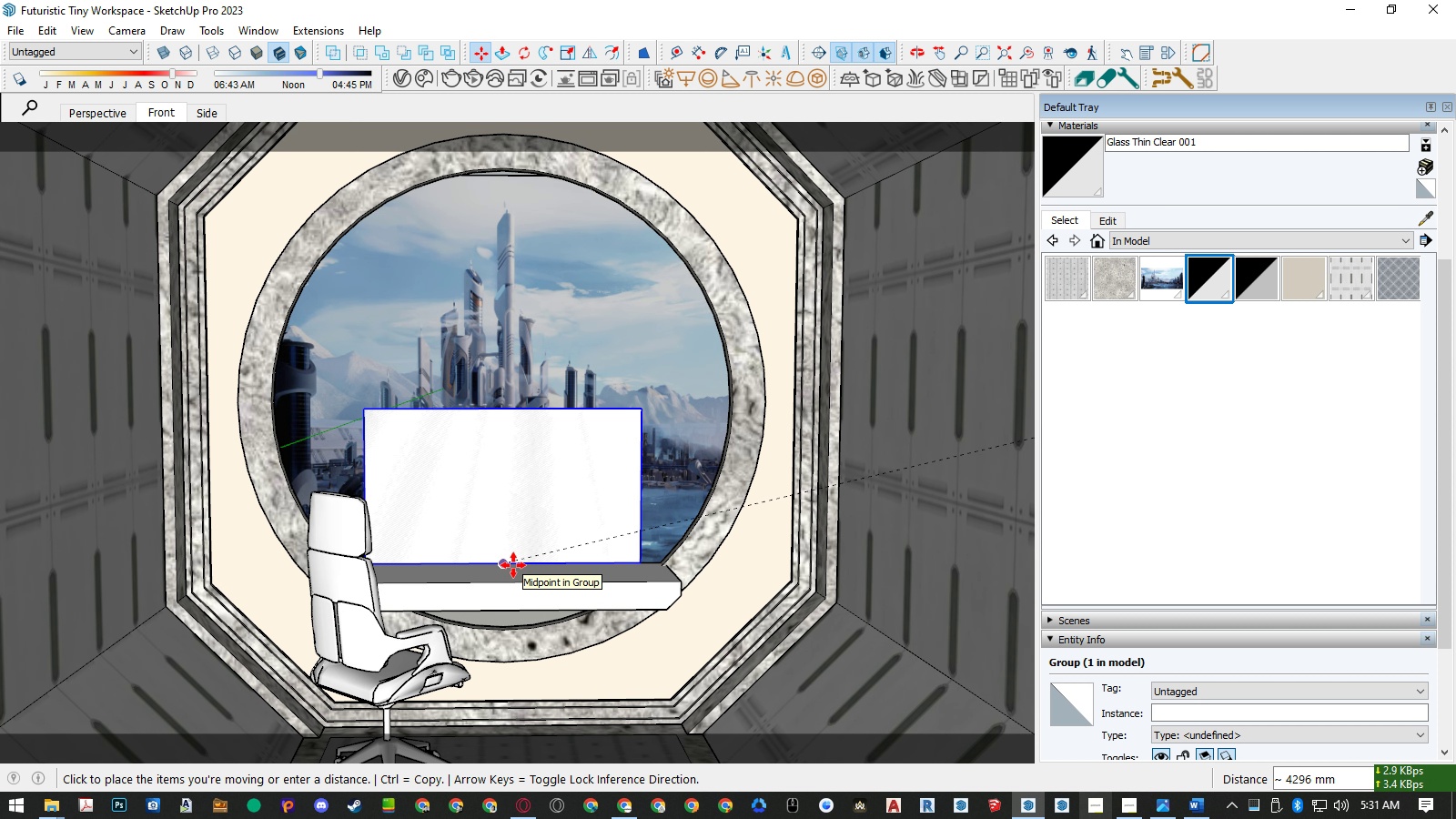 
left_click([513, 565])
 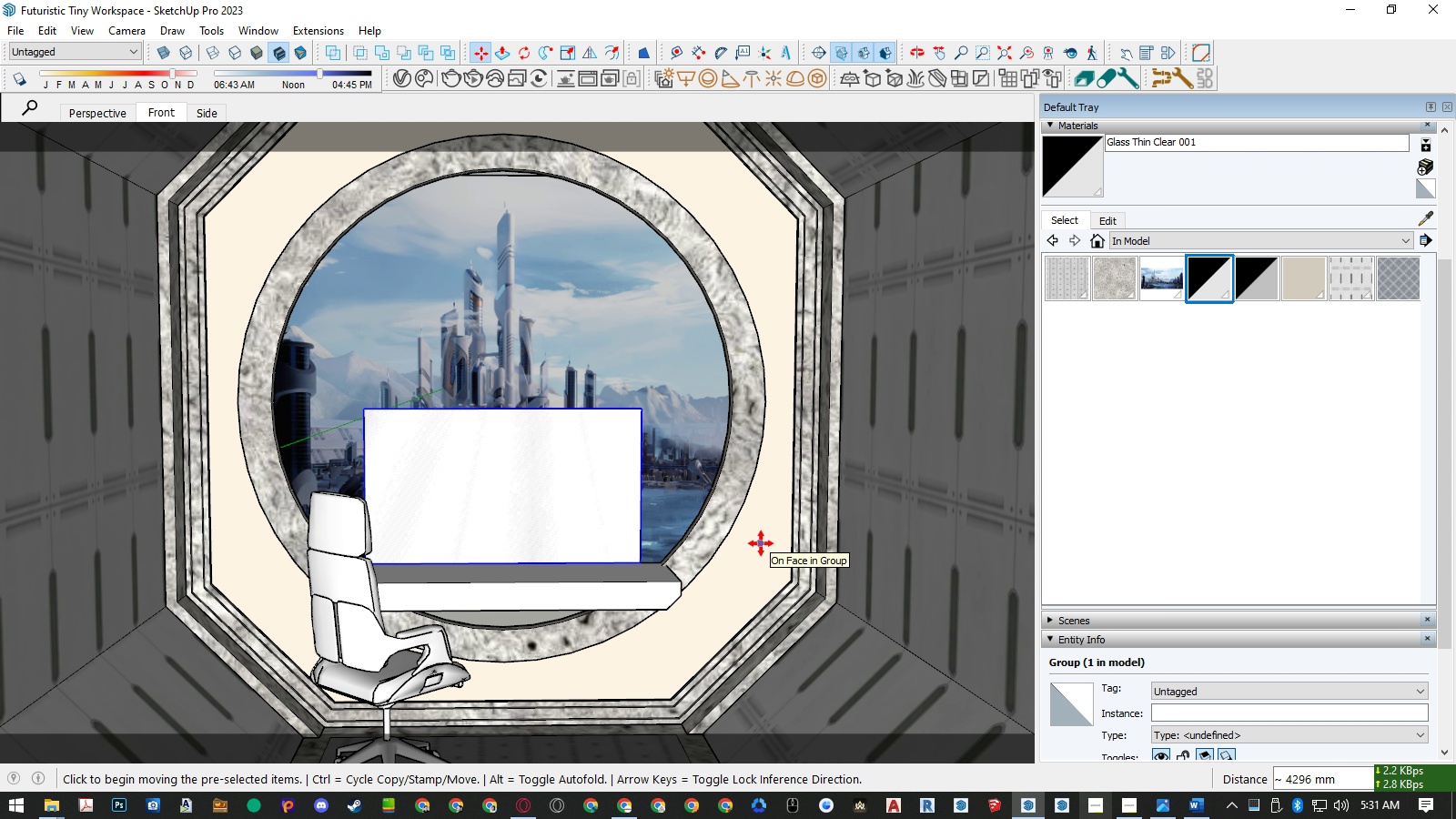 
left_click([761, 543])
 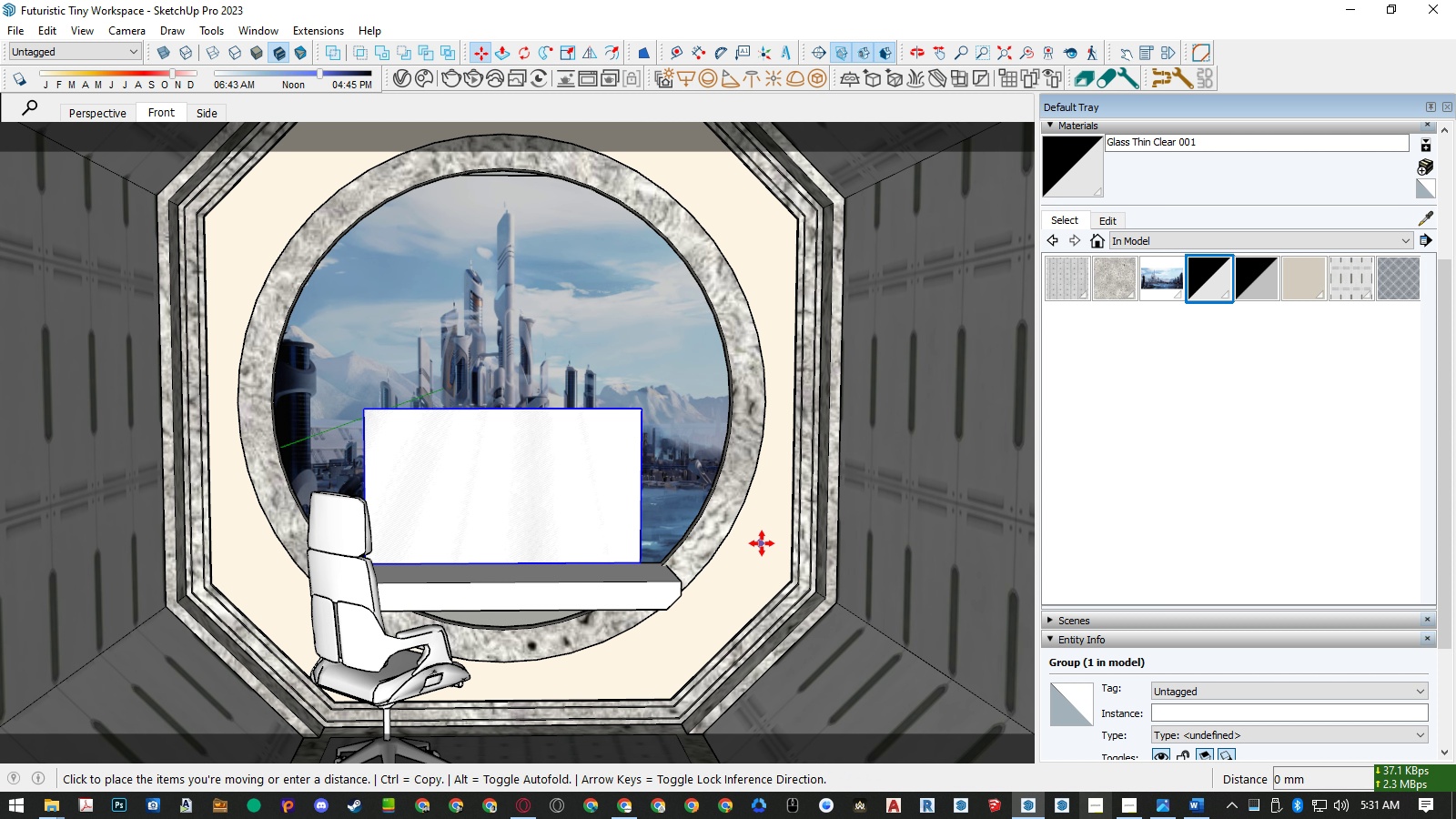 
key(ArrowUp)
 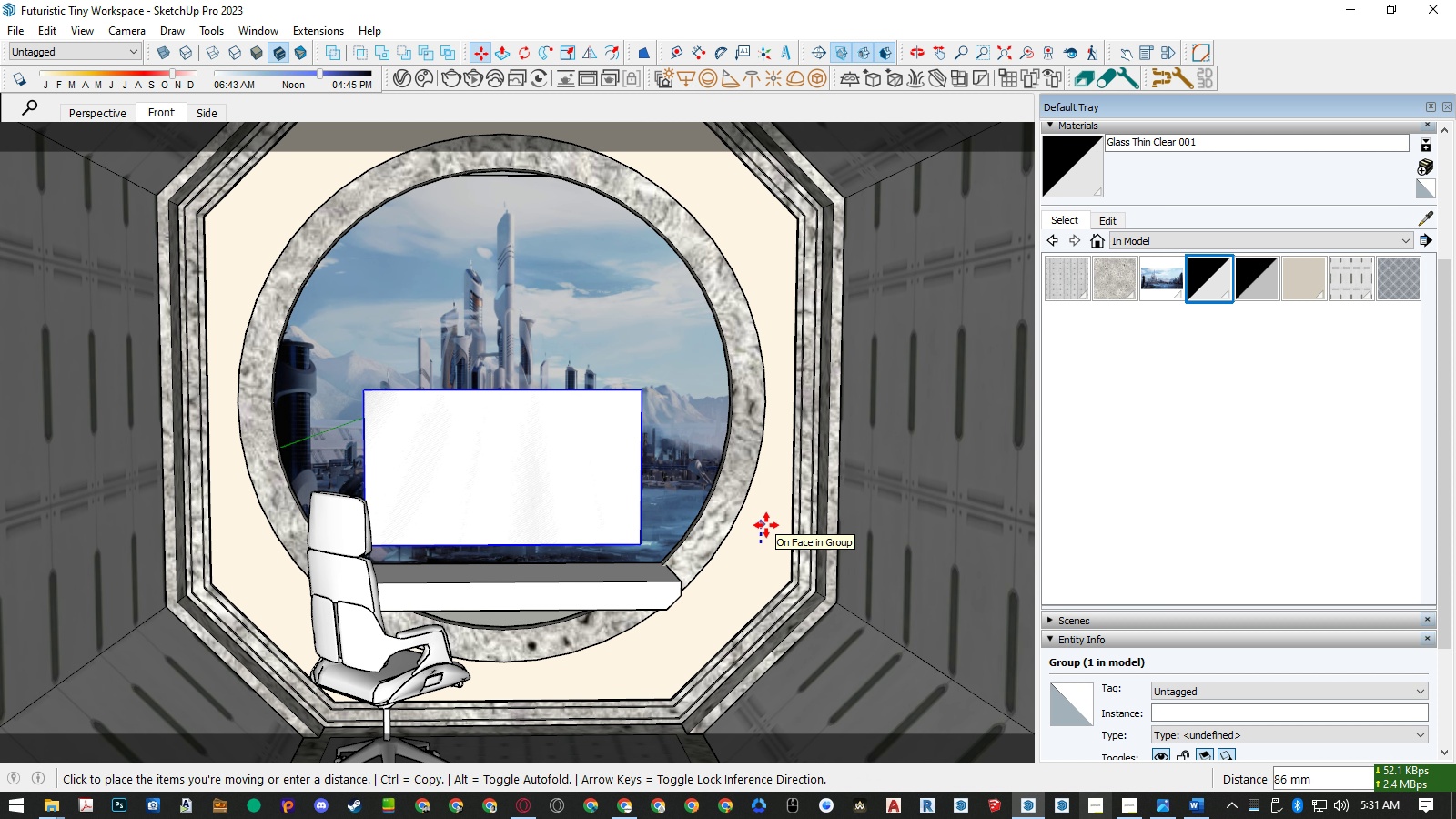 
key(Numpad1)
 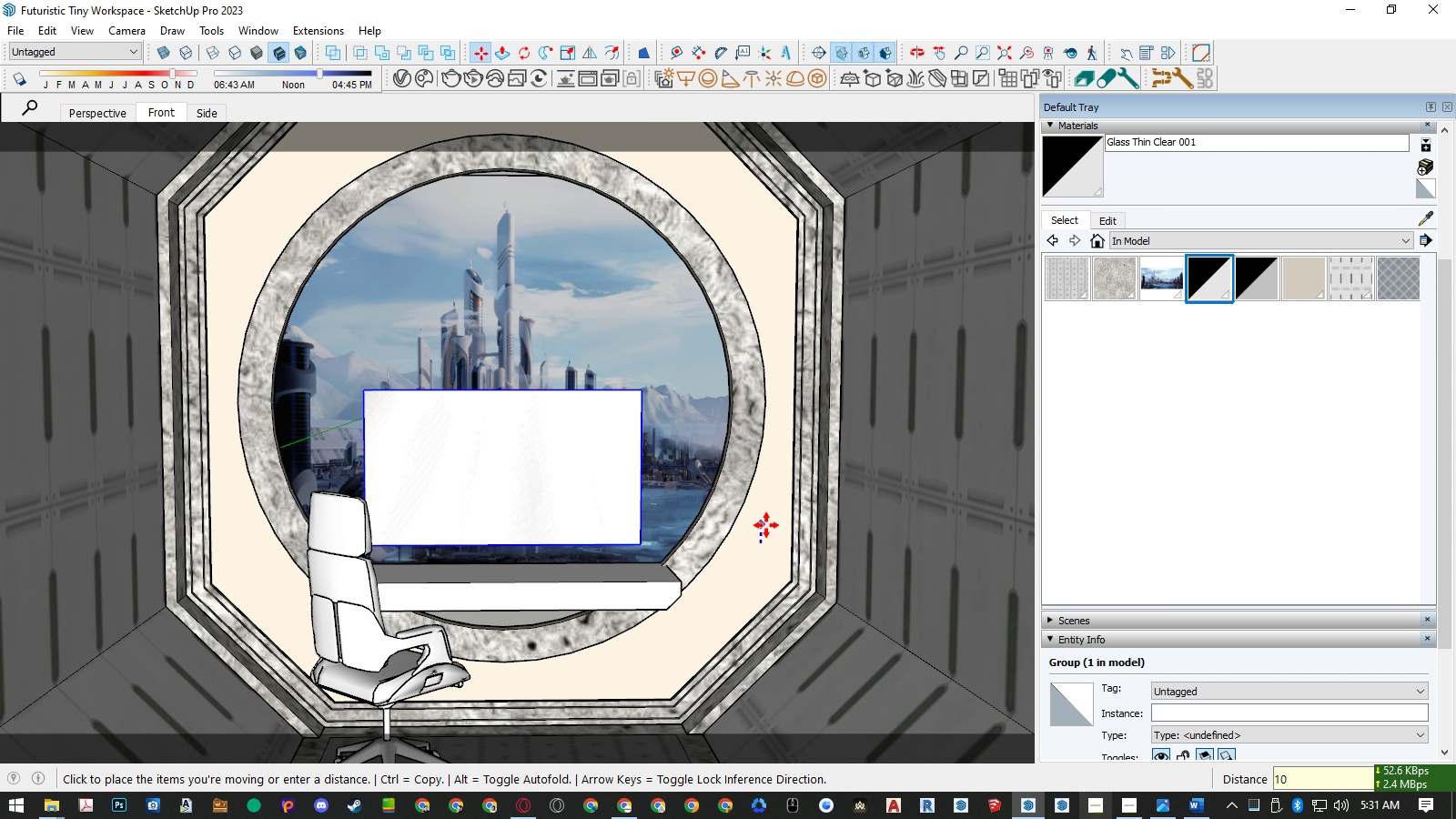 
key(Numpad0)
 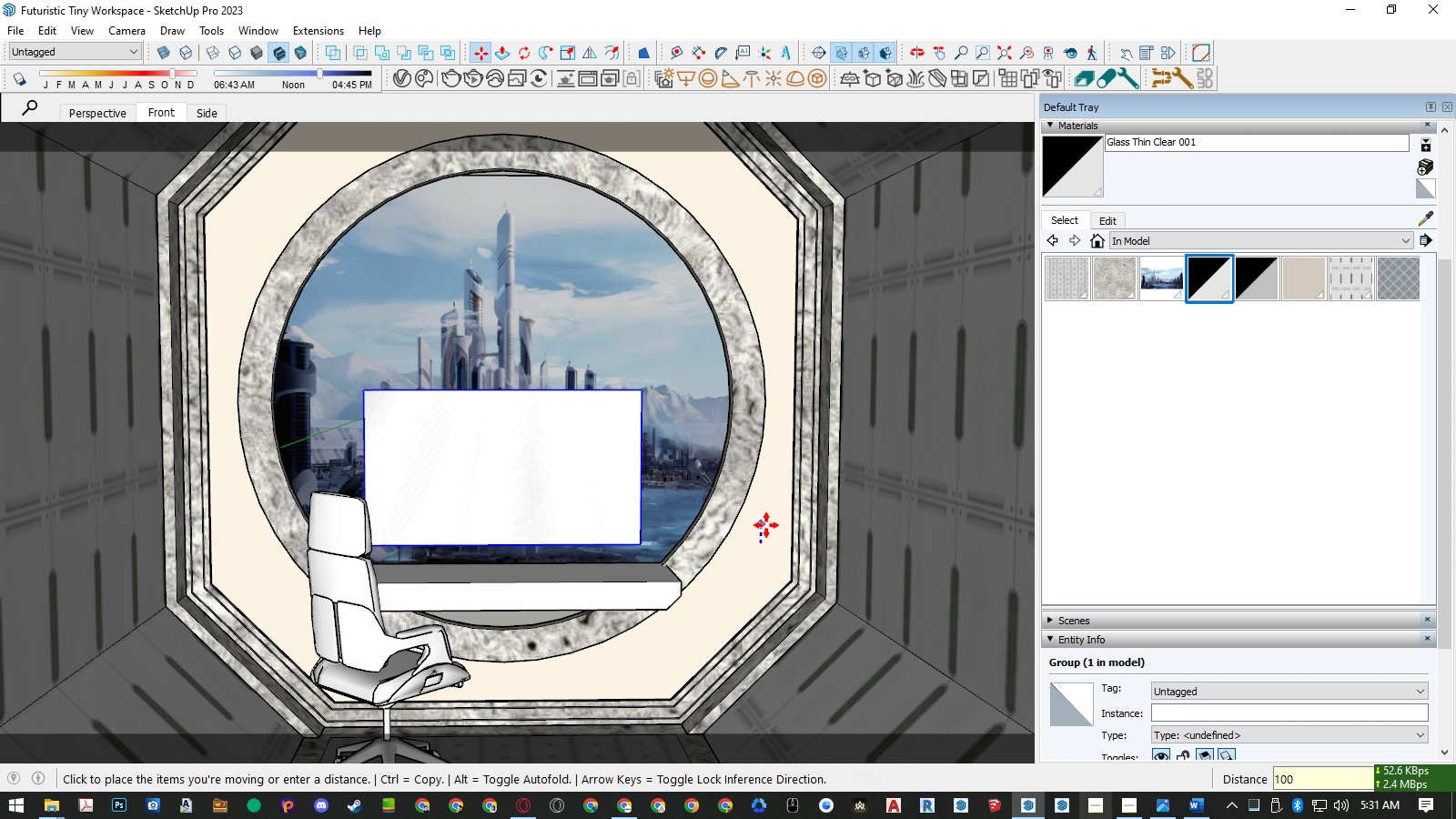 
key(Numpad0)
 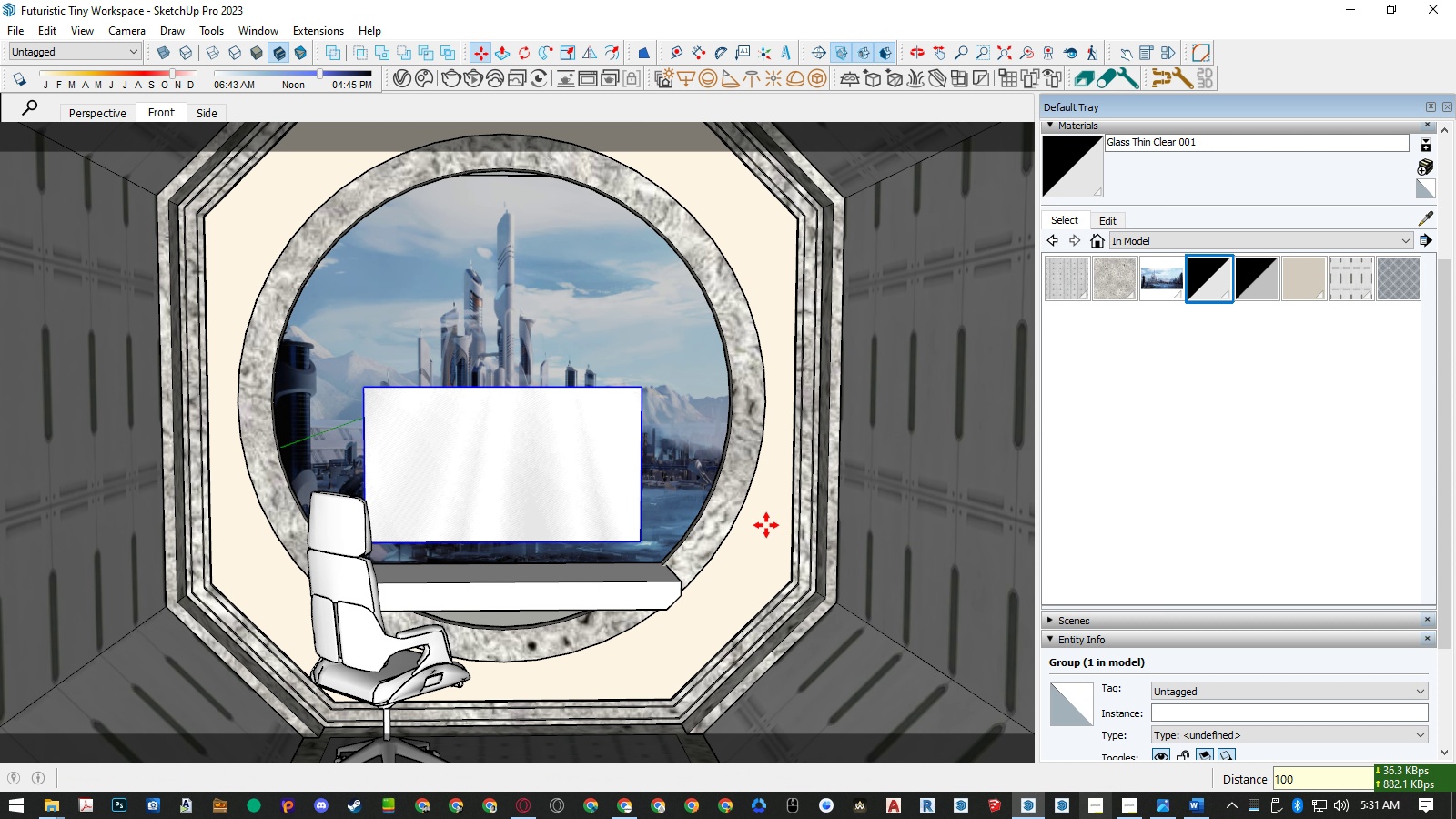 
key(NumpadEnter)
 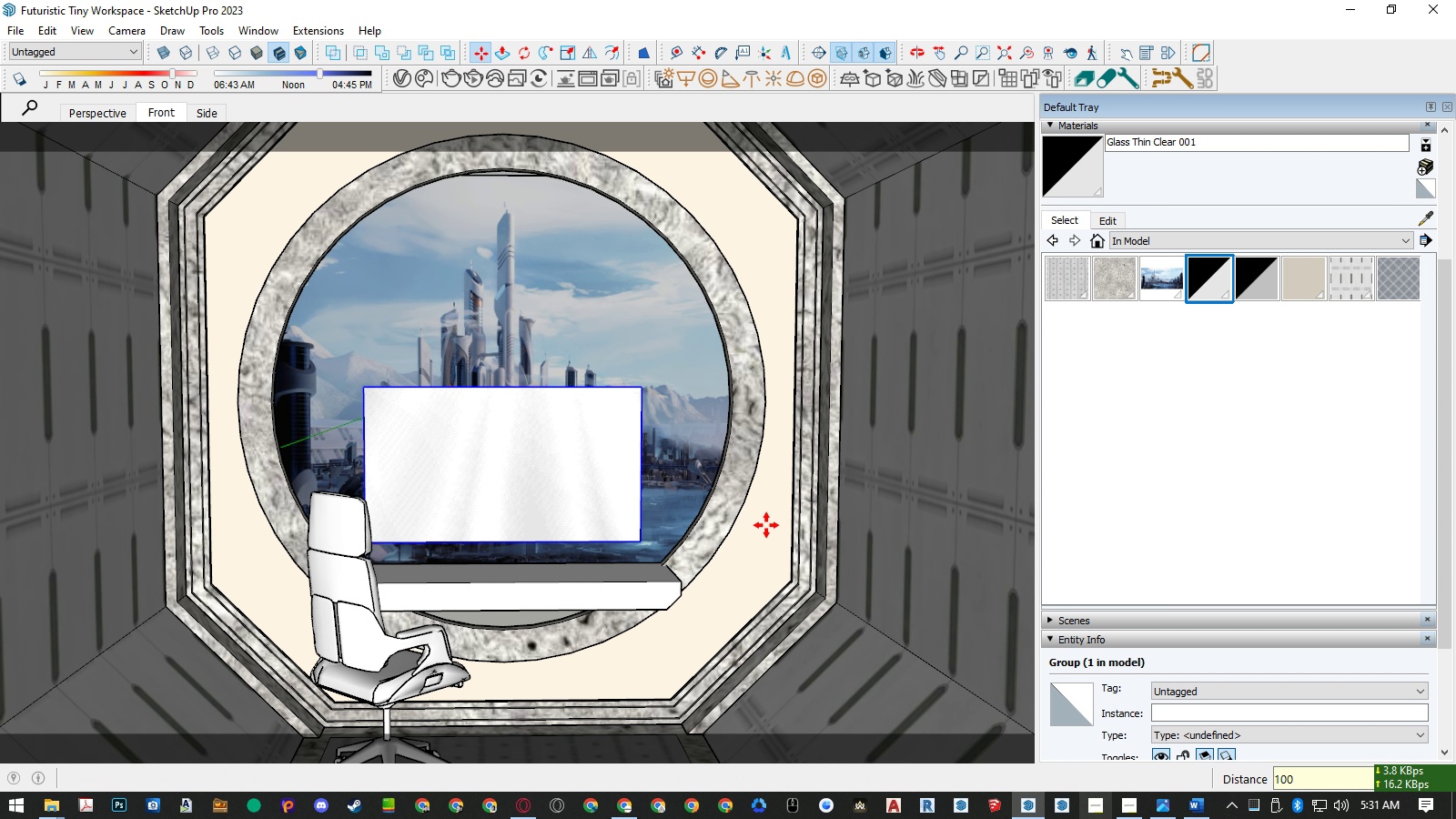 
key(Space)
 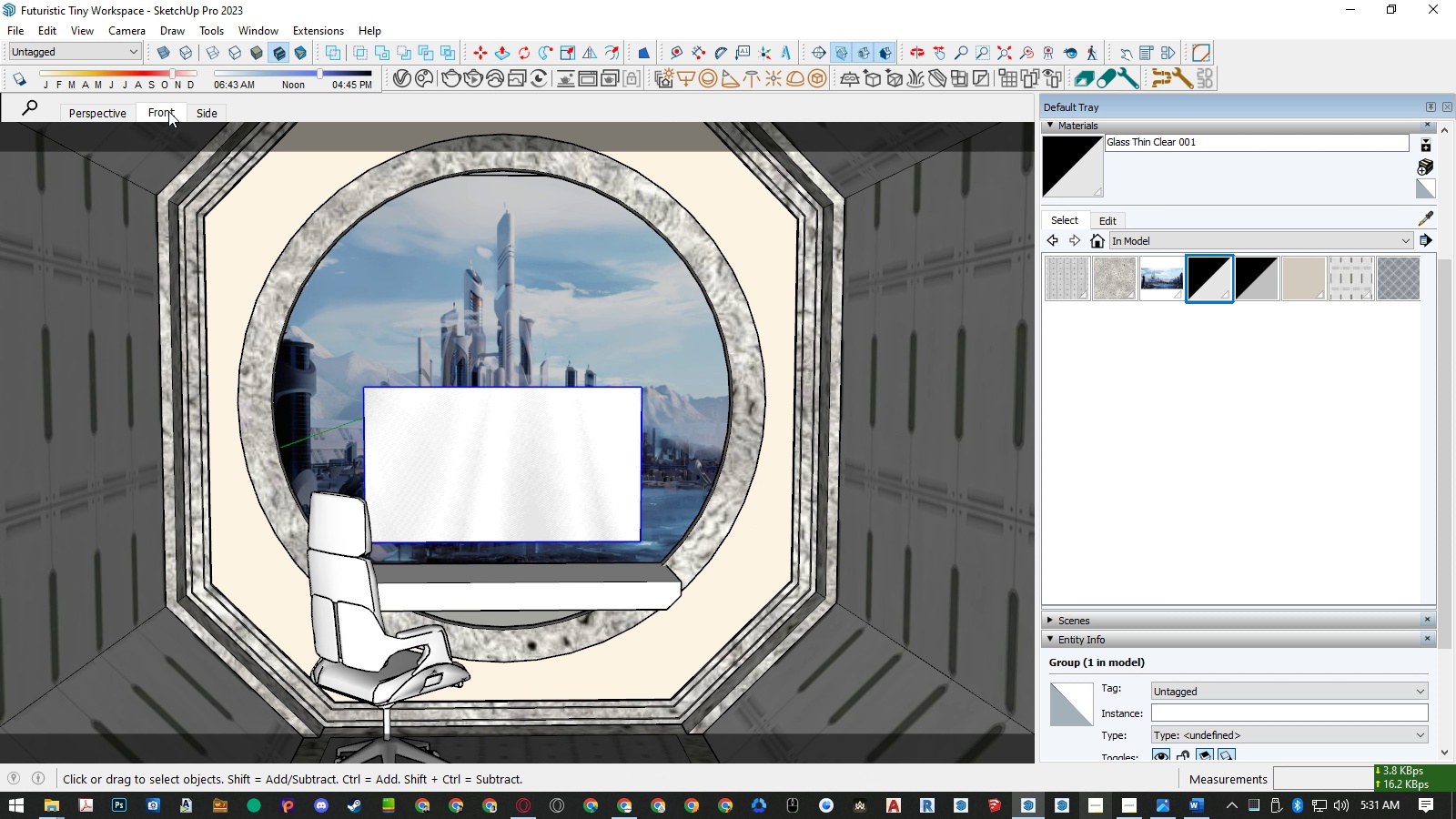 
left_click([167, 110])
 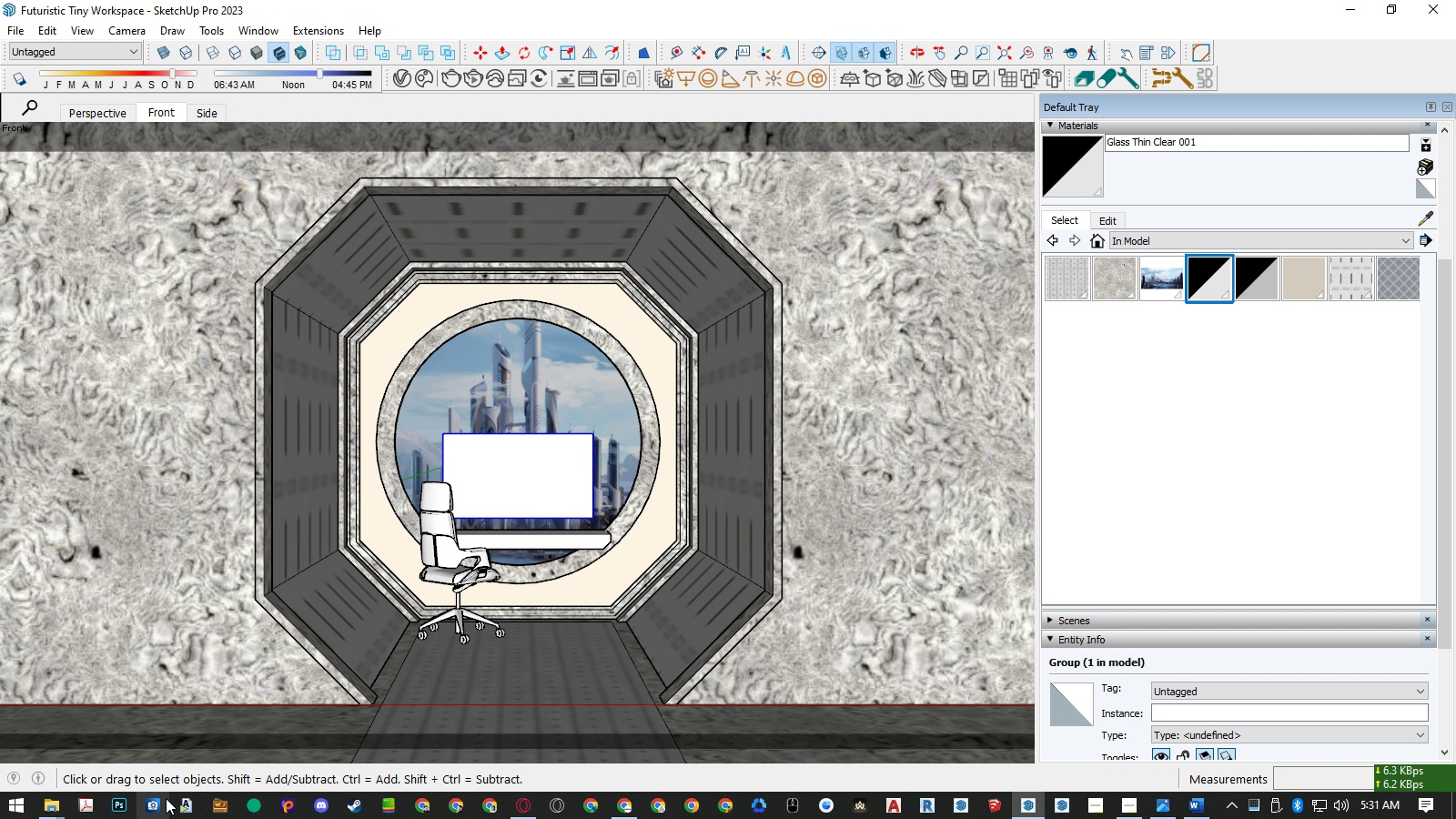 
left_click([400, 77])
 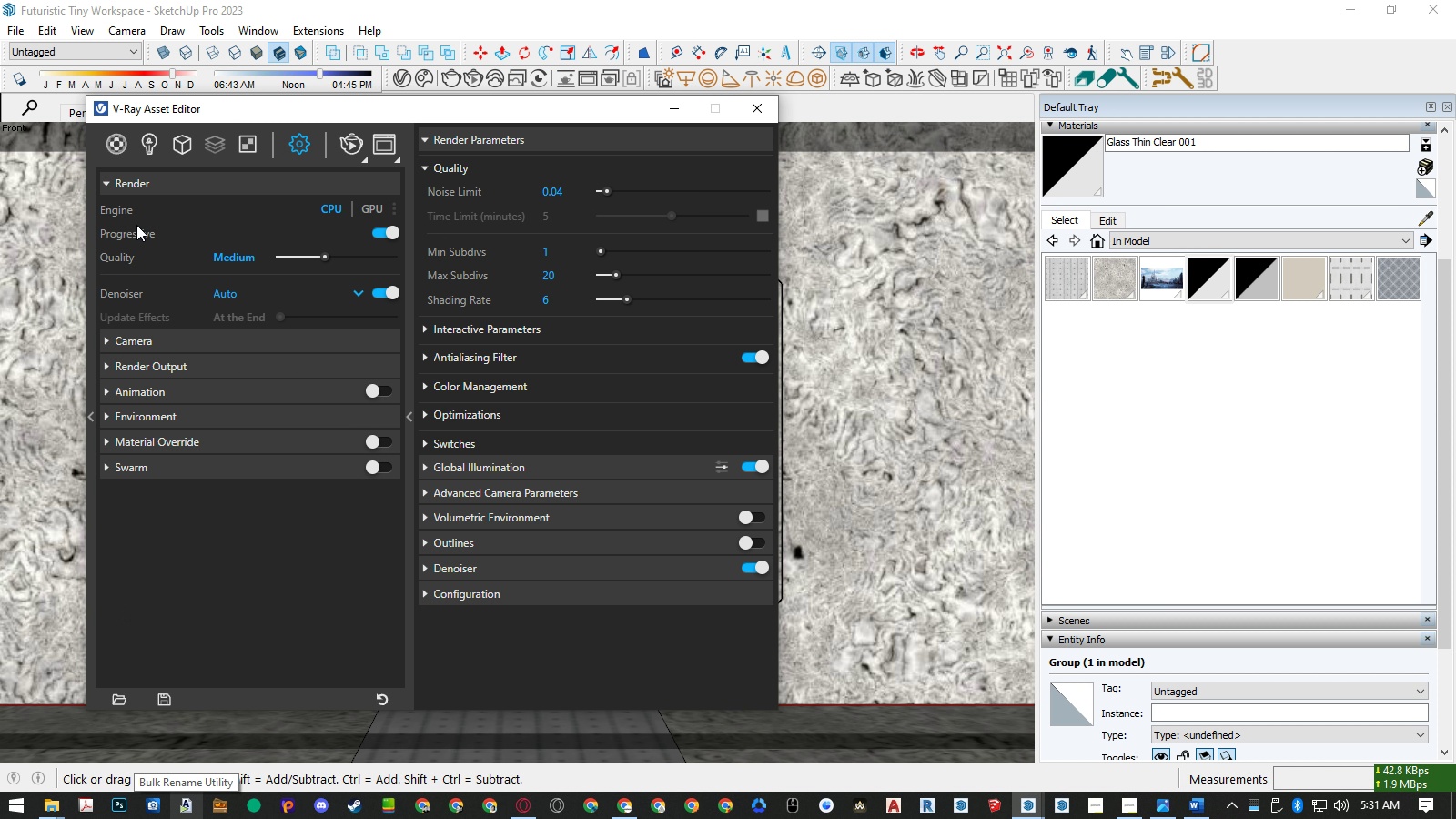 
left_click([121, 137])
 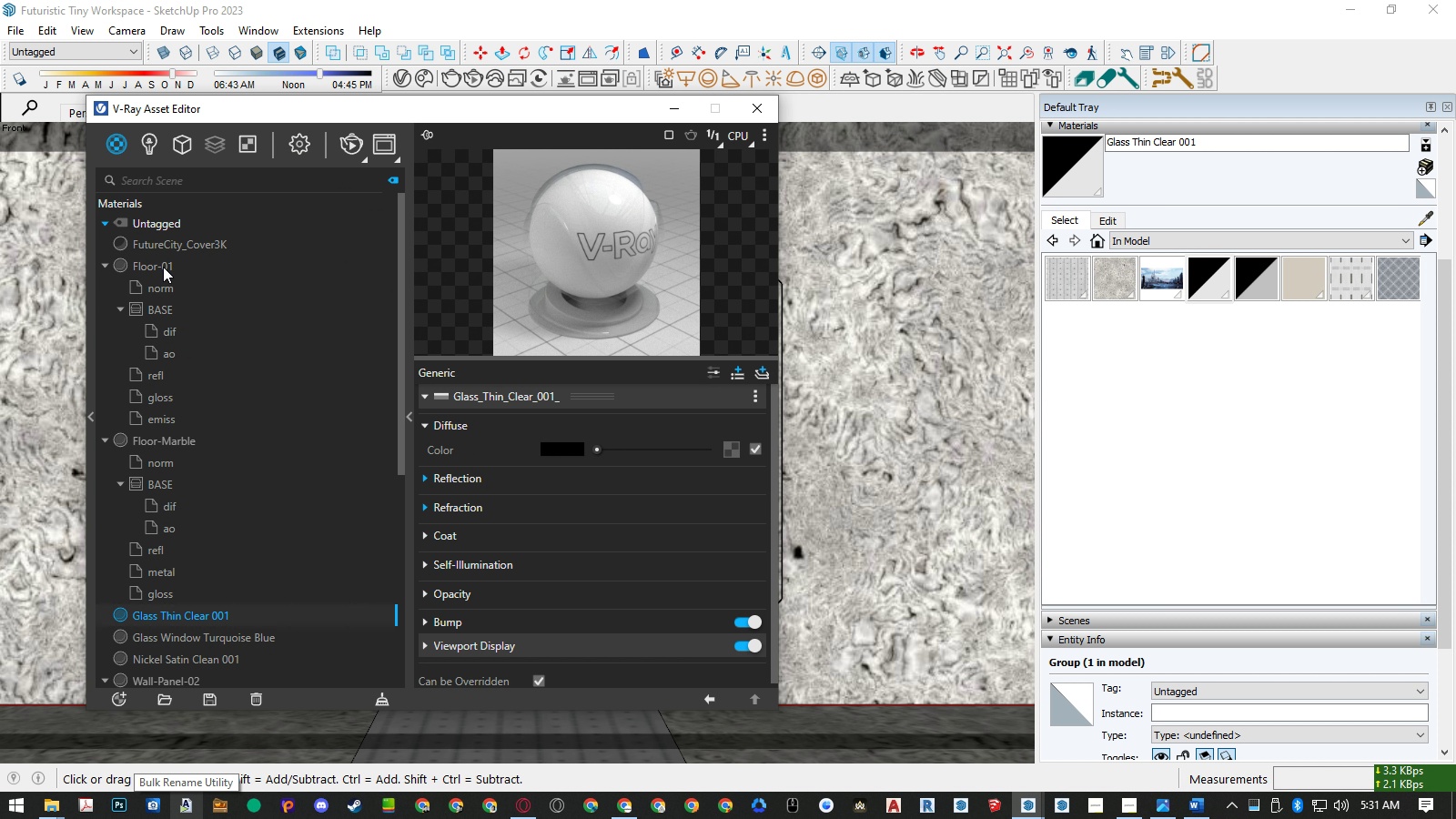 
scroll: coordinate [157, 442], scroll_direction: down, amount: 4.0
 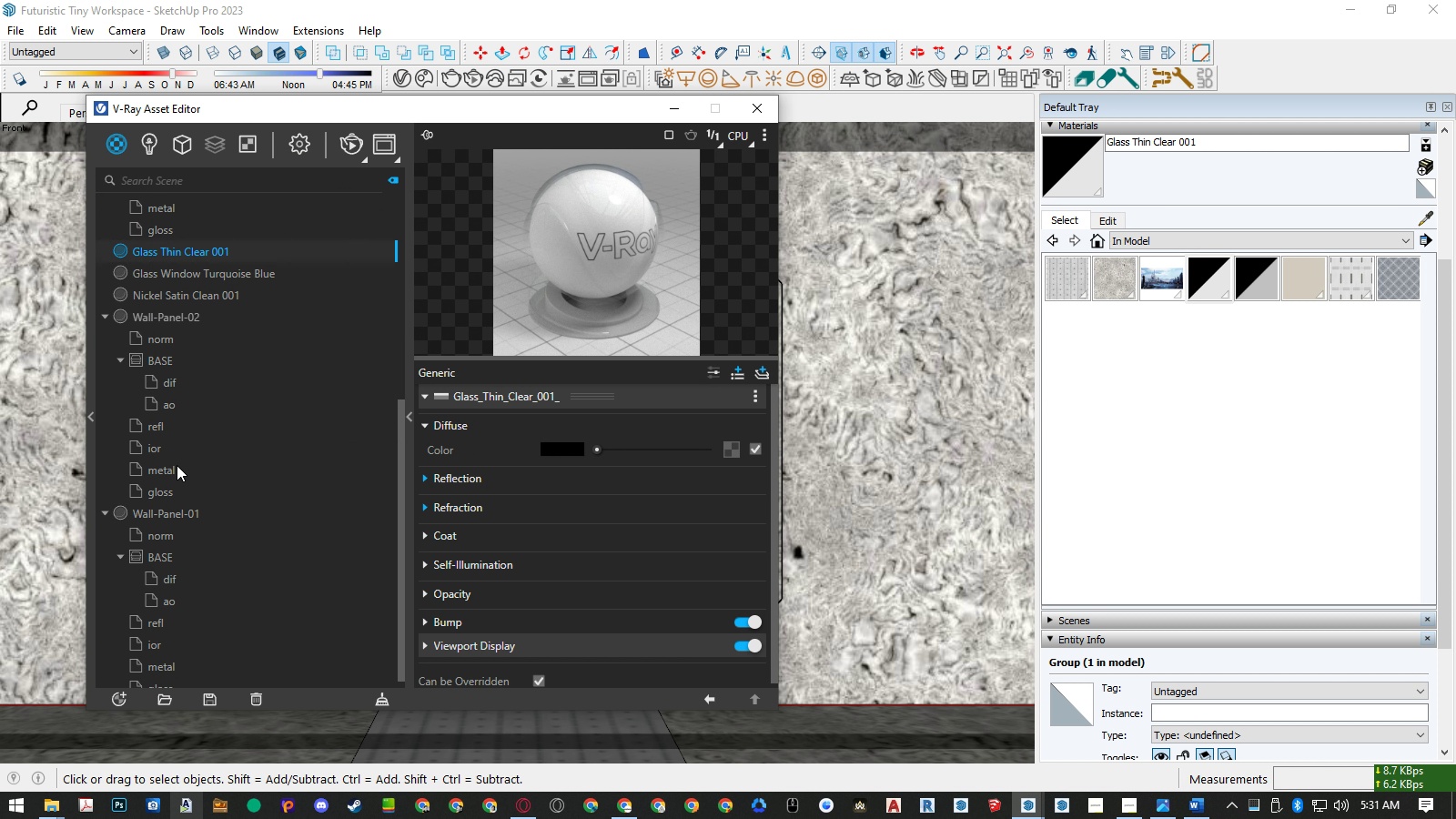 
left_click([173, 513])
 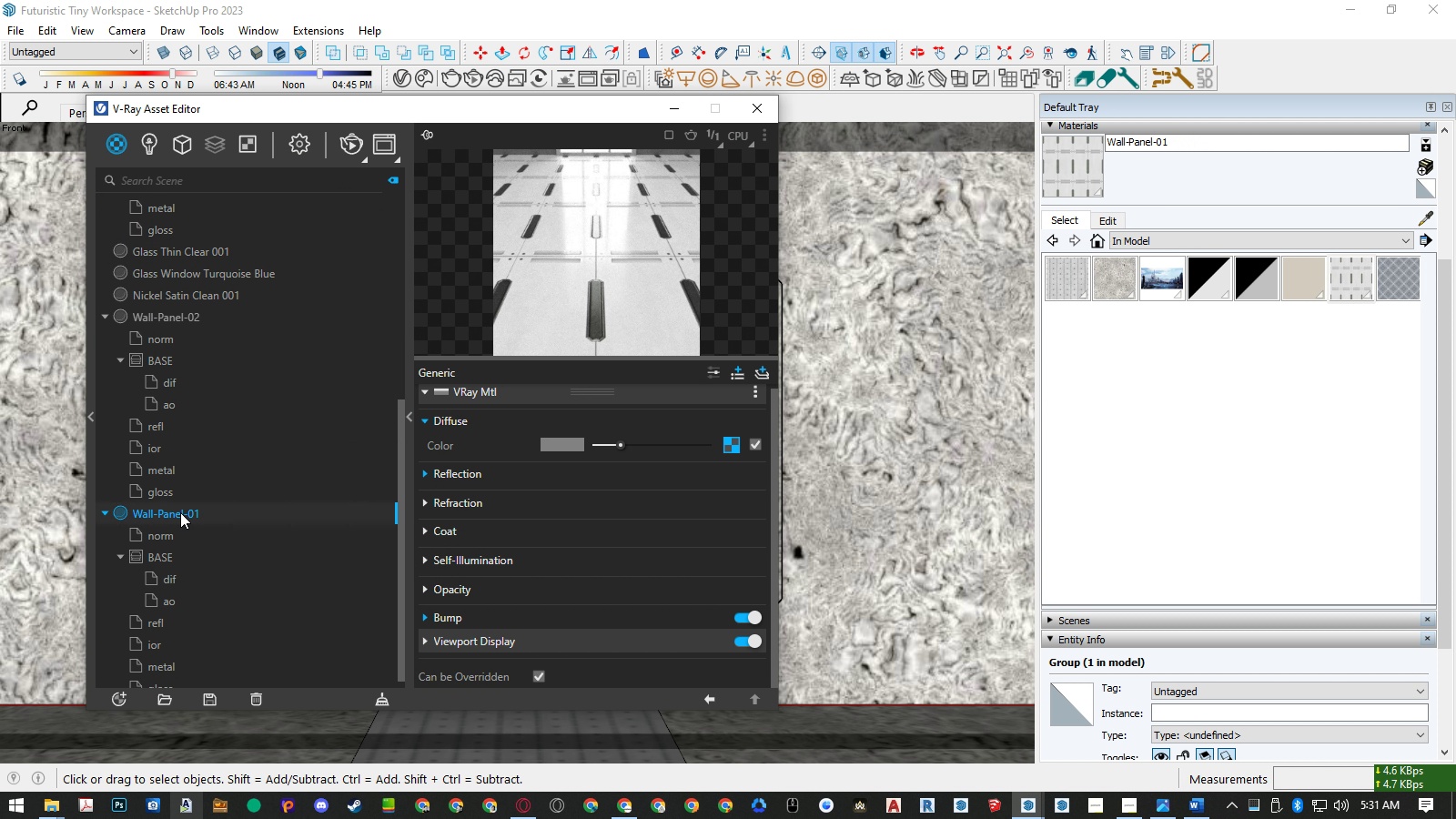 
scroll: coordinate [218, 589], scroll_direction: down, amount: 3.0
 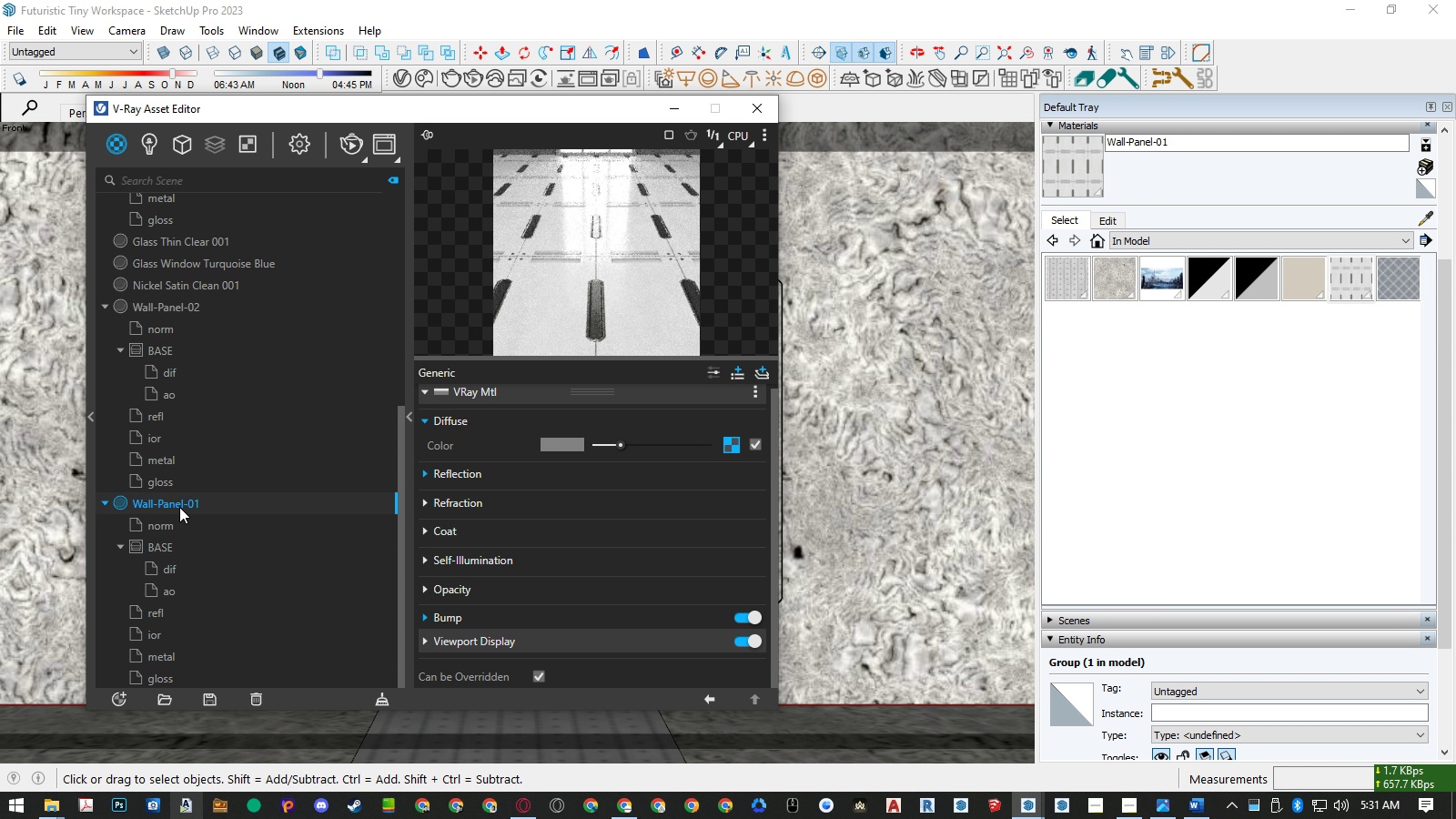 
right_click([179, 507])
 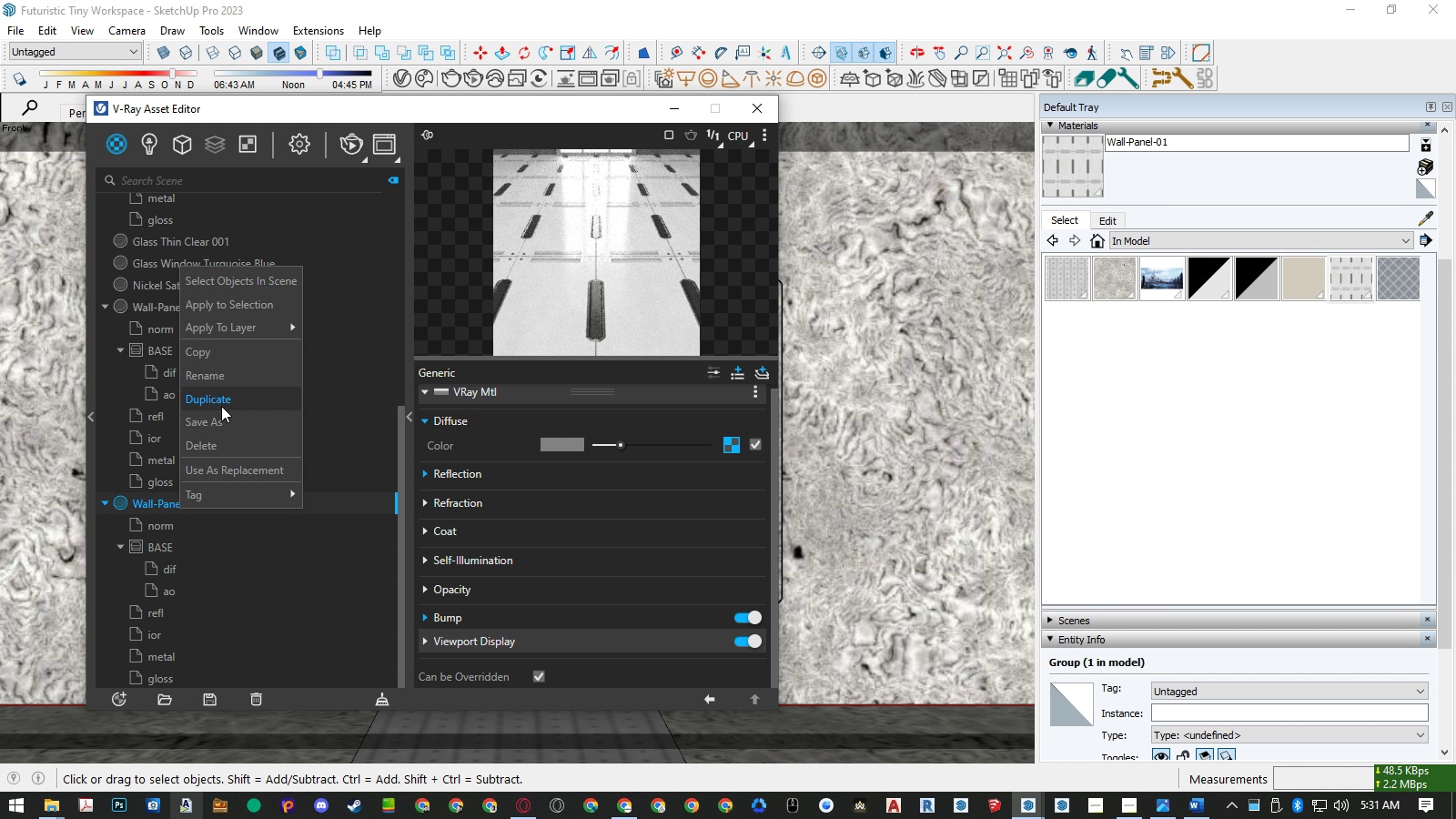 
left_click([221, 406])
 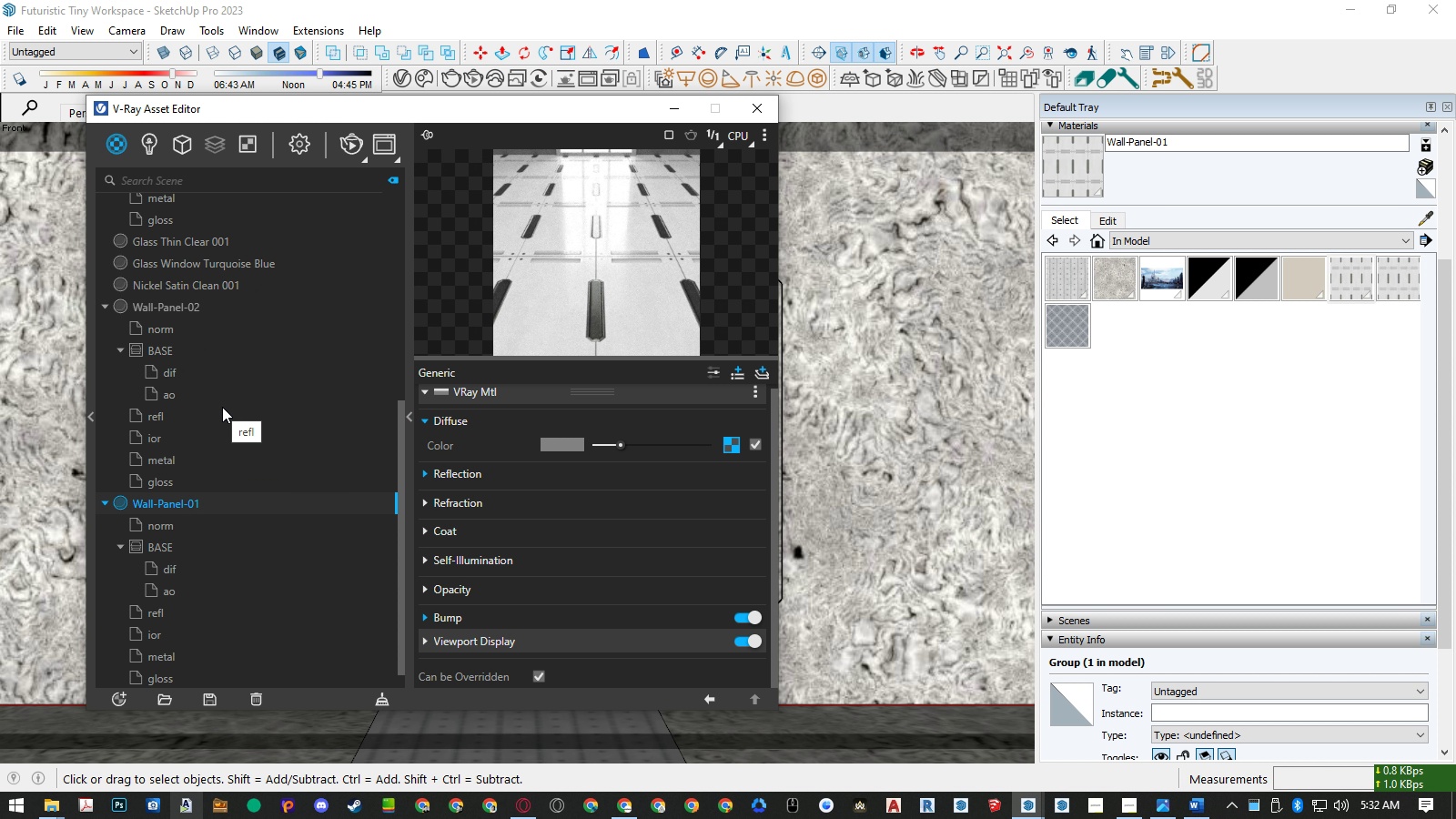 
scroll: coordinate [228, 430], scroll_direction: down, amount: 2.0
 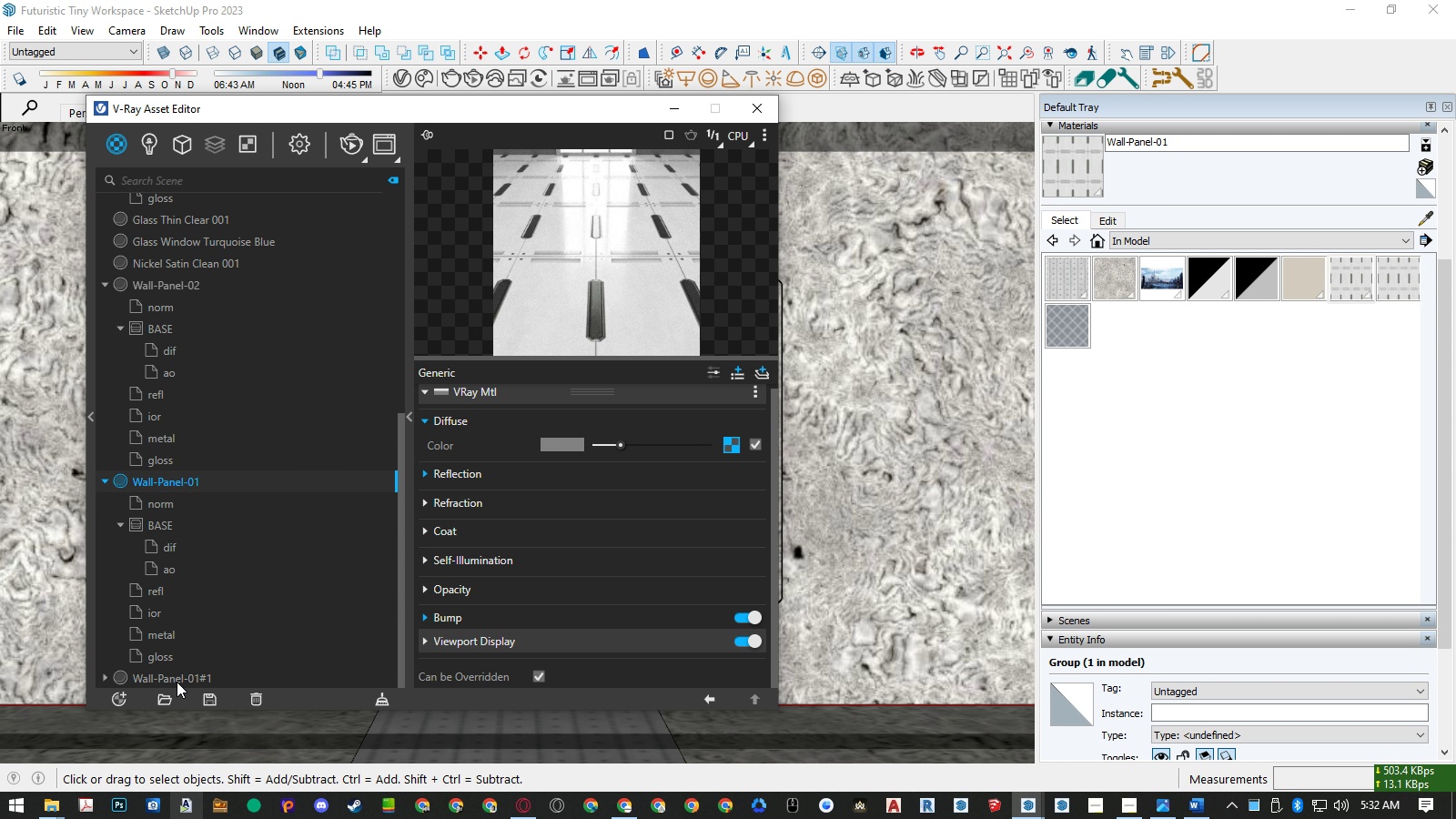 
double_click([177, 682])
 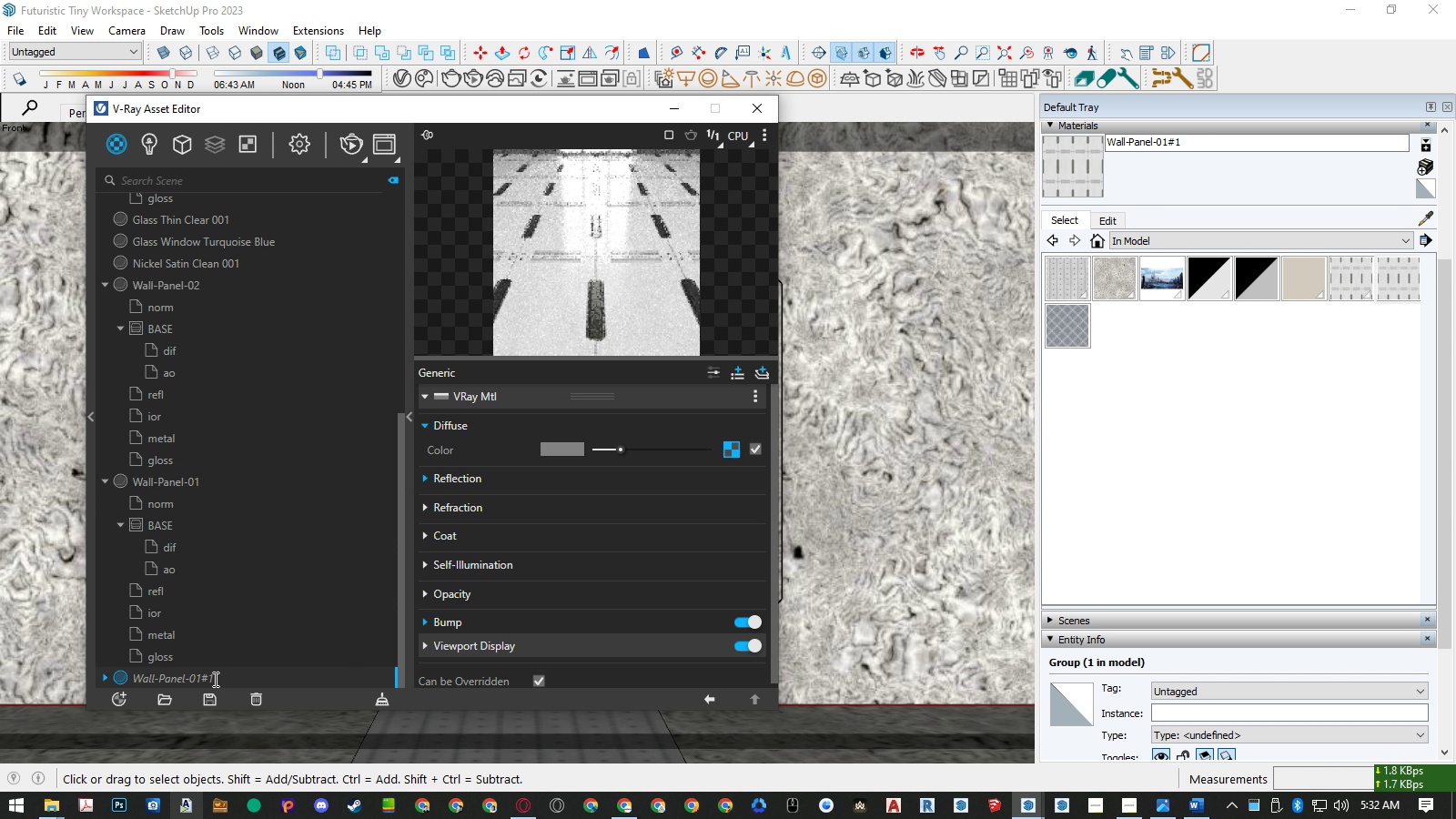 
left_click_drag(start_coordinate=[215, 679], to_coordinate=[123, 677])
 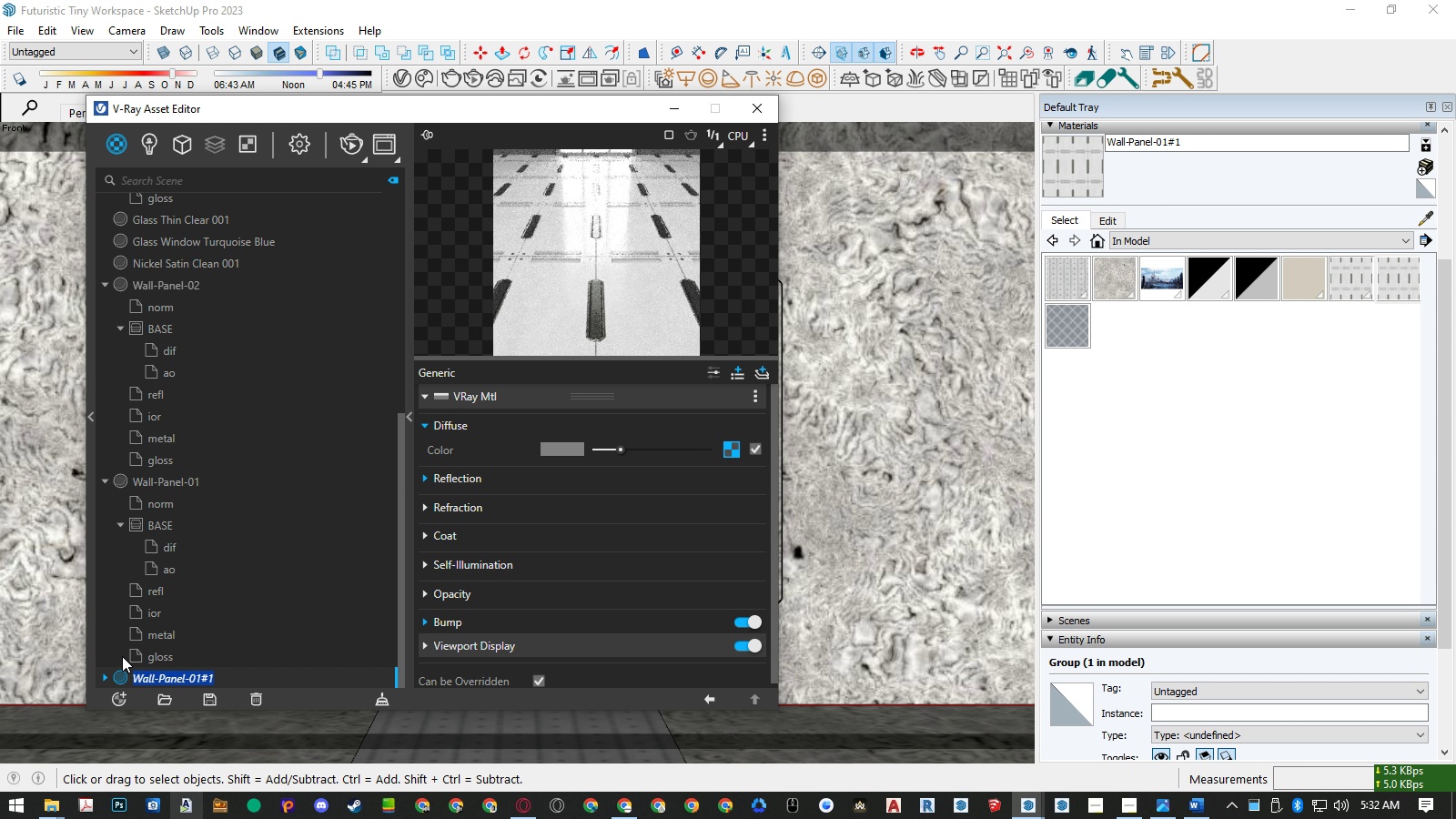 
type(Screen)
 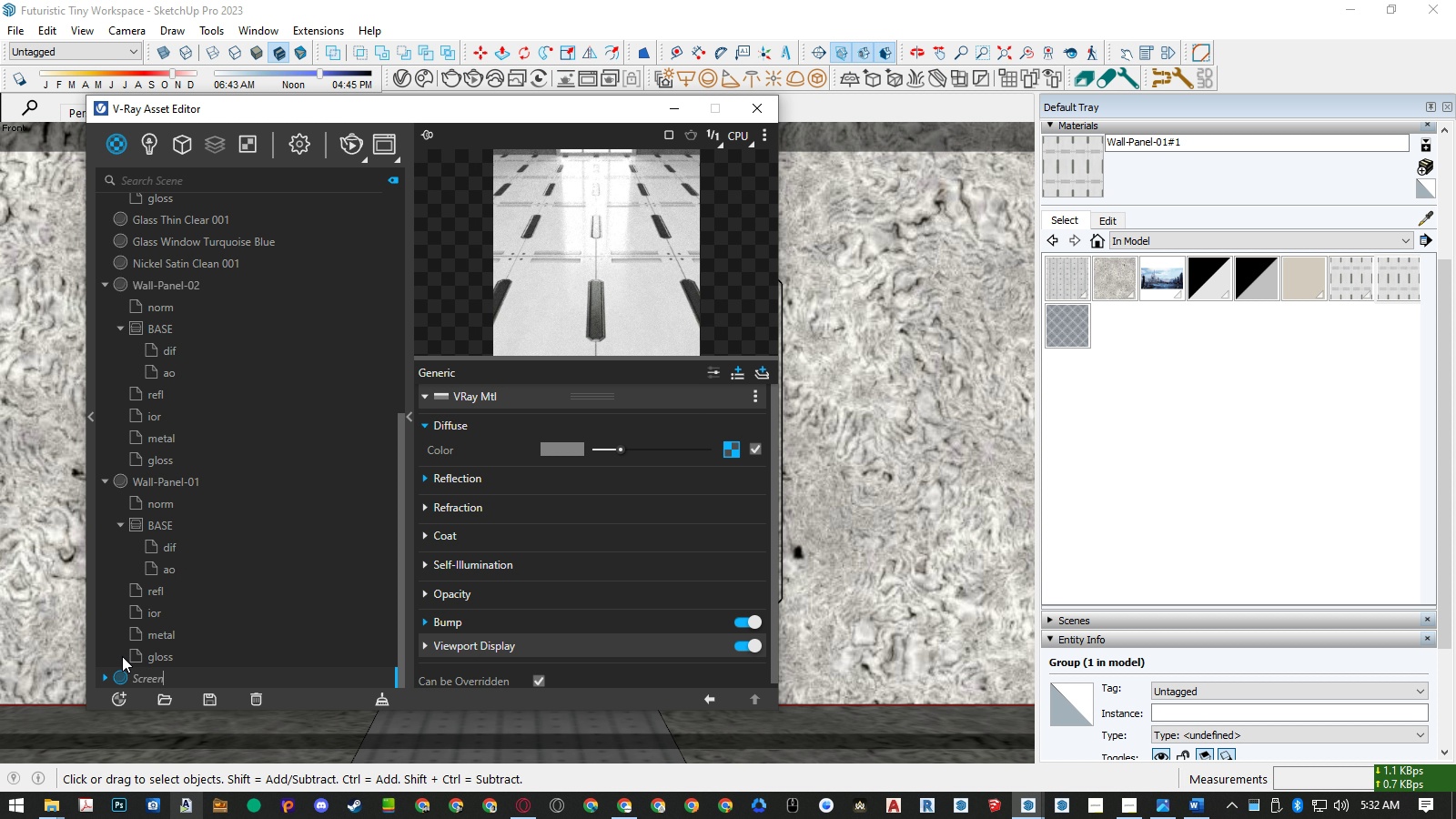 
key(Enter)
 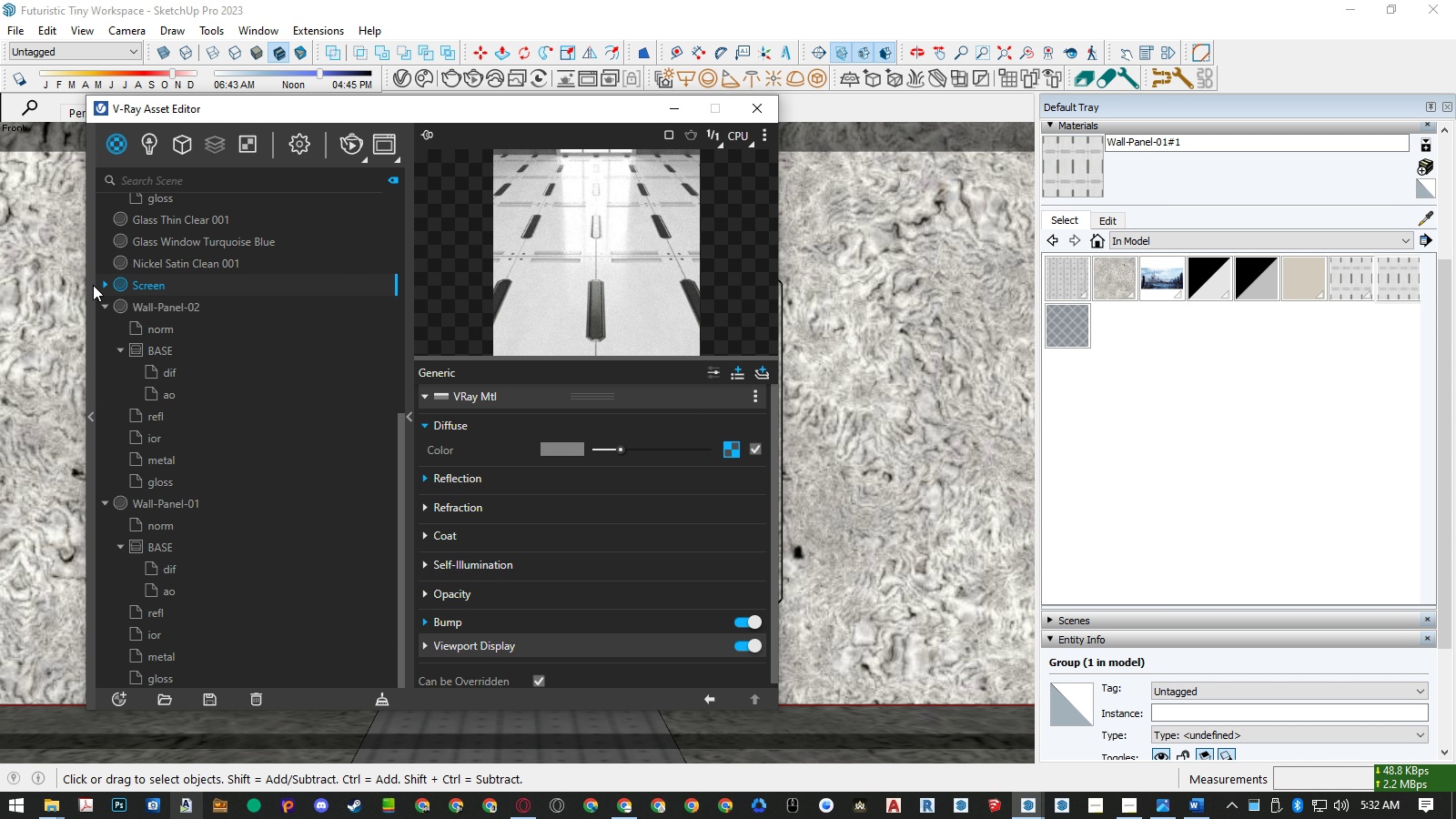 
left_click([103, 284])
 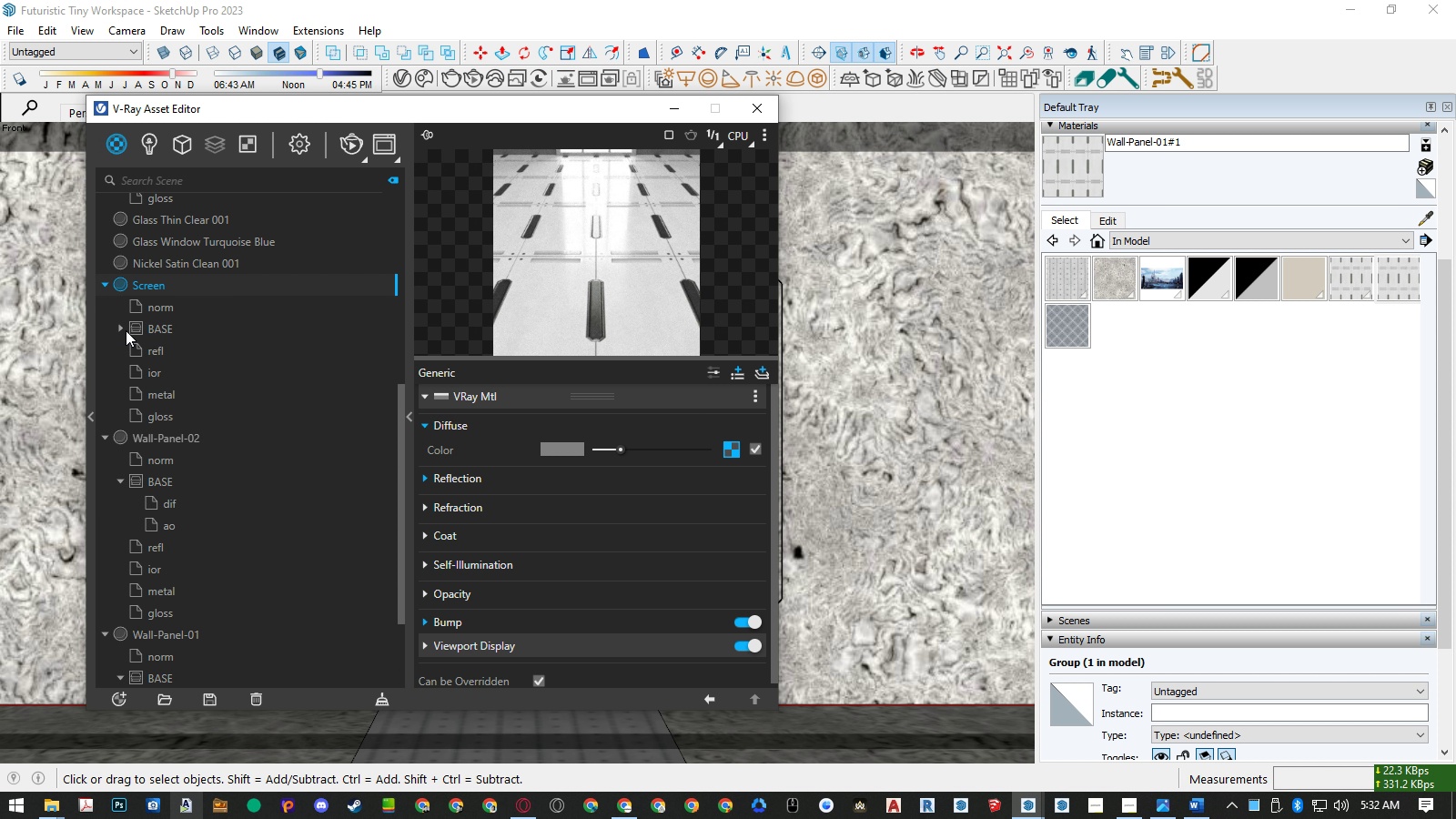 
left_click([123, 325])
 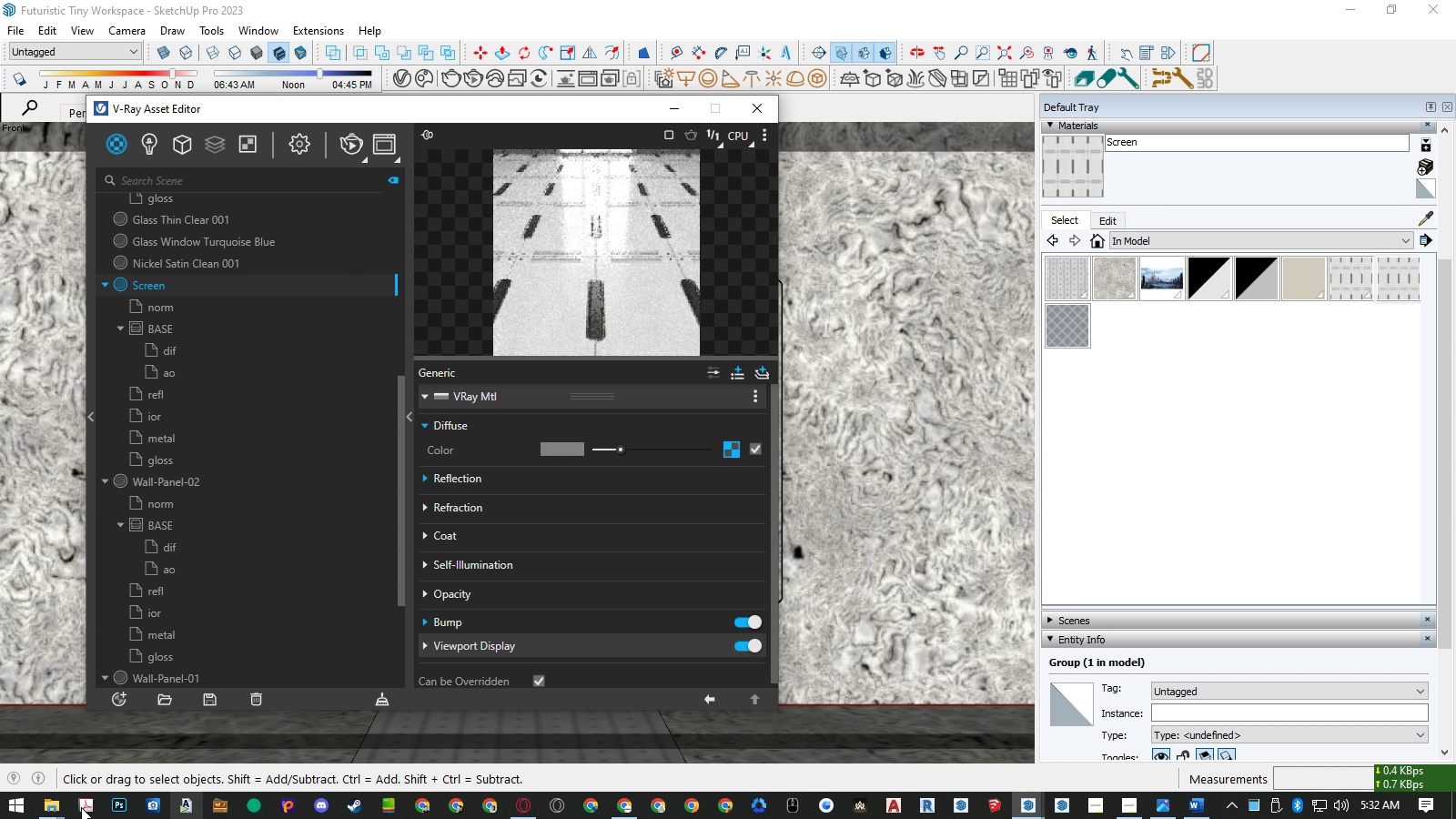 
left_click([50, 814])
 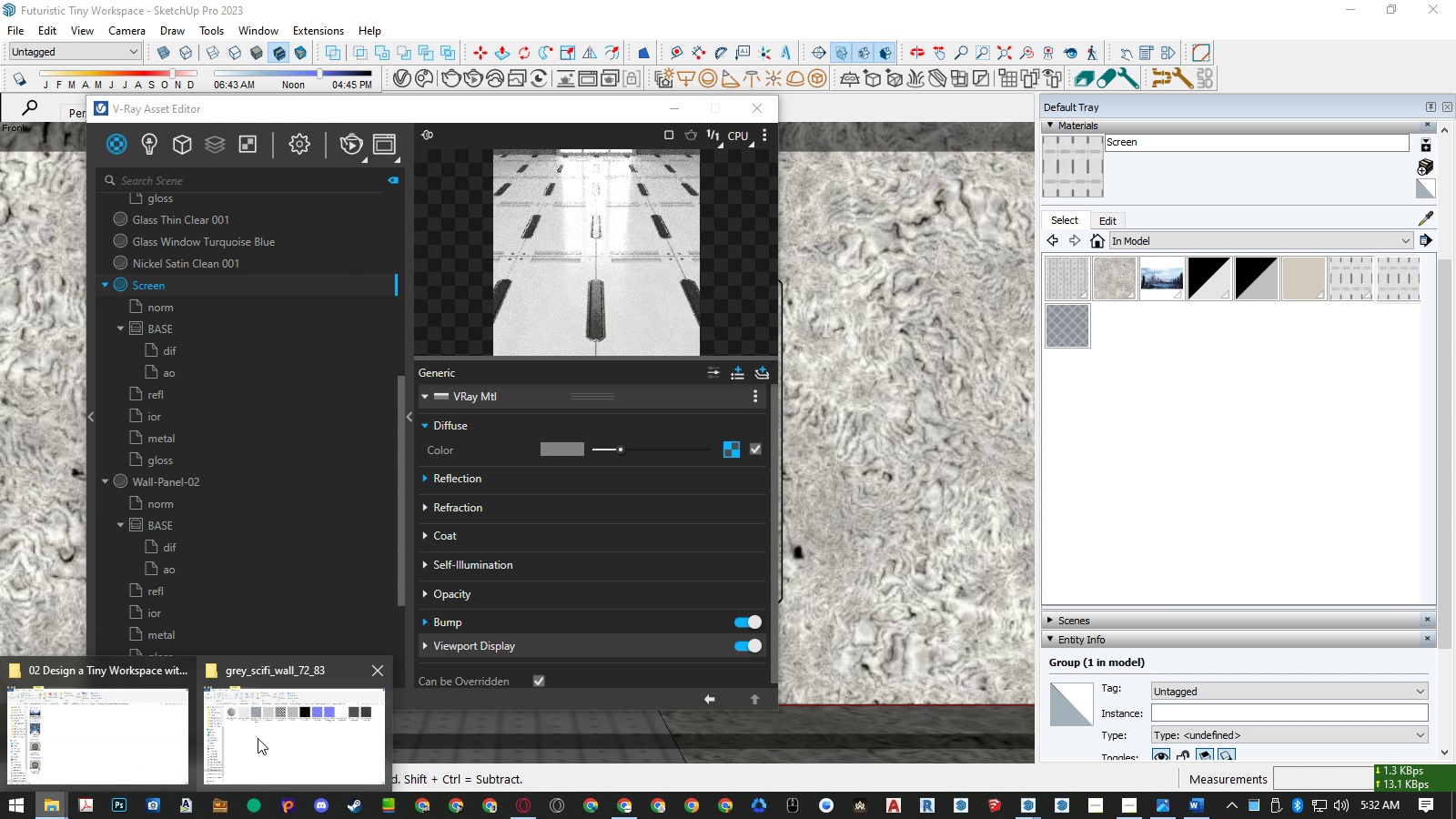 
left_click([258, 738])
 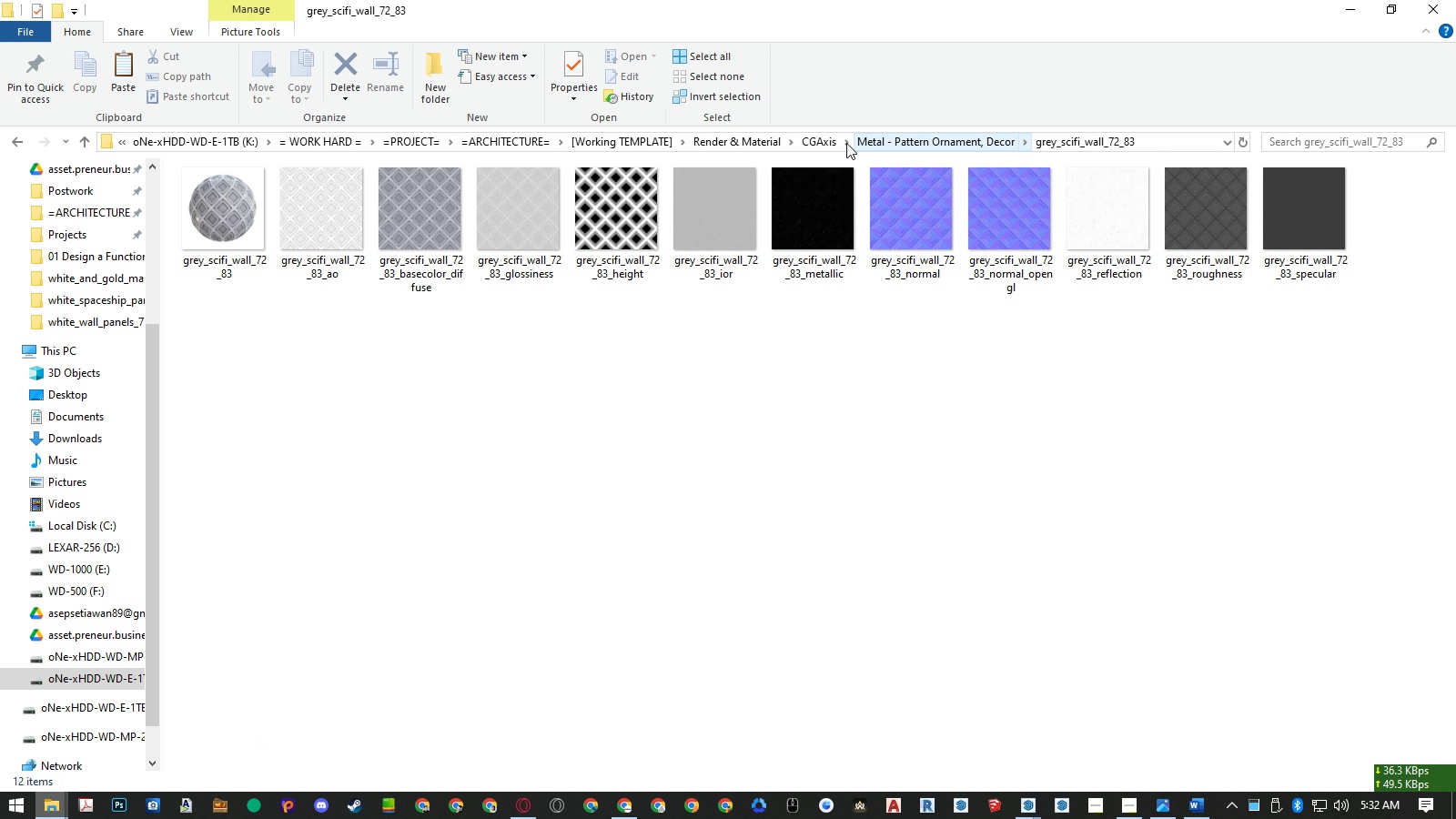 
left_click([825, 140])
 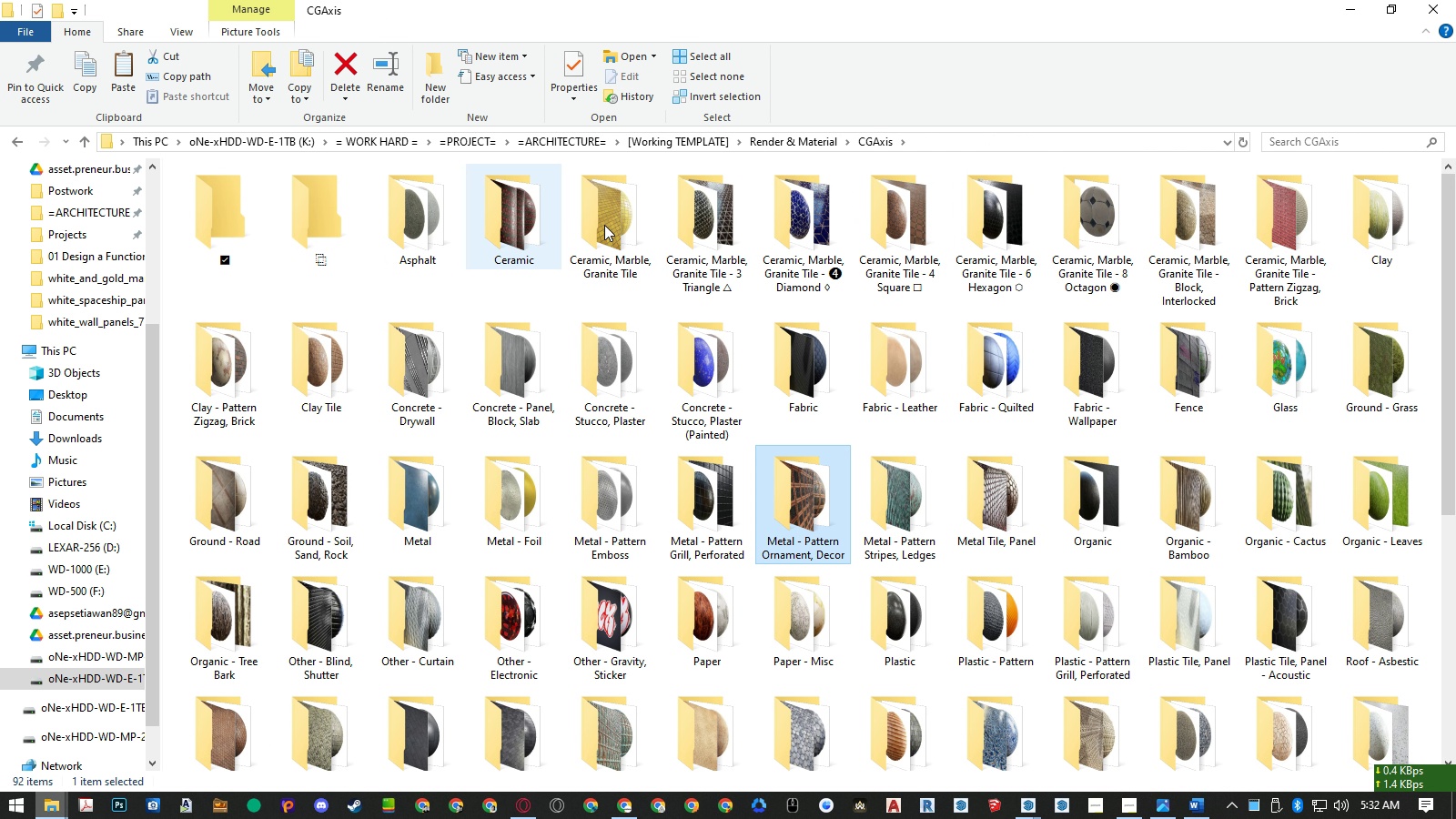 
mouse_move([1053, 241])
 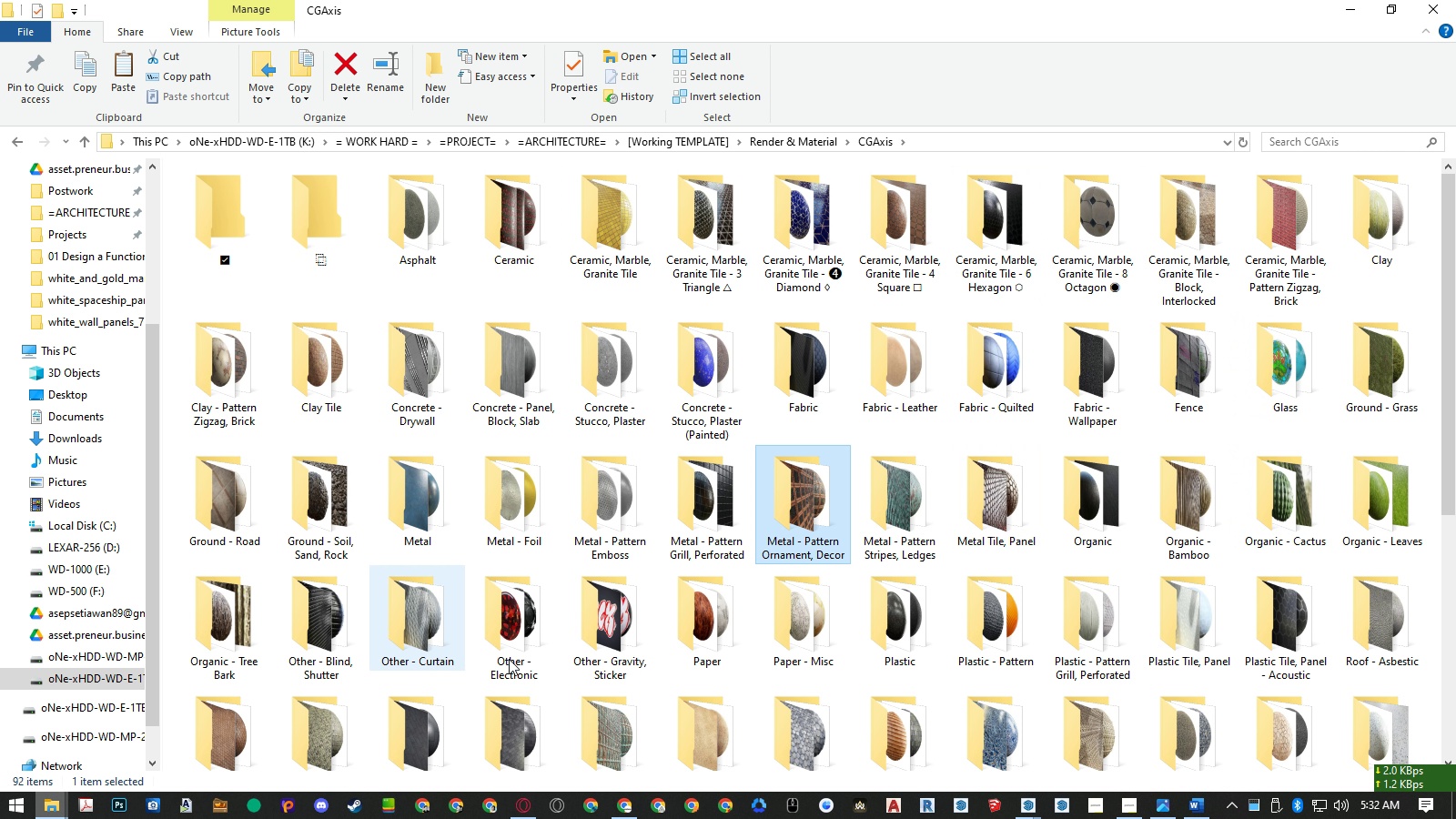 
double_click([519, 656])
 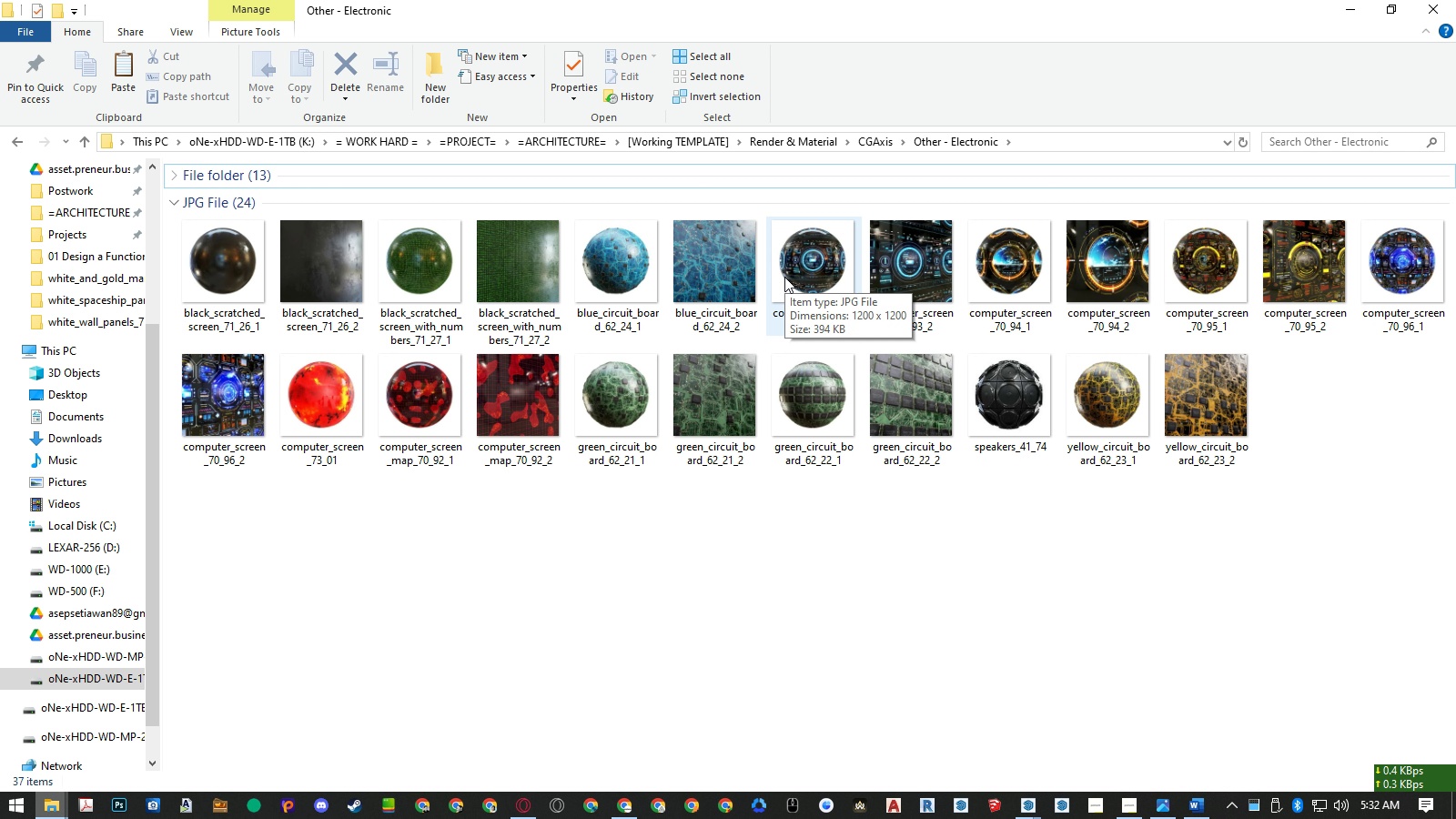 
wait(7.24)
 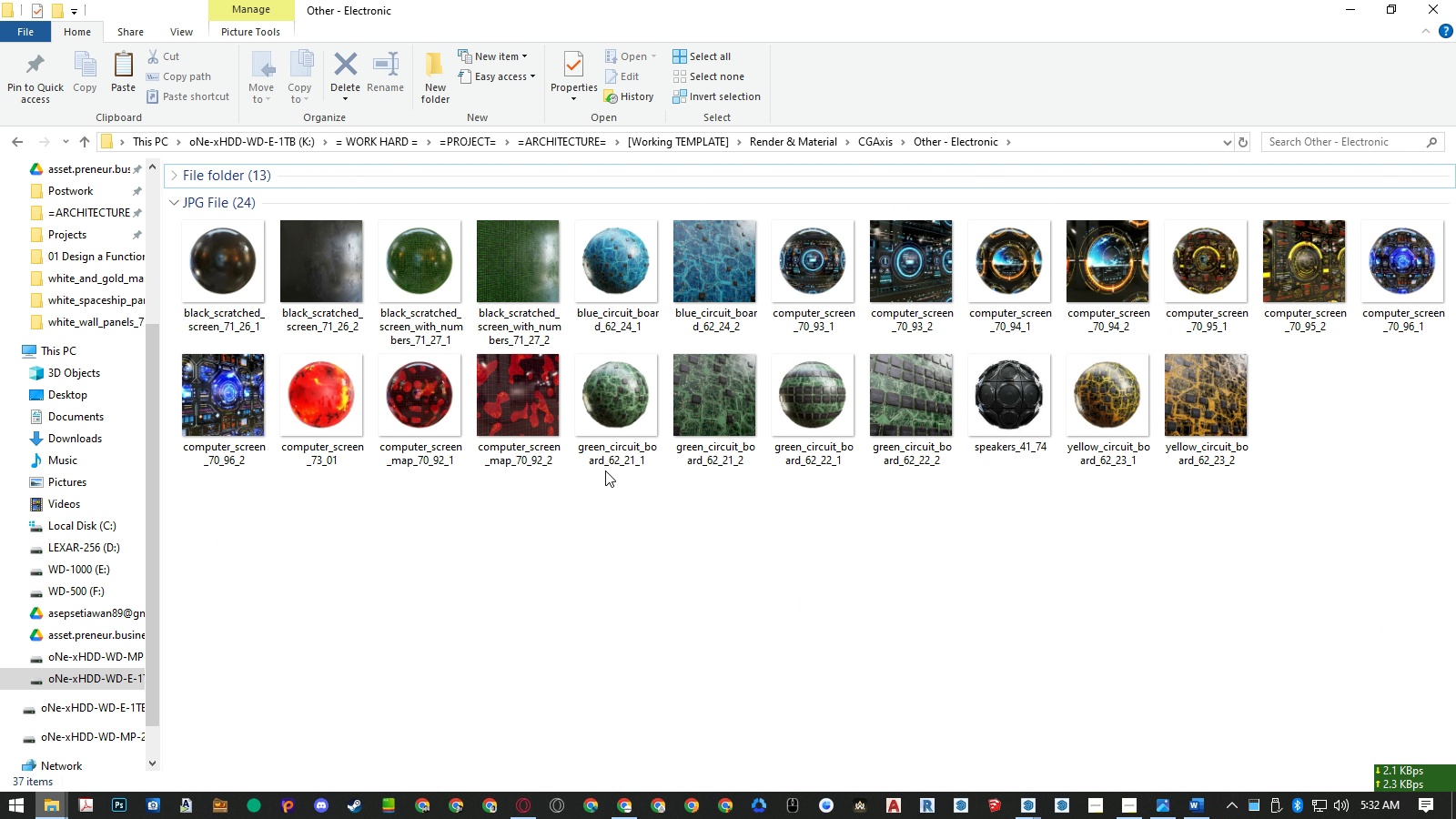 
double_click([826, 260])
 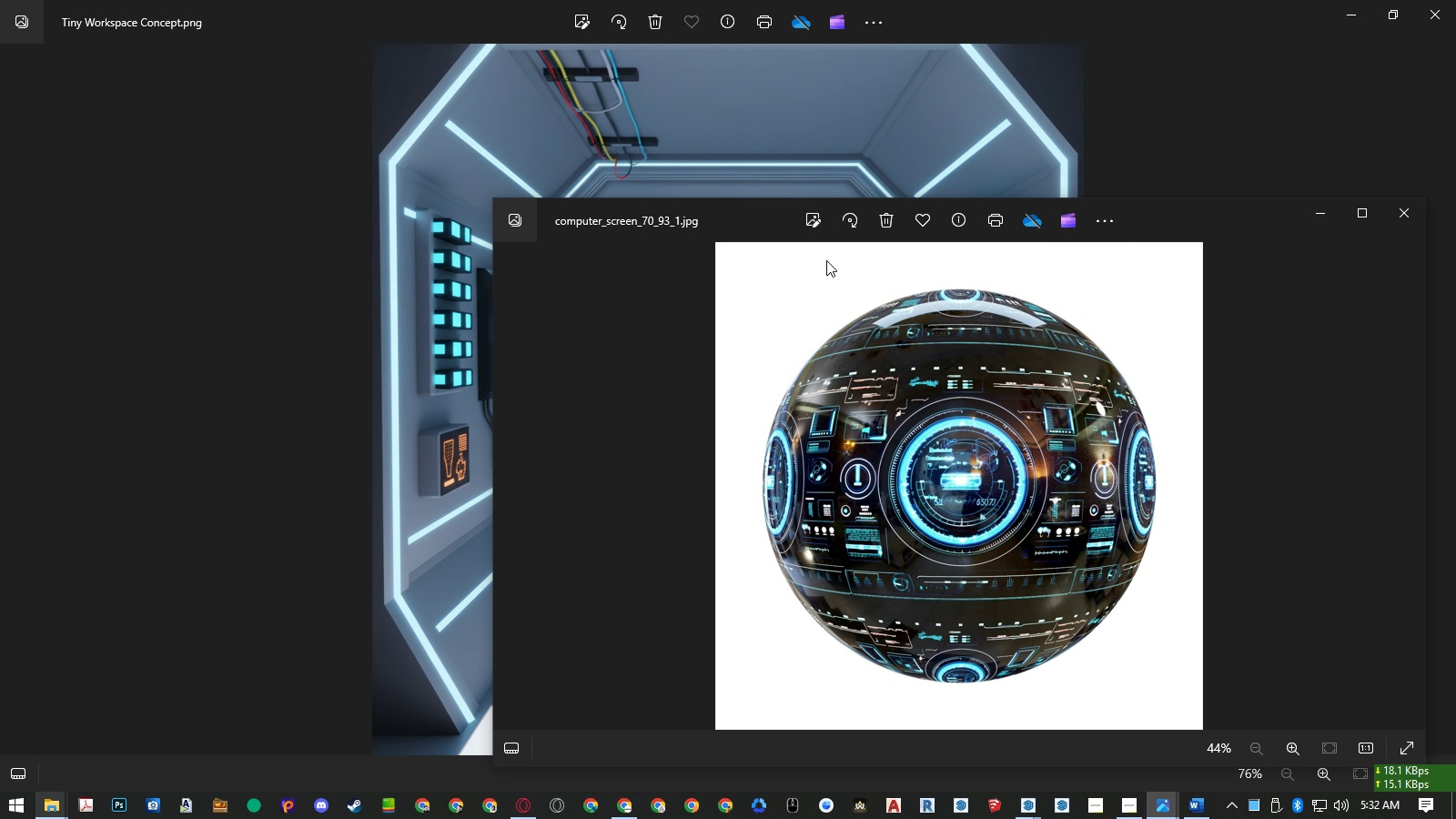 
key(ArrowRight)
 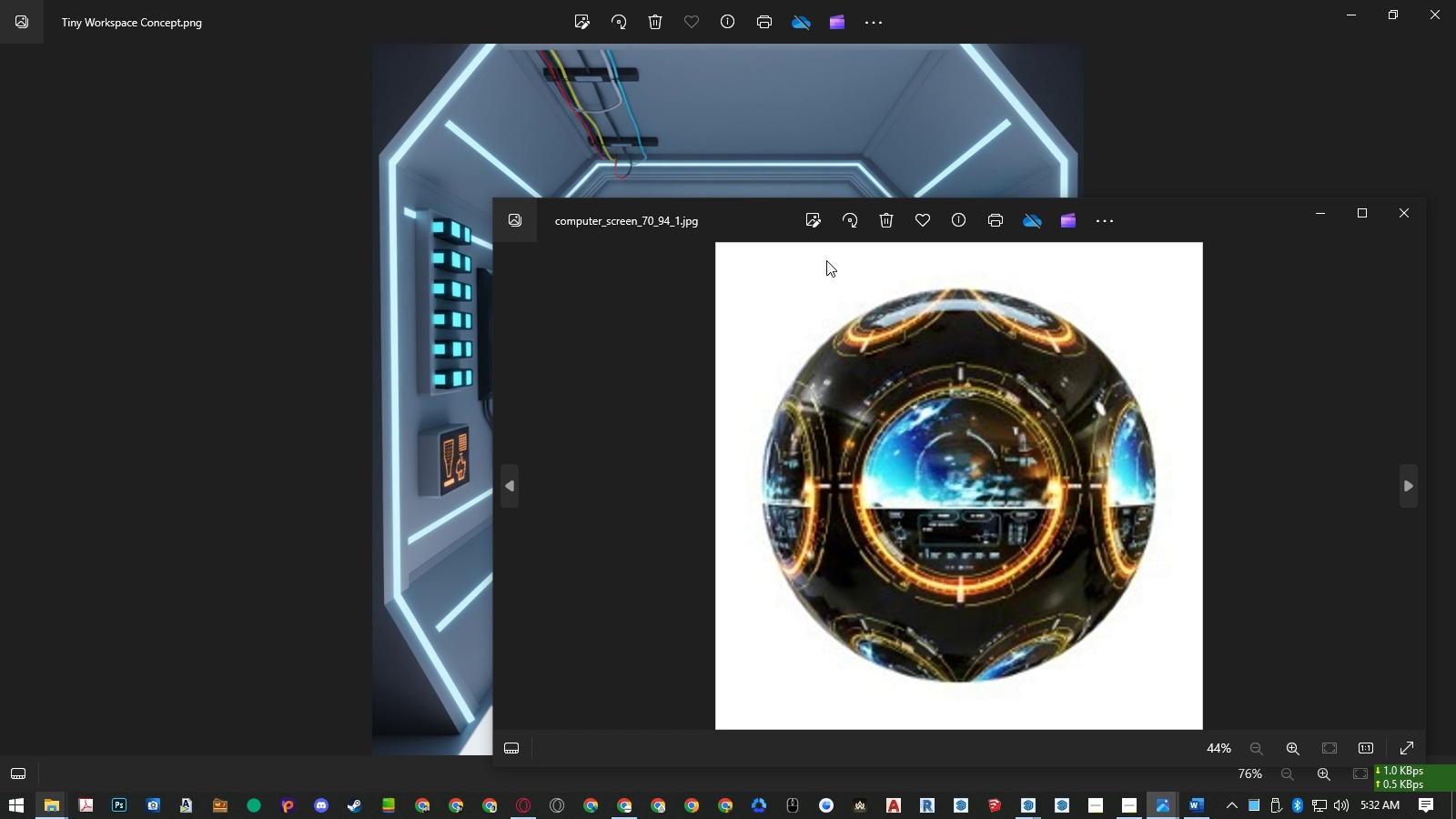 
key(ArrowRight)
 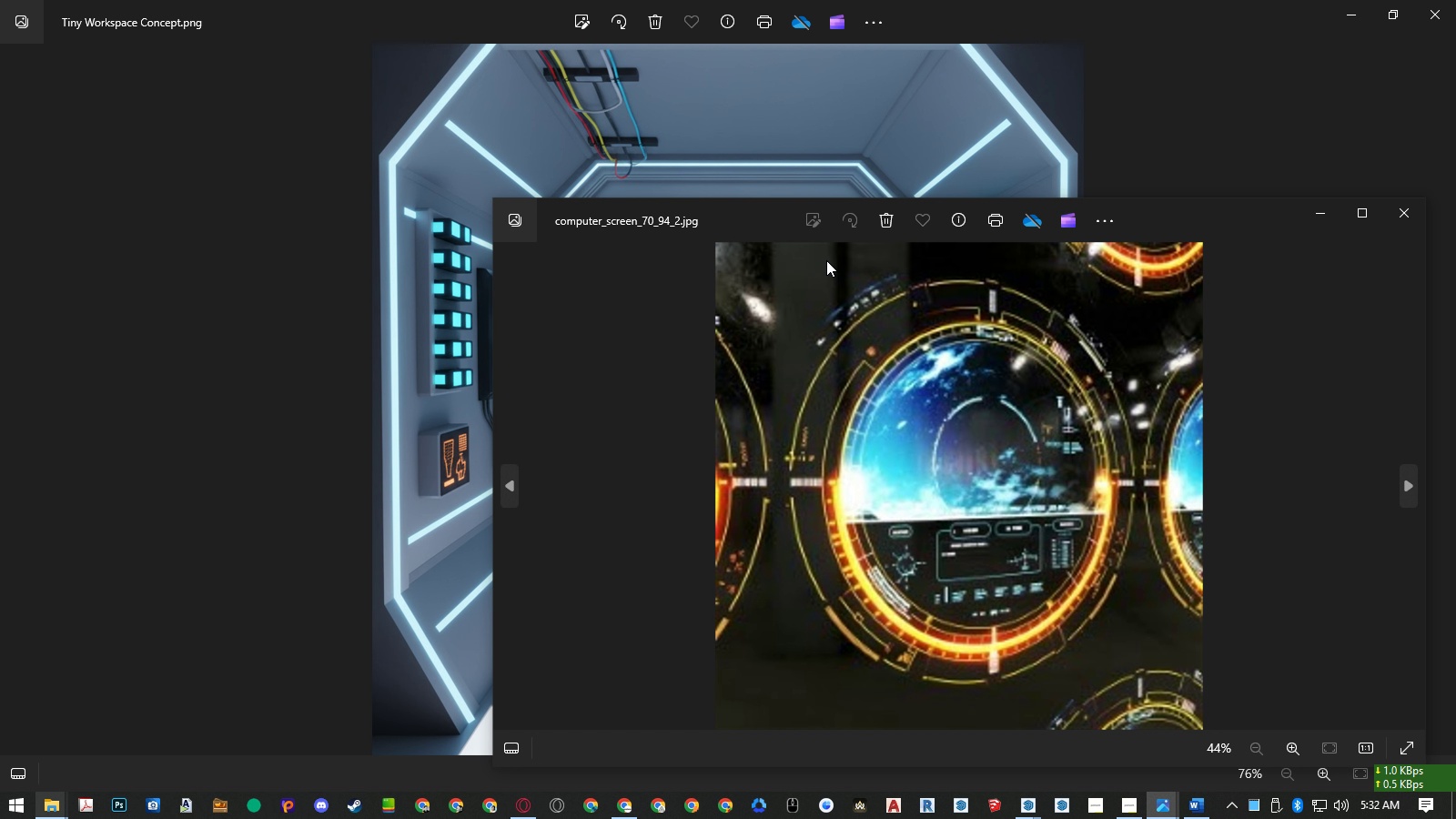 
key(ArrowRight)
 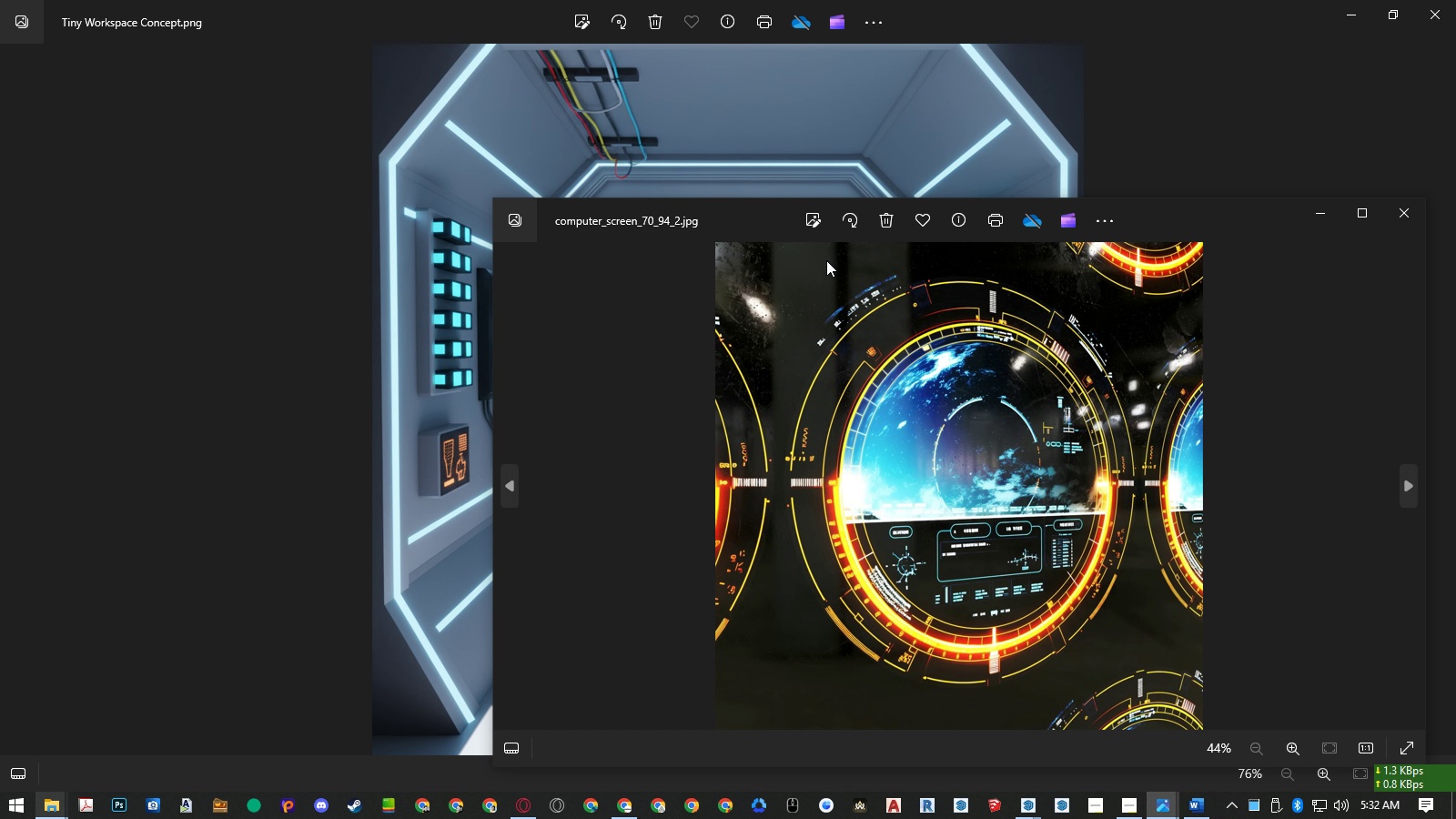 
key(ArrowRight)
 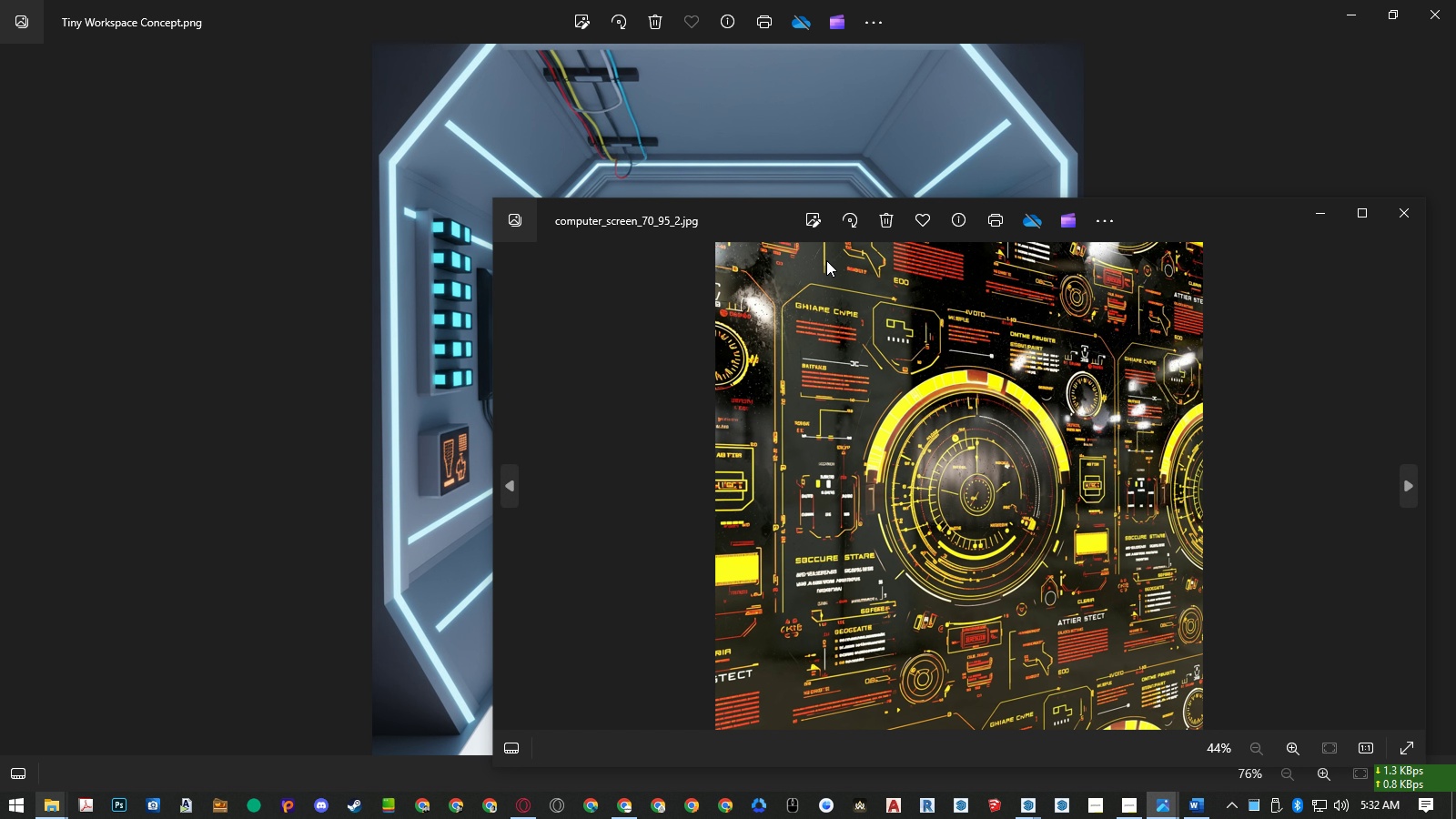 
key(ArrowRight)
 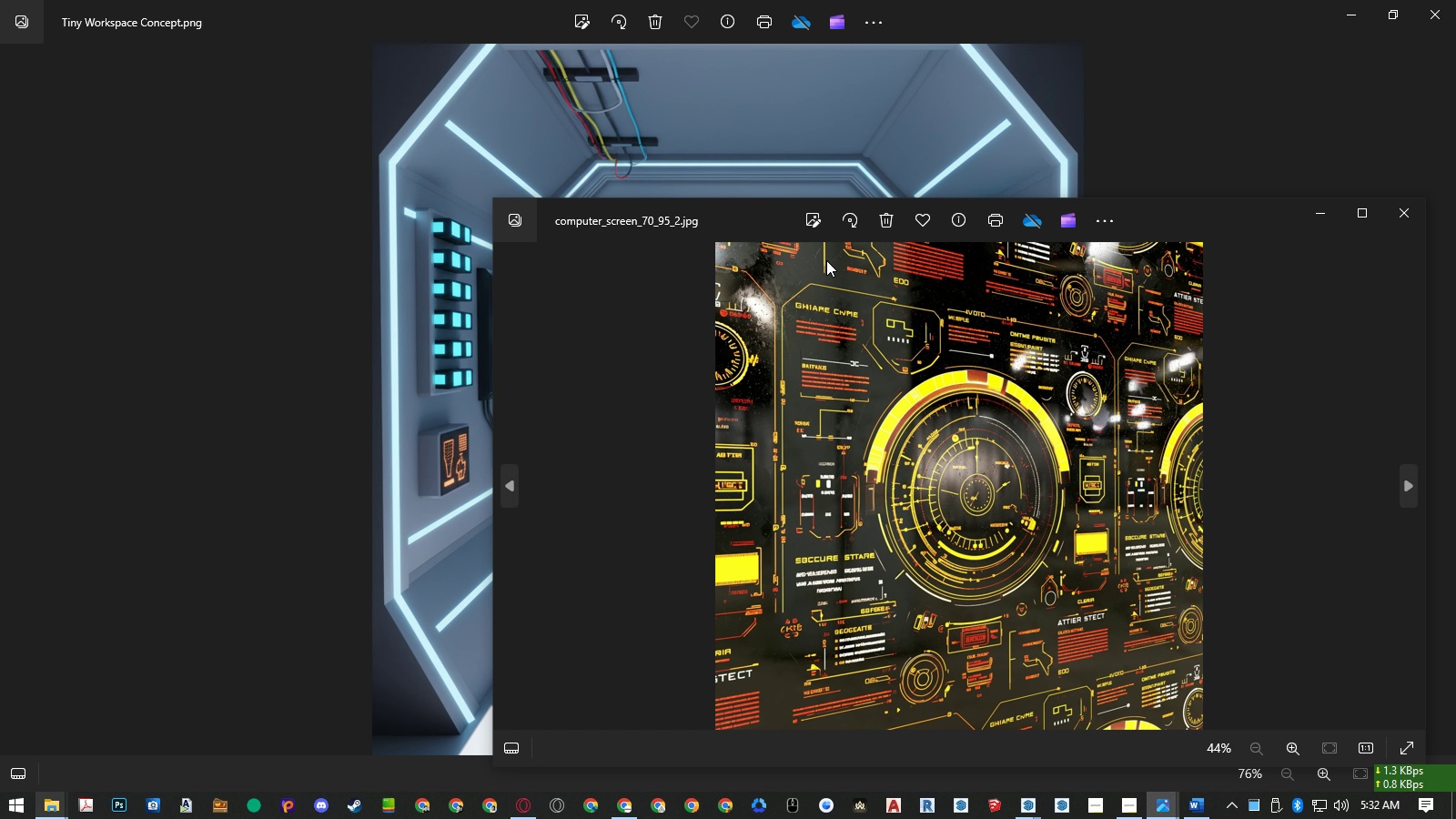 
key(ArrowRight)
 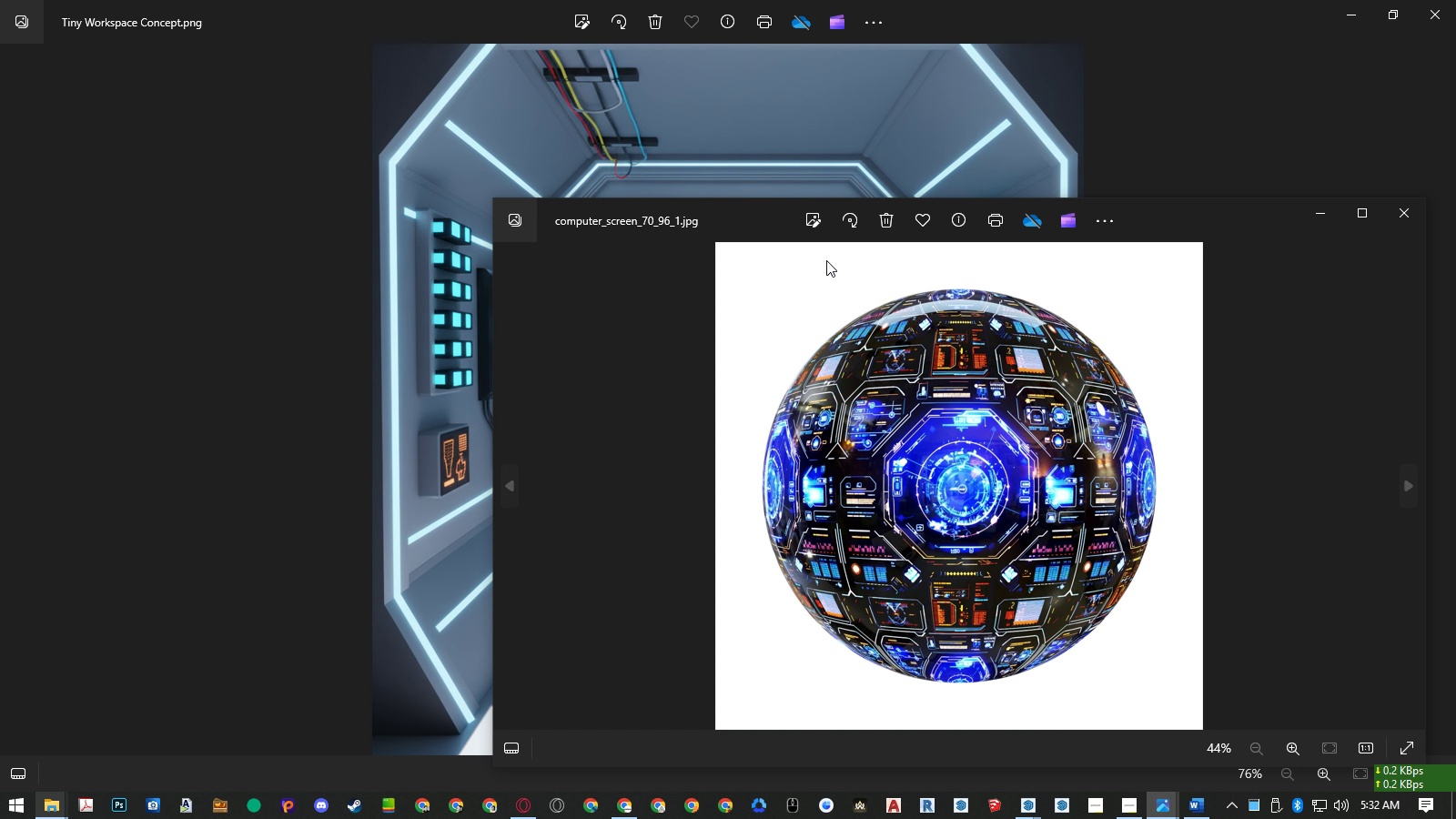 
key(ArrowRight)
 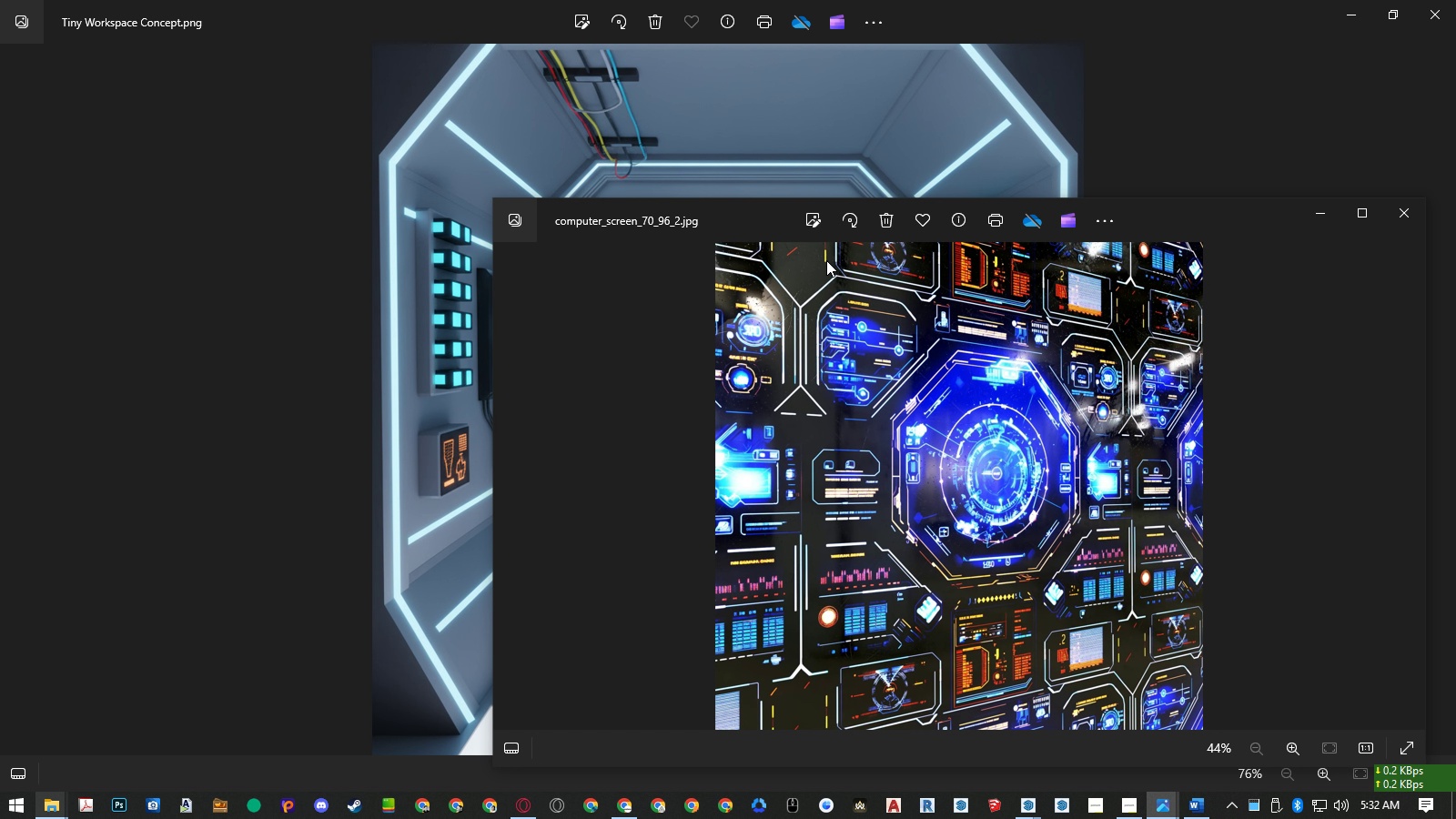 
key(ArrowRight)
 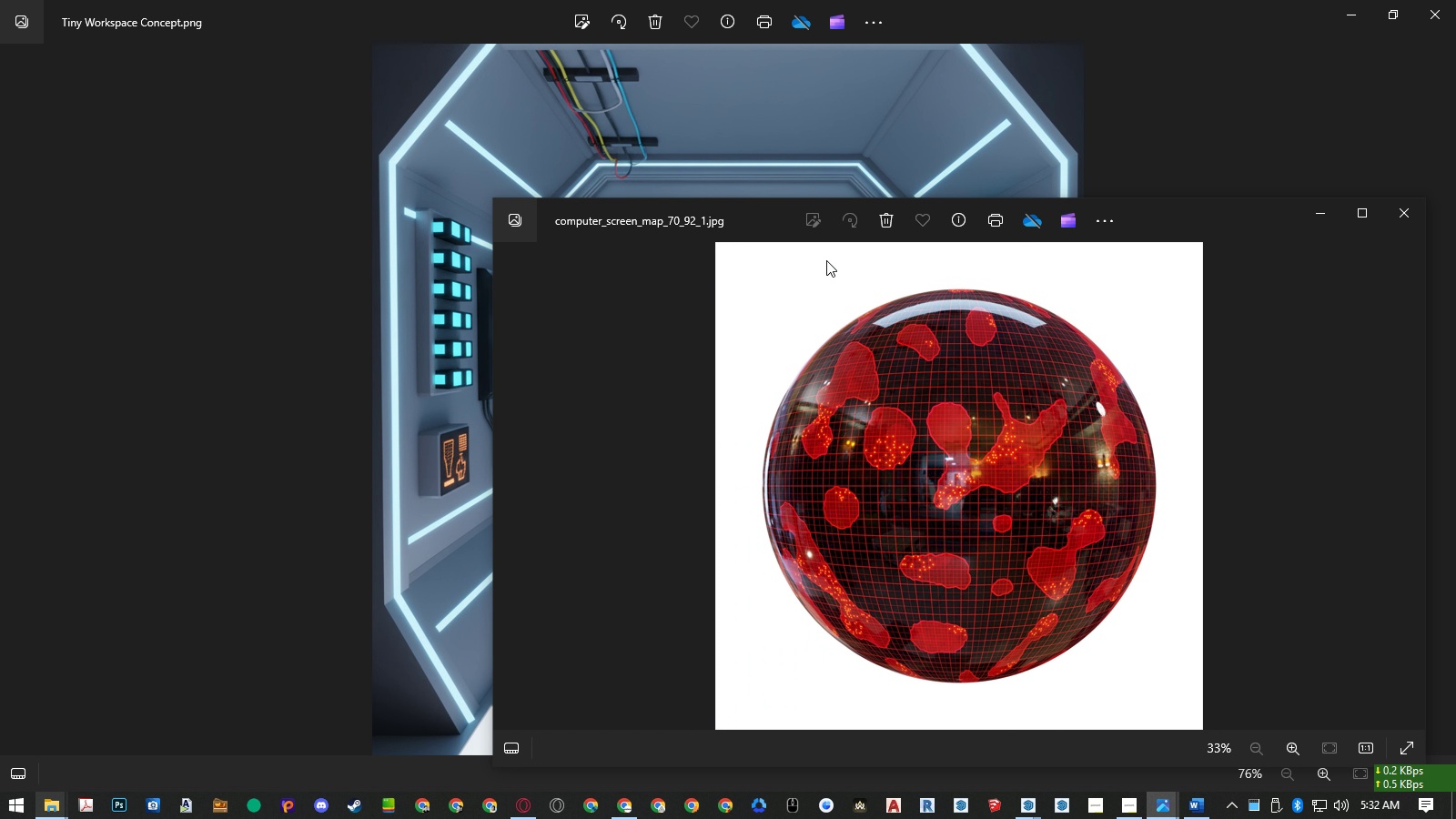 
key(ArrowRight)
 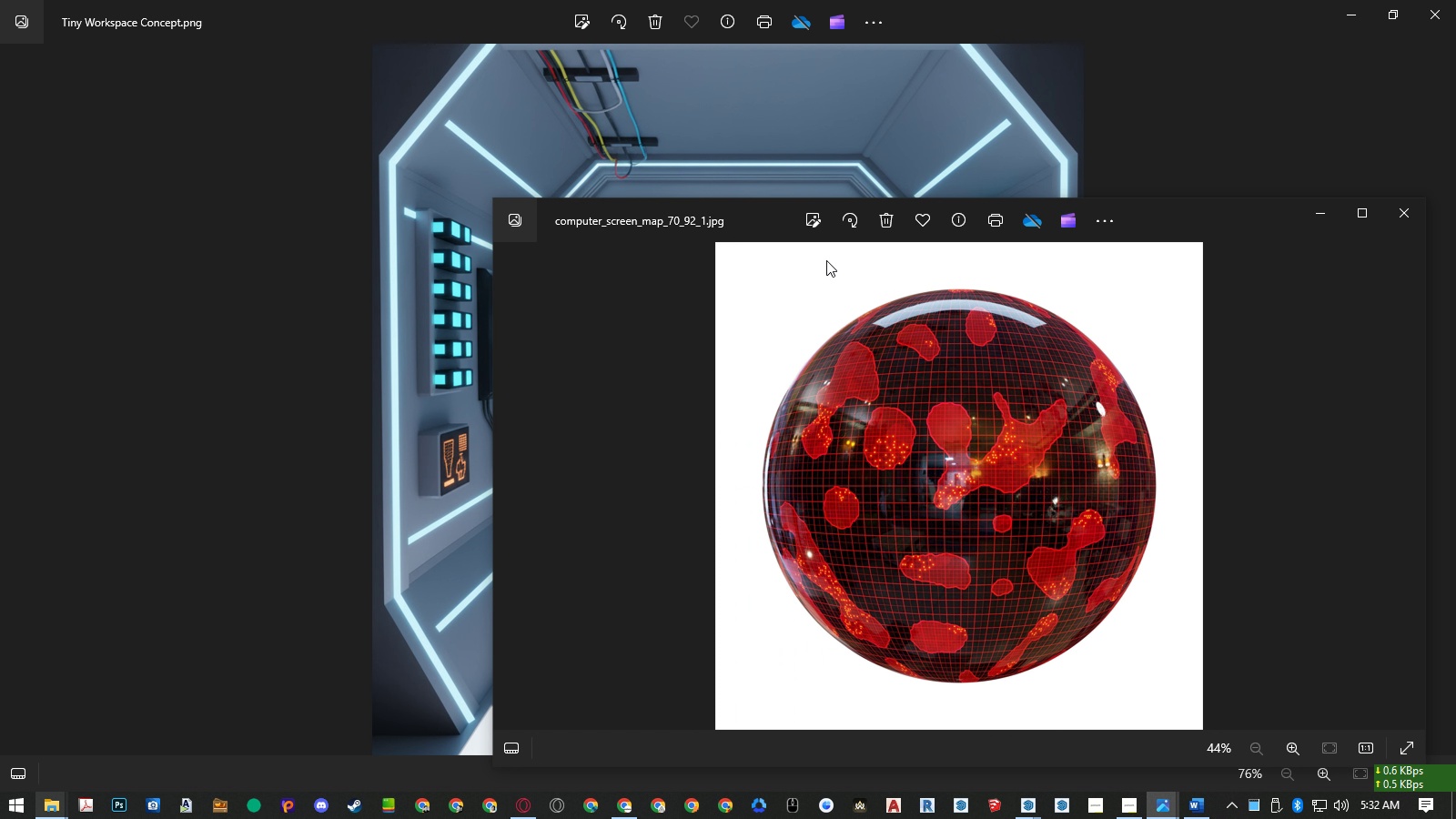 
key(ArrowRight)
 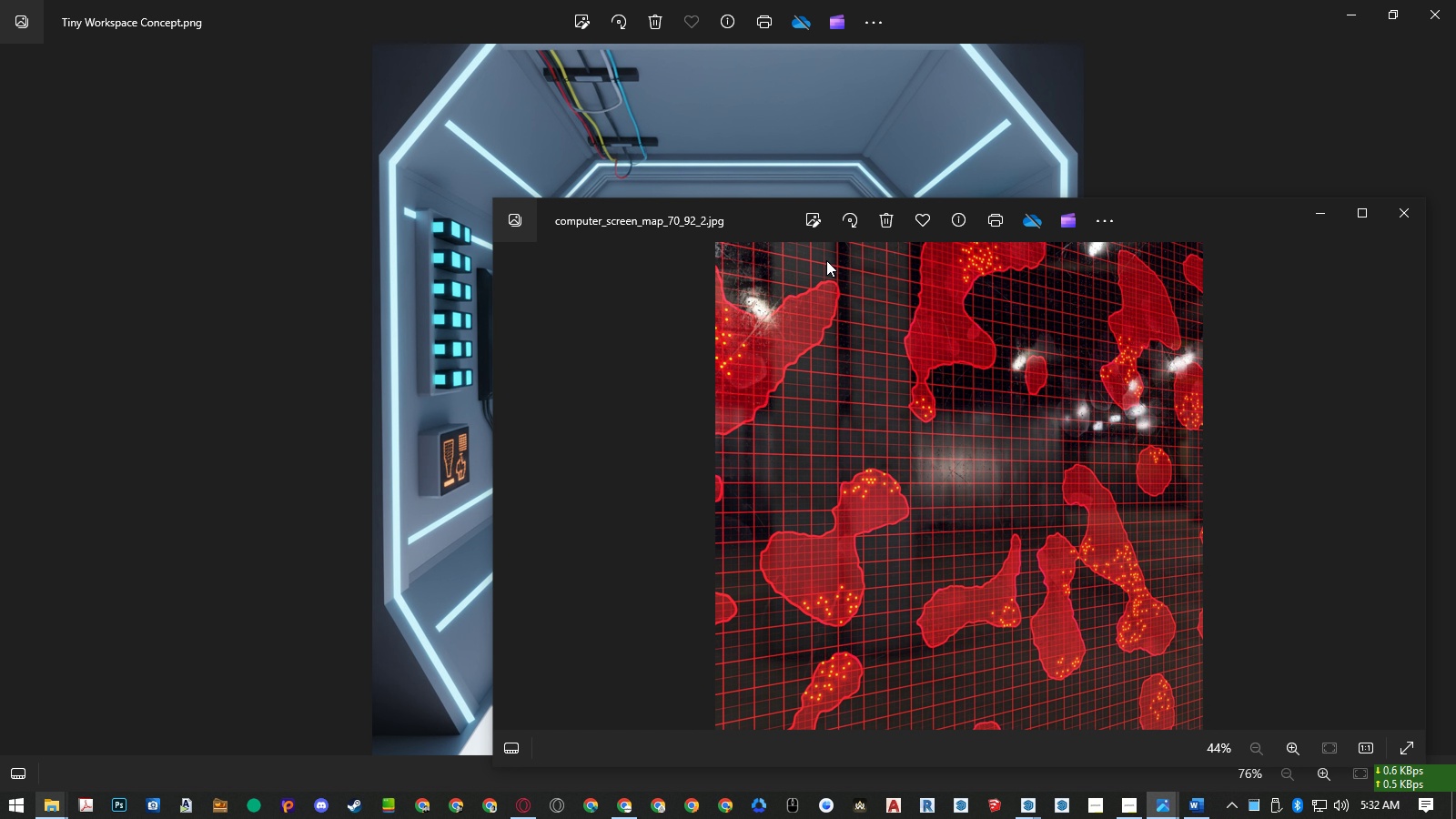 
key(ArrowRight)
 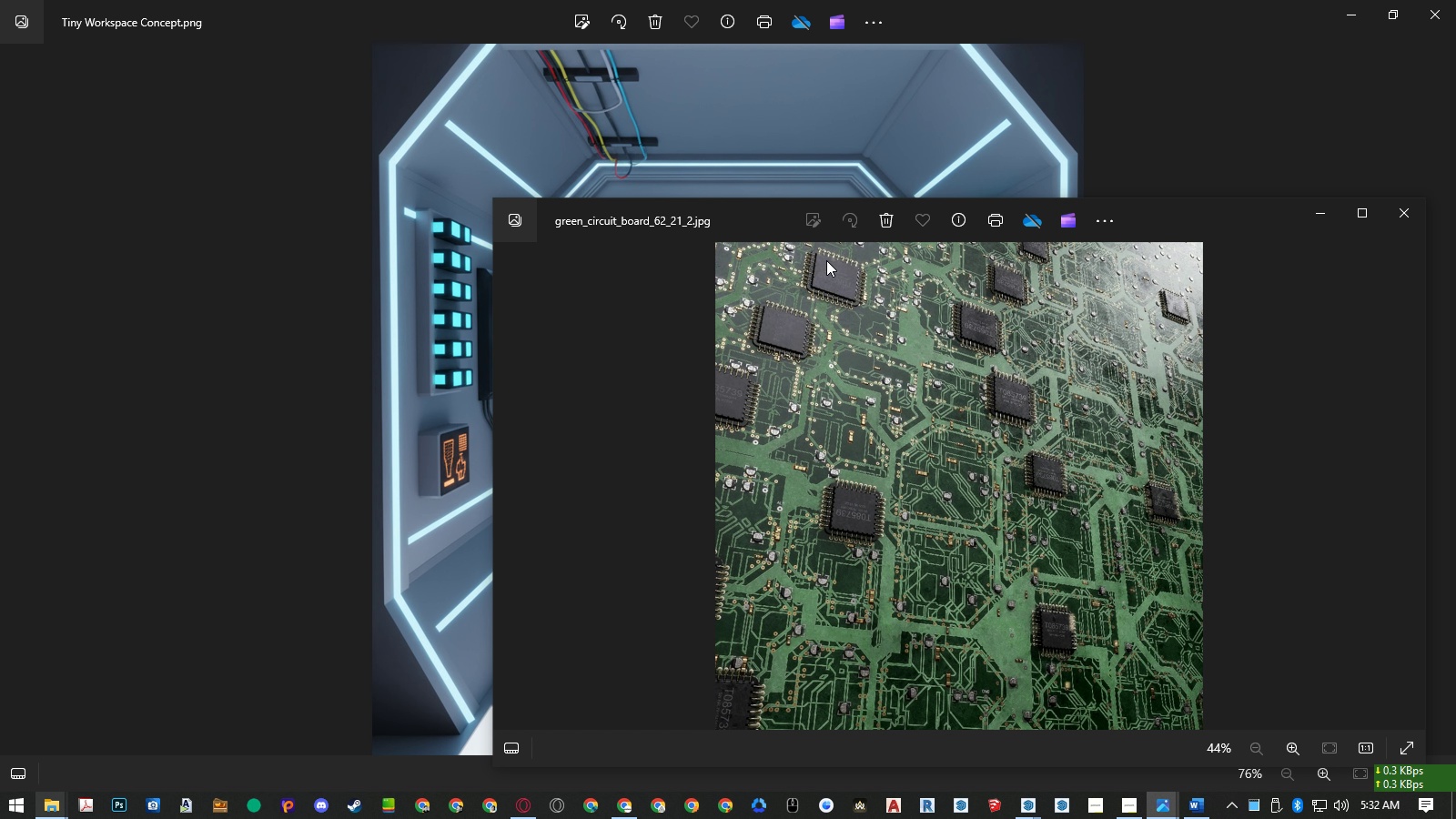 
key(ArrowRight)
 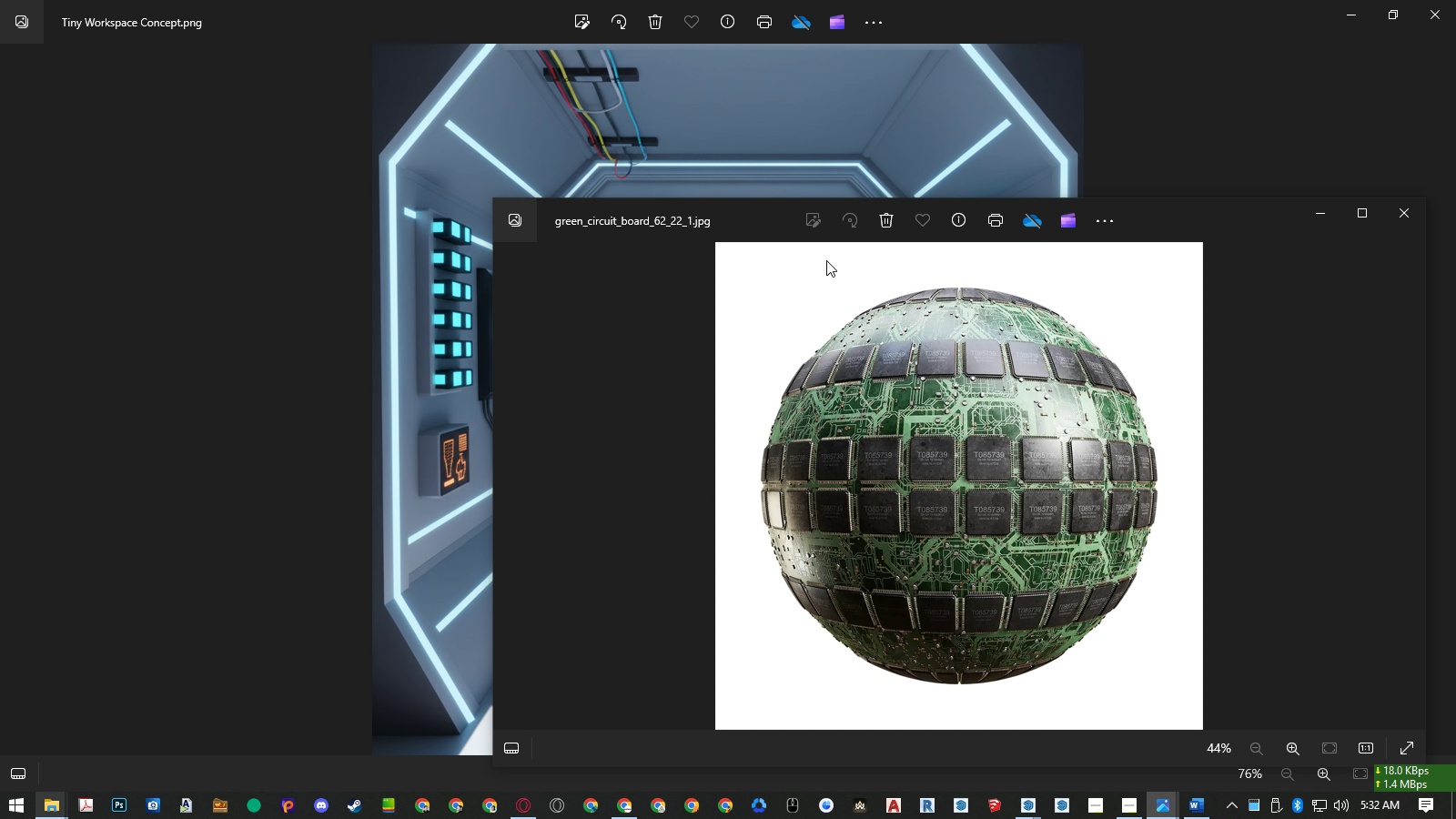 
key(ArrowRight)
 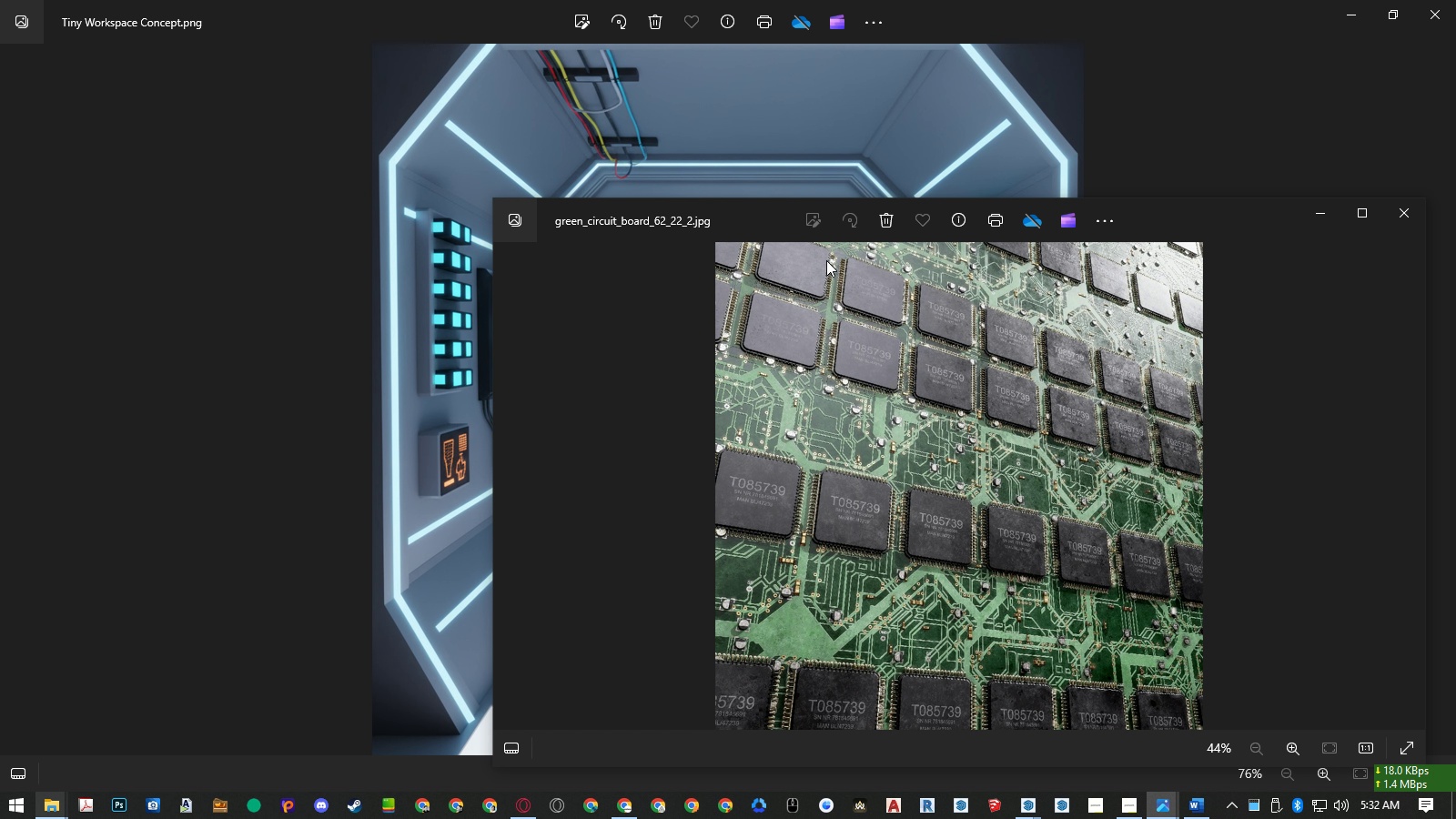 
key(ArrowRight)
 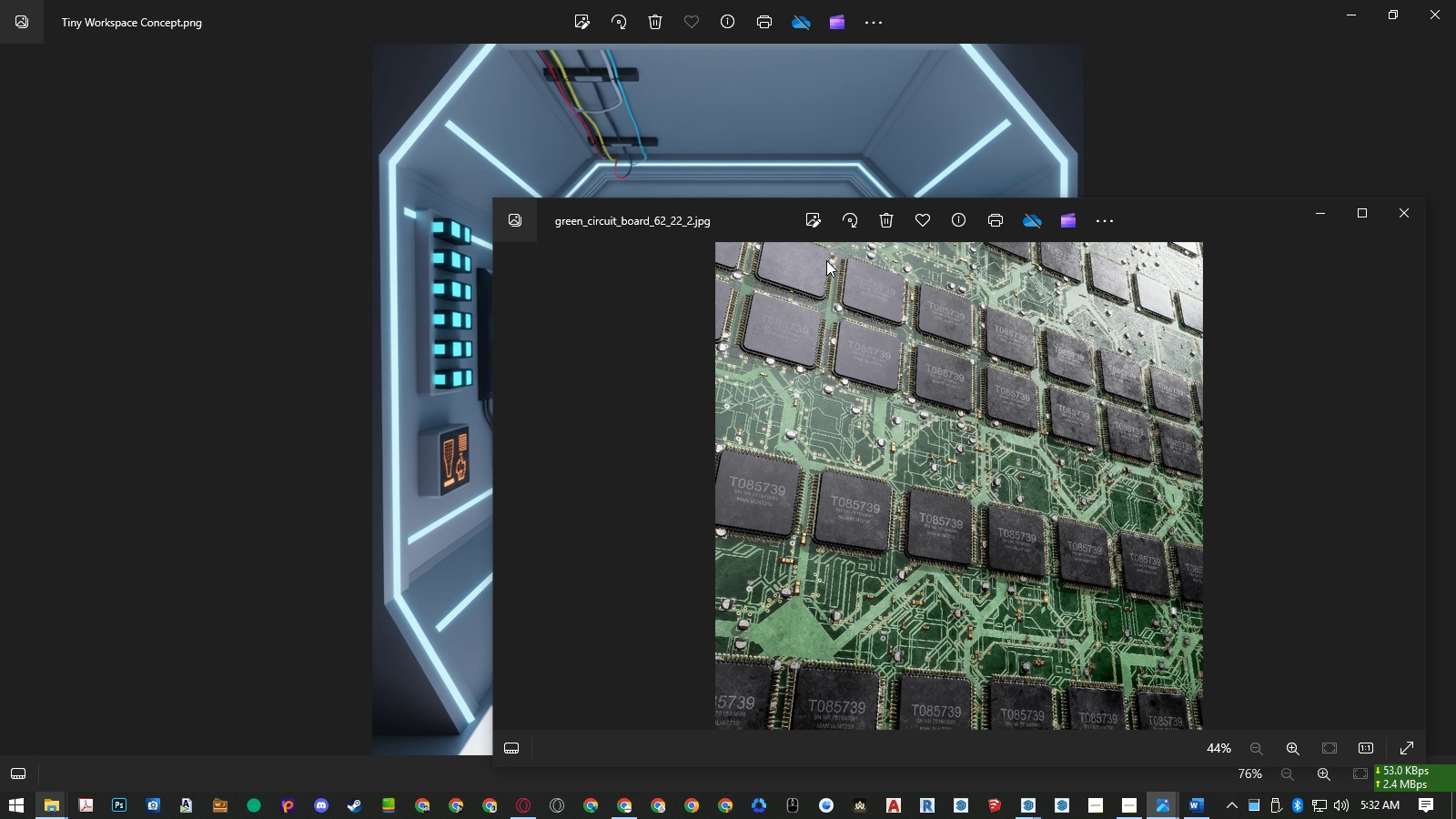 
key(ArrowRight)
 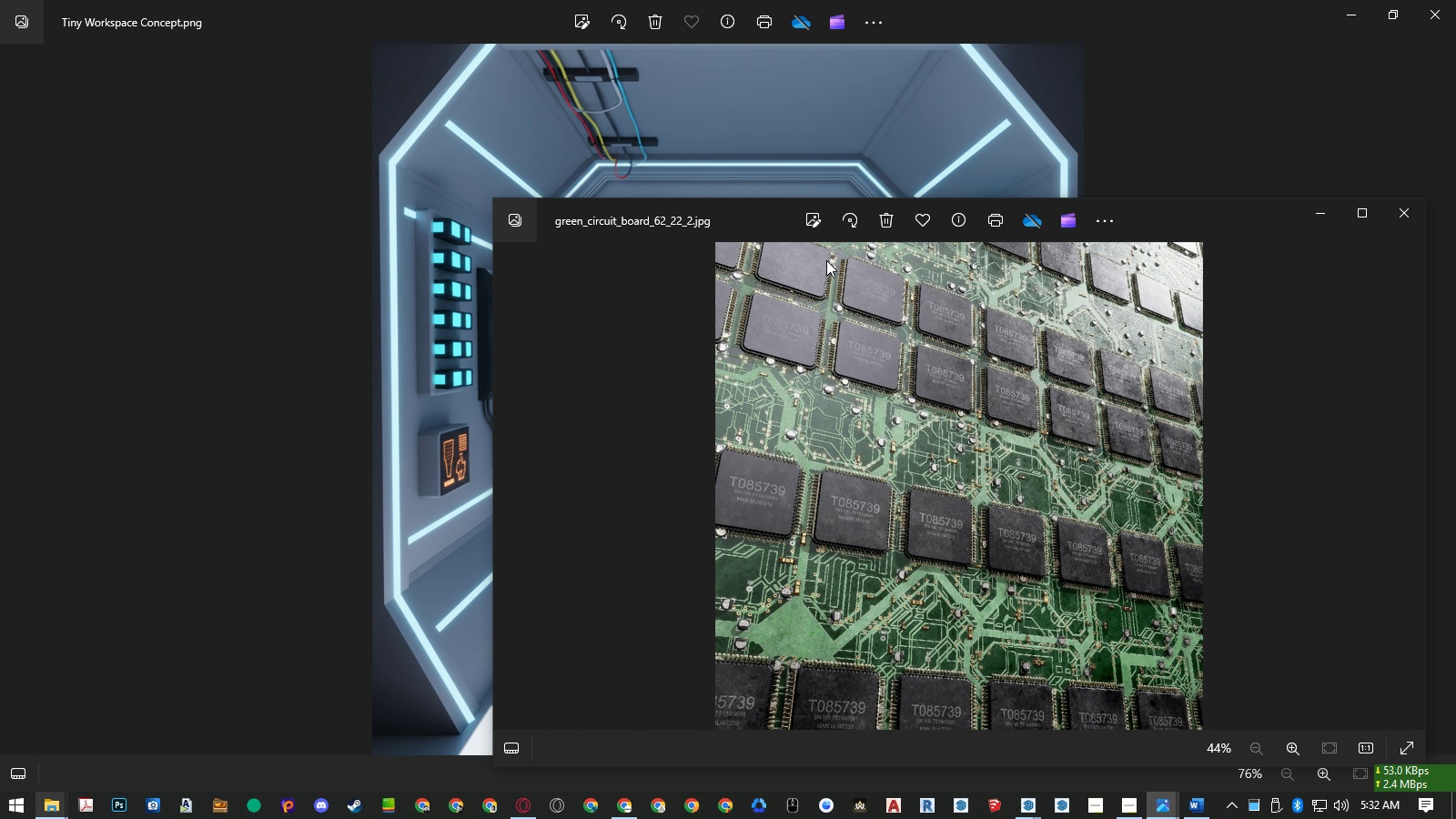 
key(ArrowLeft)
 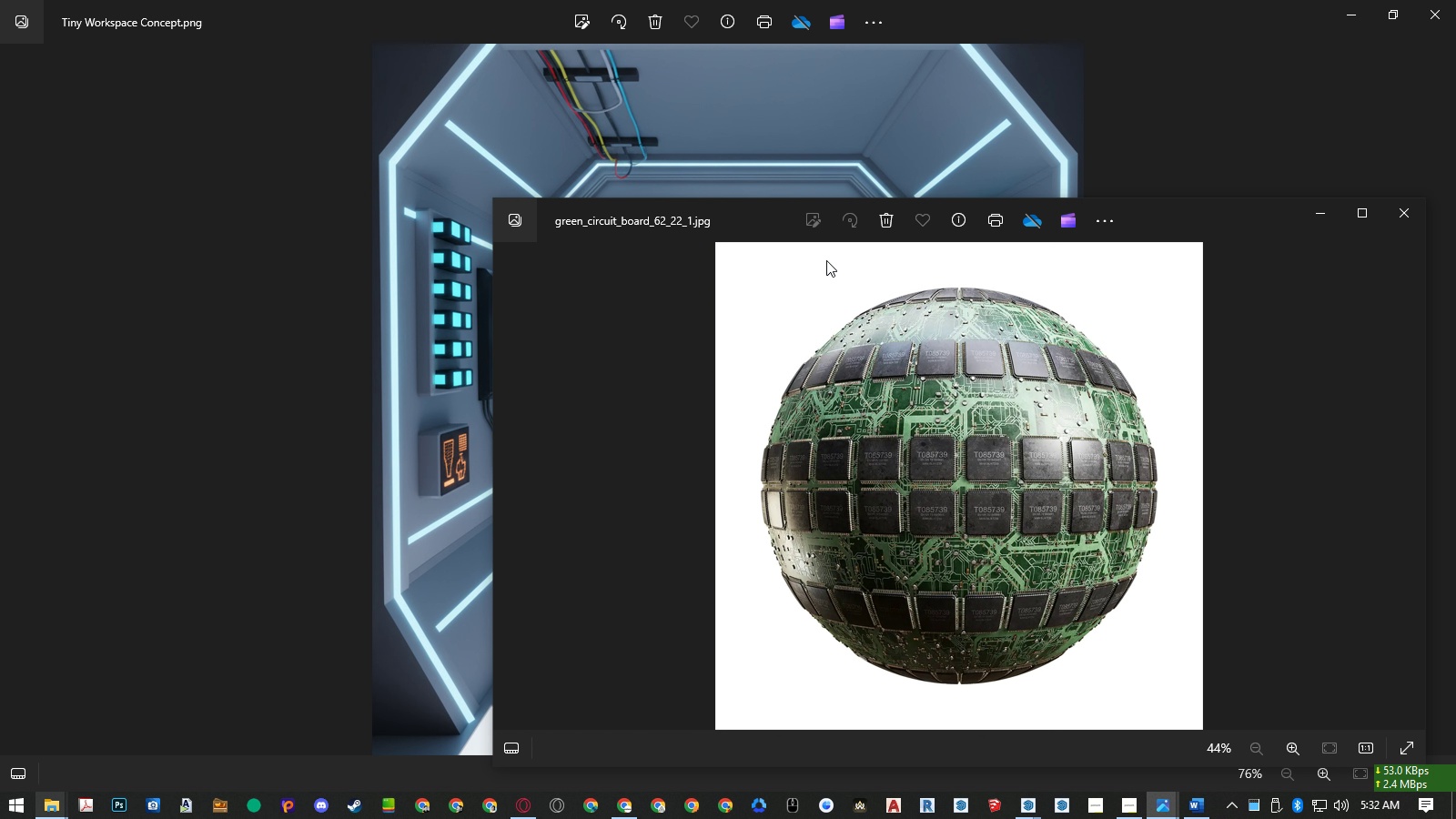 
key(ArrowLeft)
 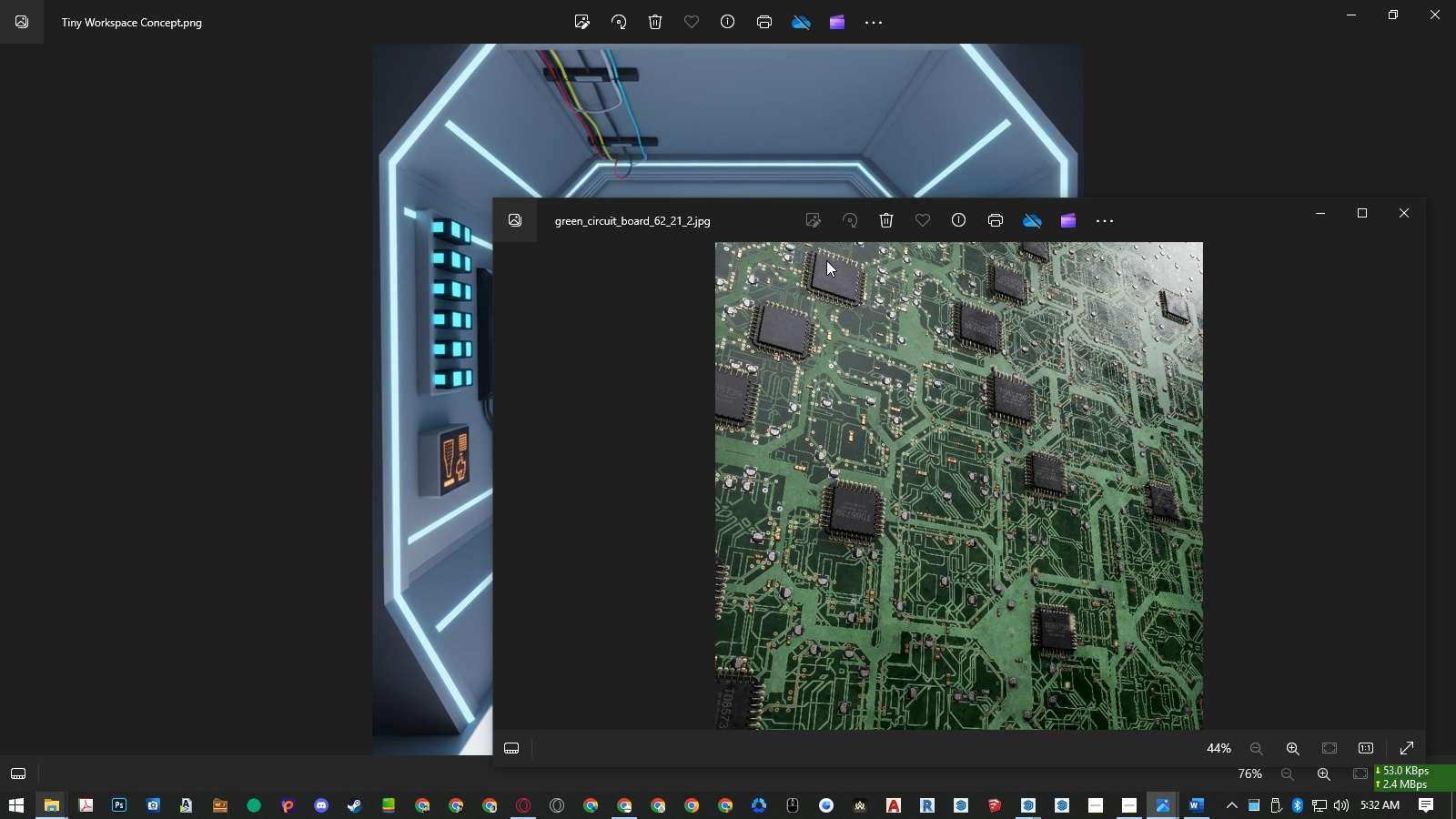 
key(ArrowLeft)
 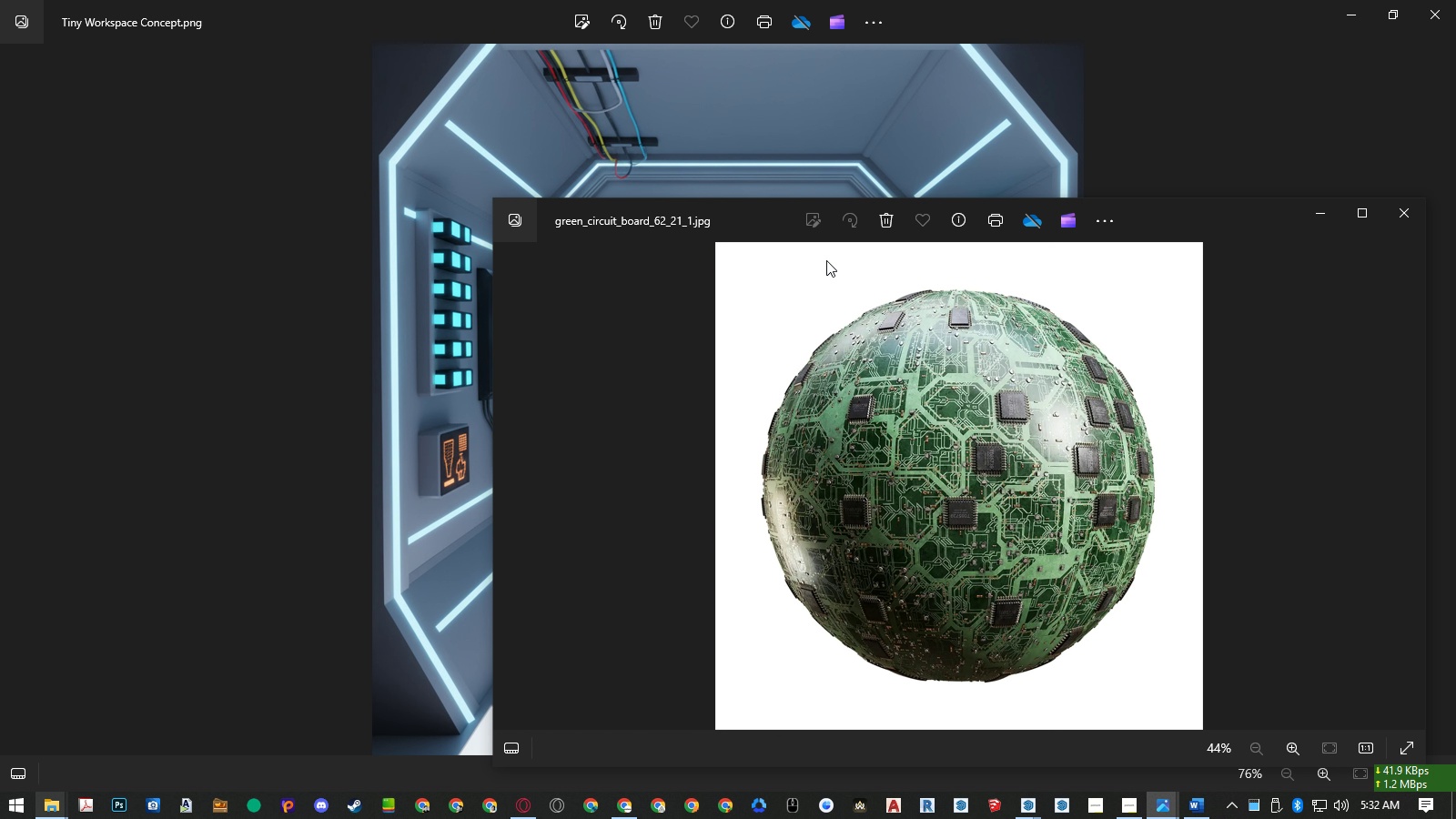 
key(ArrowLeft)
 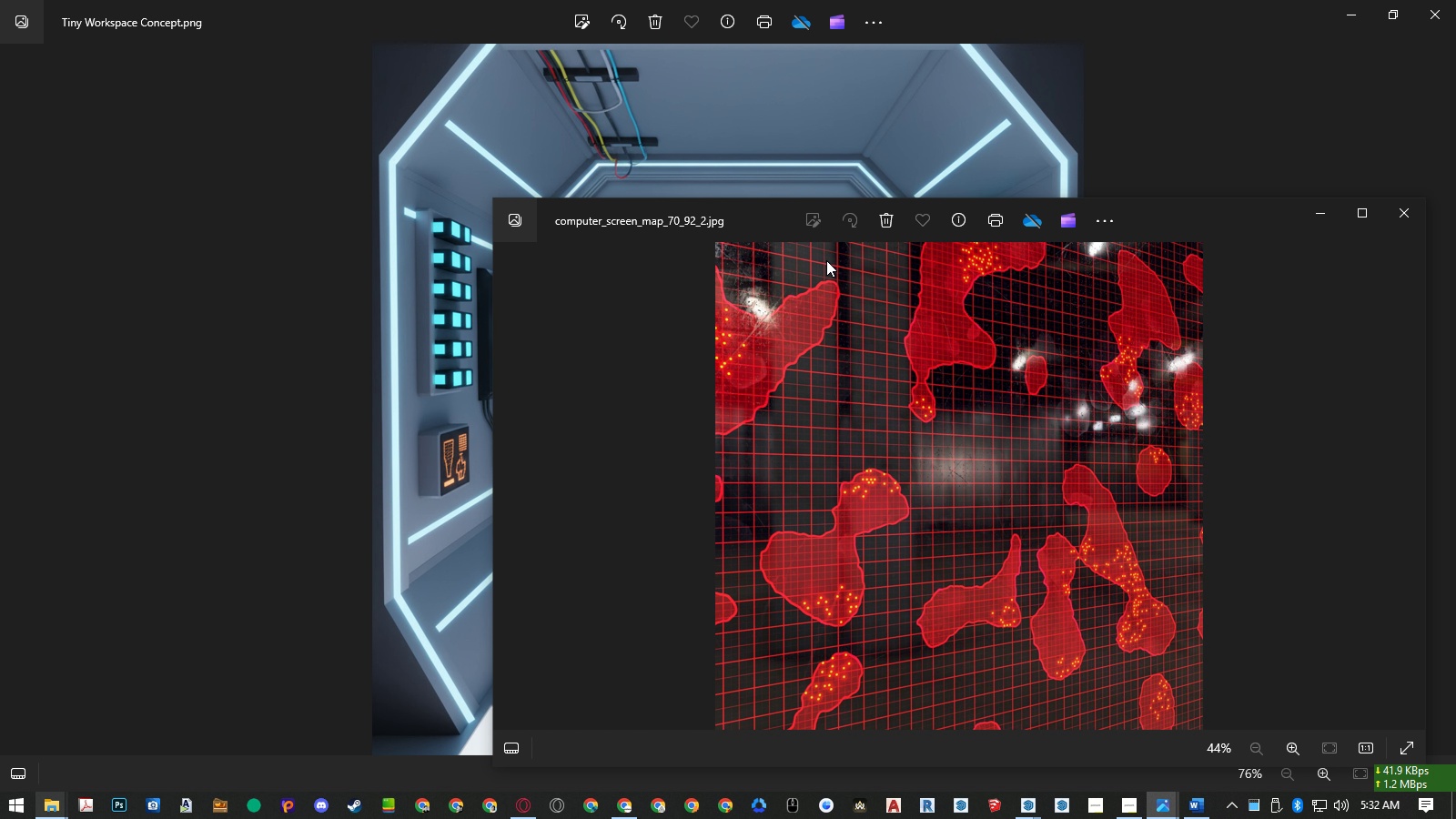 
key(ArrowLeft)
 